 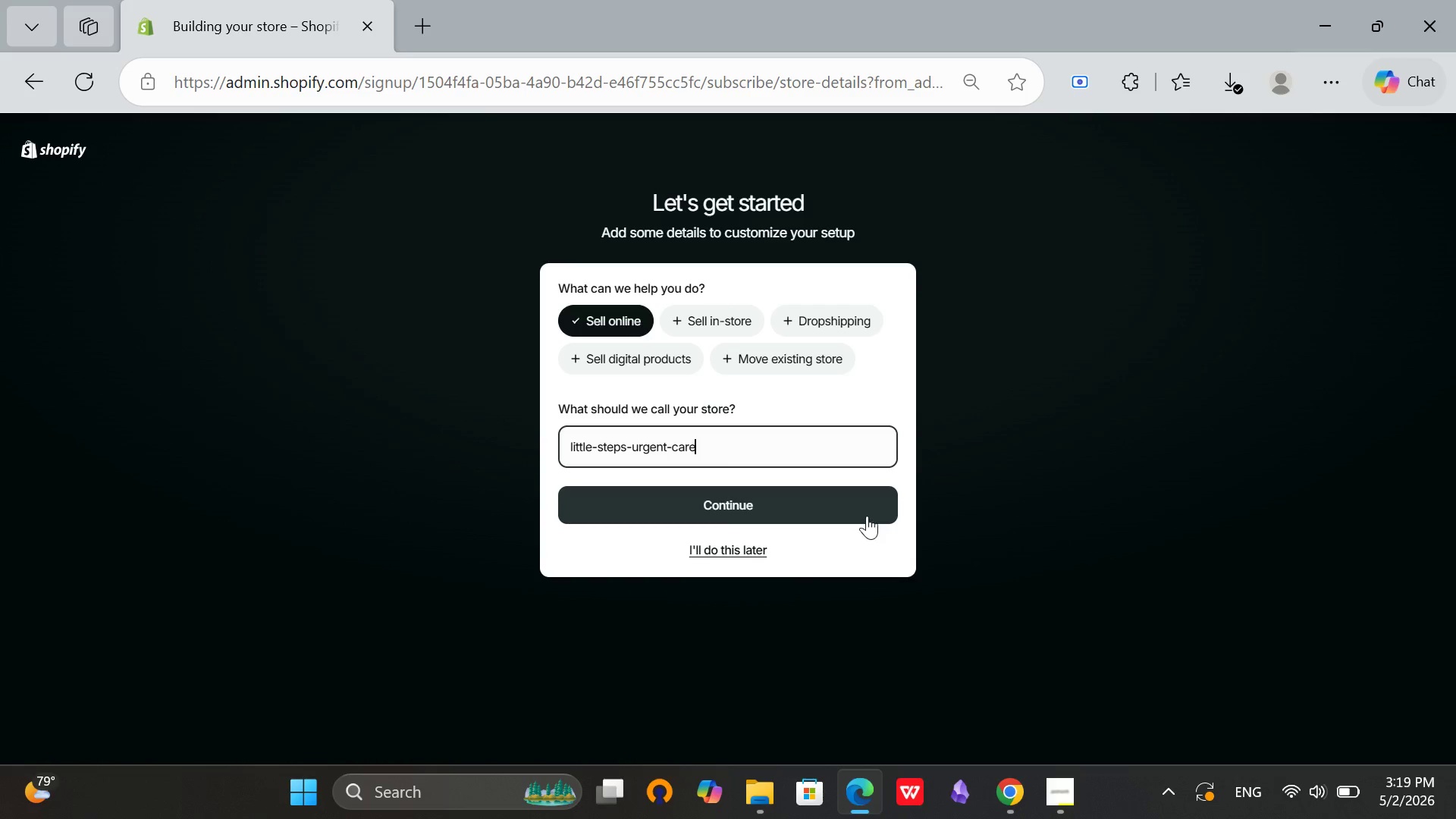 
left_click([865, 512])
 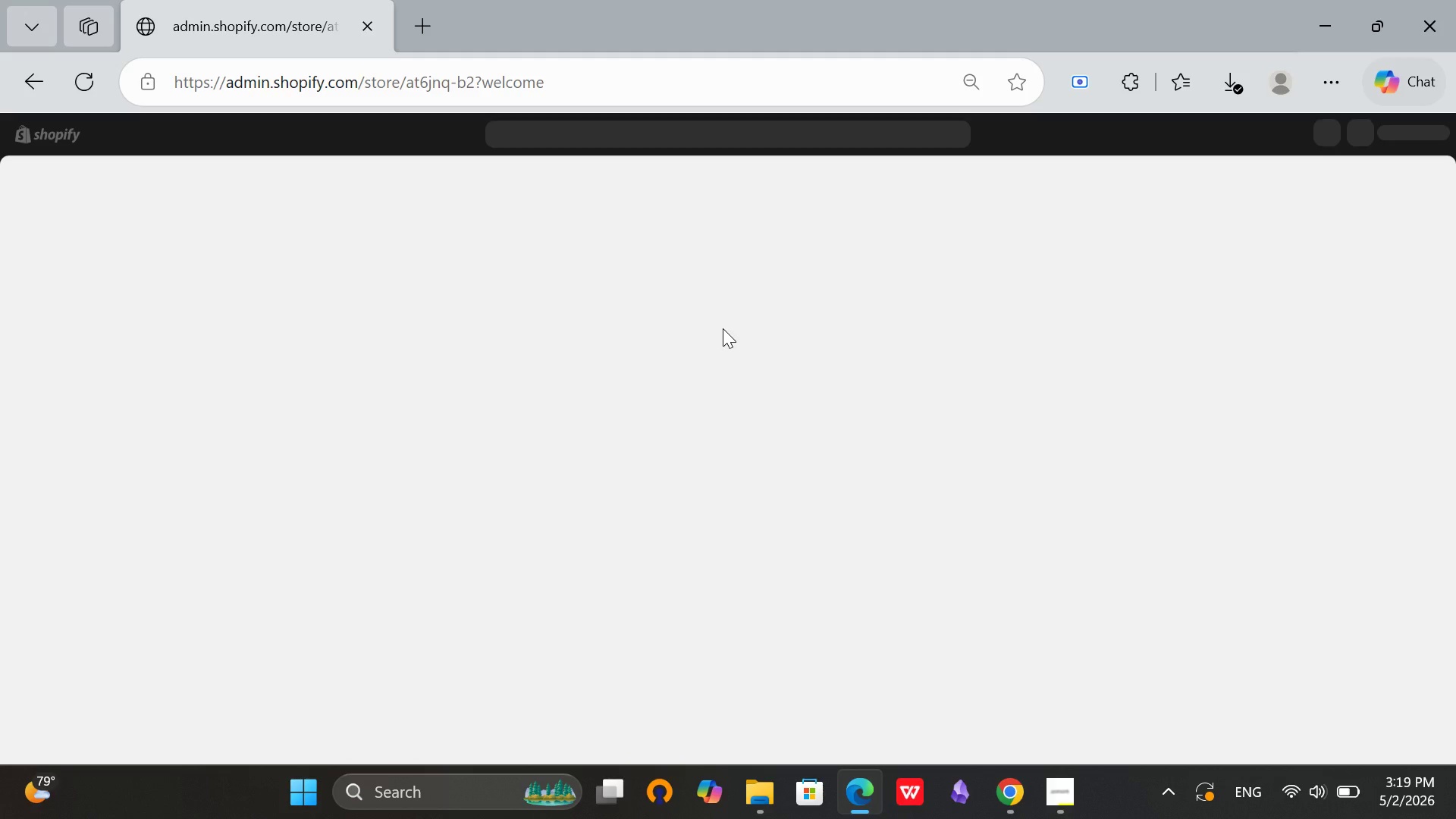 
wait(15.95)
 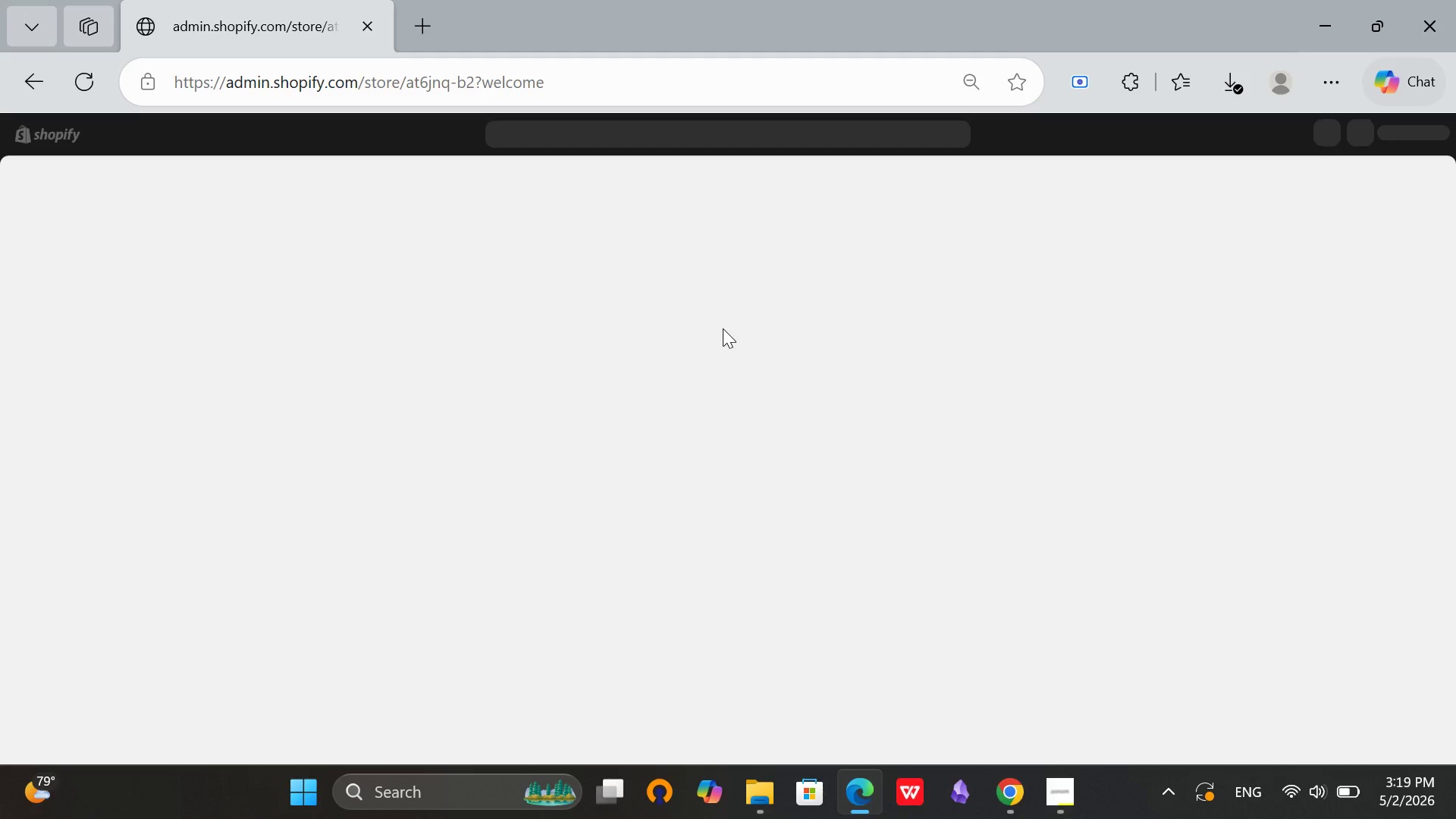 
left_click([638, 614])
 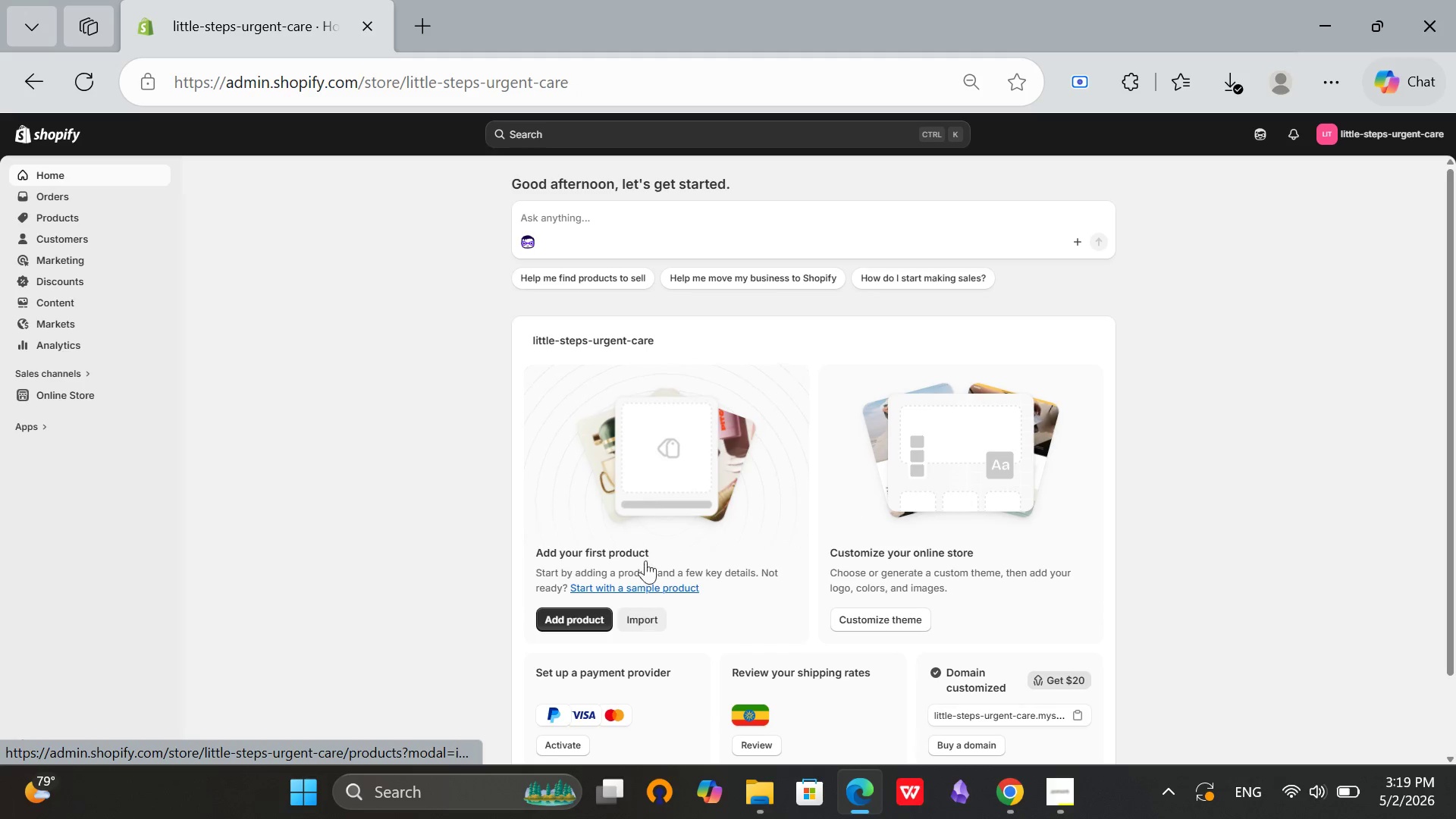 
mouse_move([687, 403])
 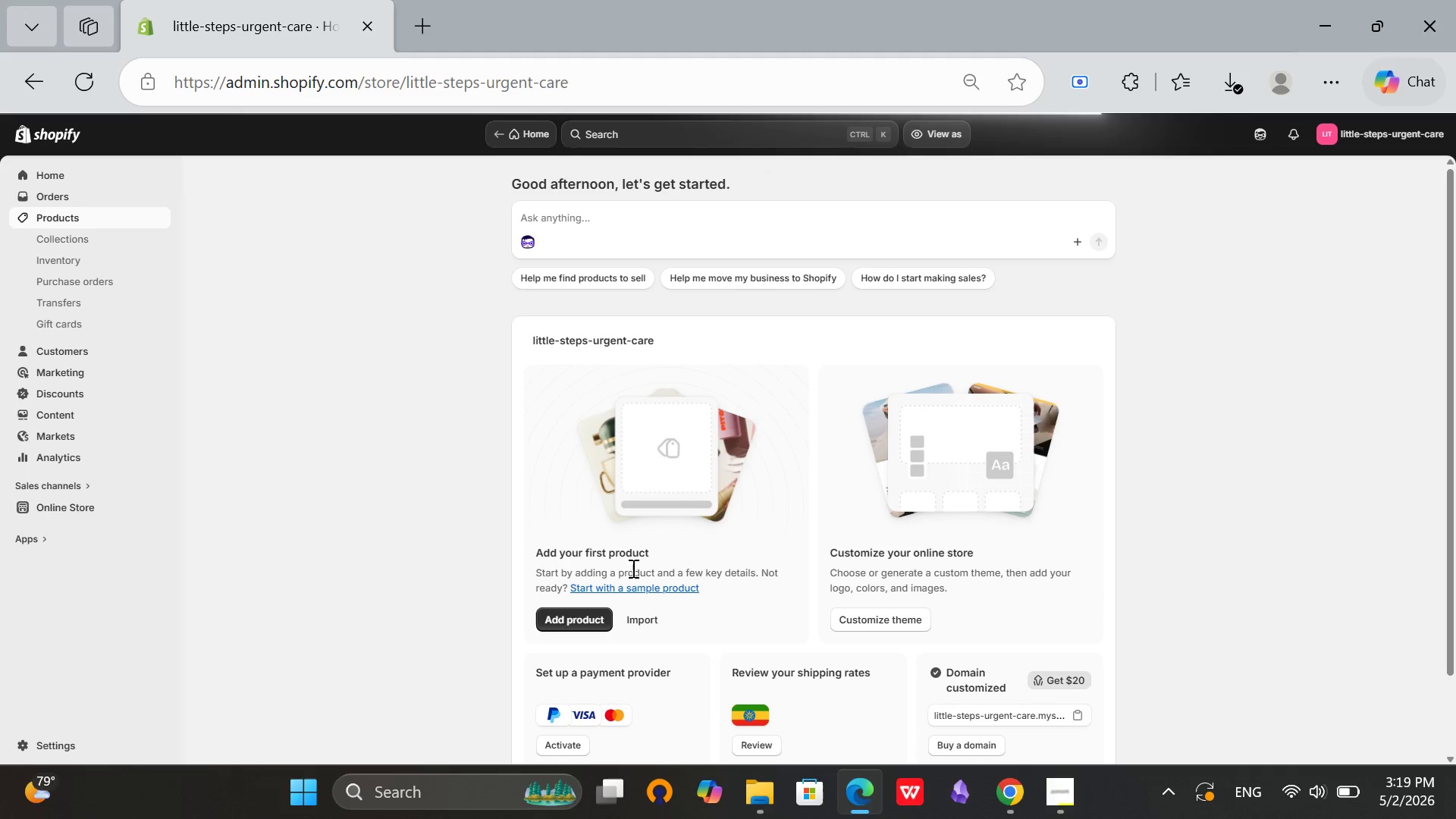 
scroll: coordinate [643, 575], scroll_direction: down, amount: 2.0
 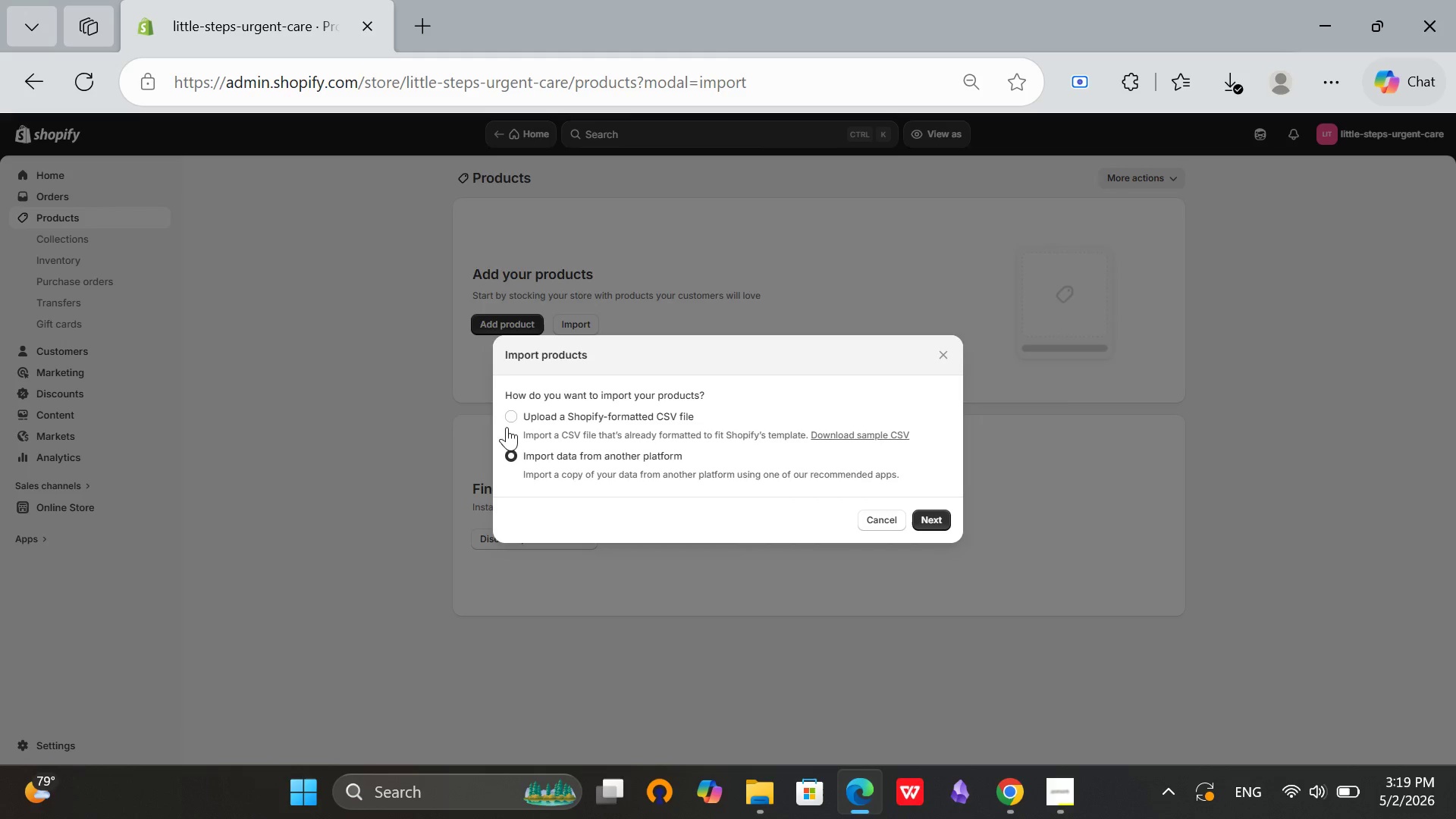 
left_click([509, 426])
 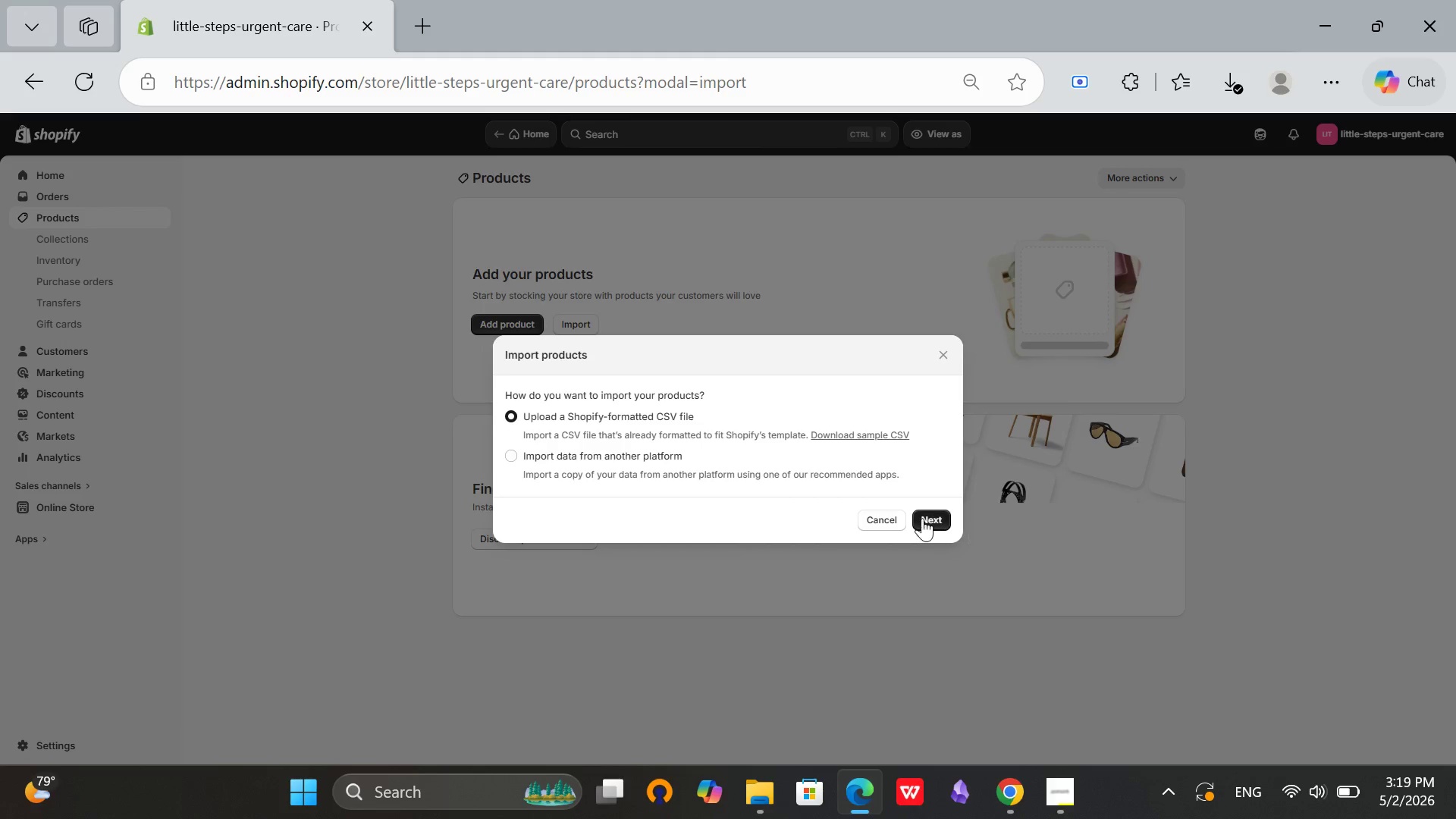 
left_click([920, 516])
 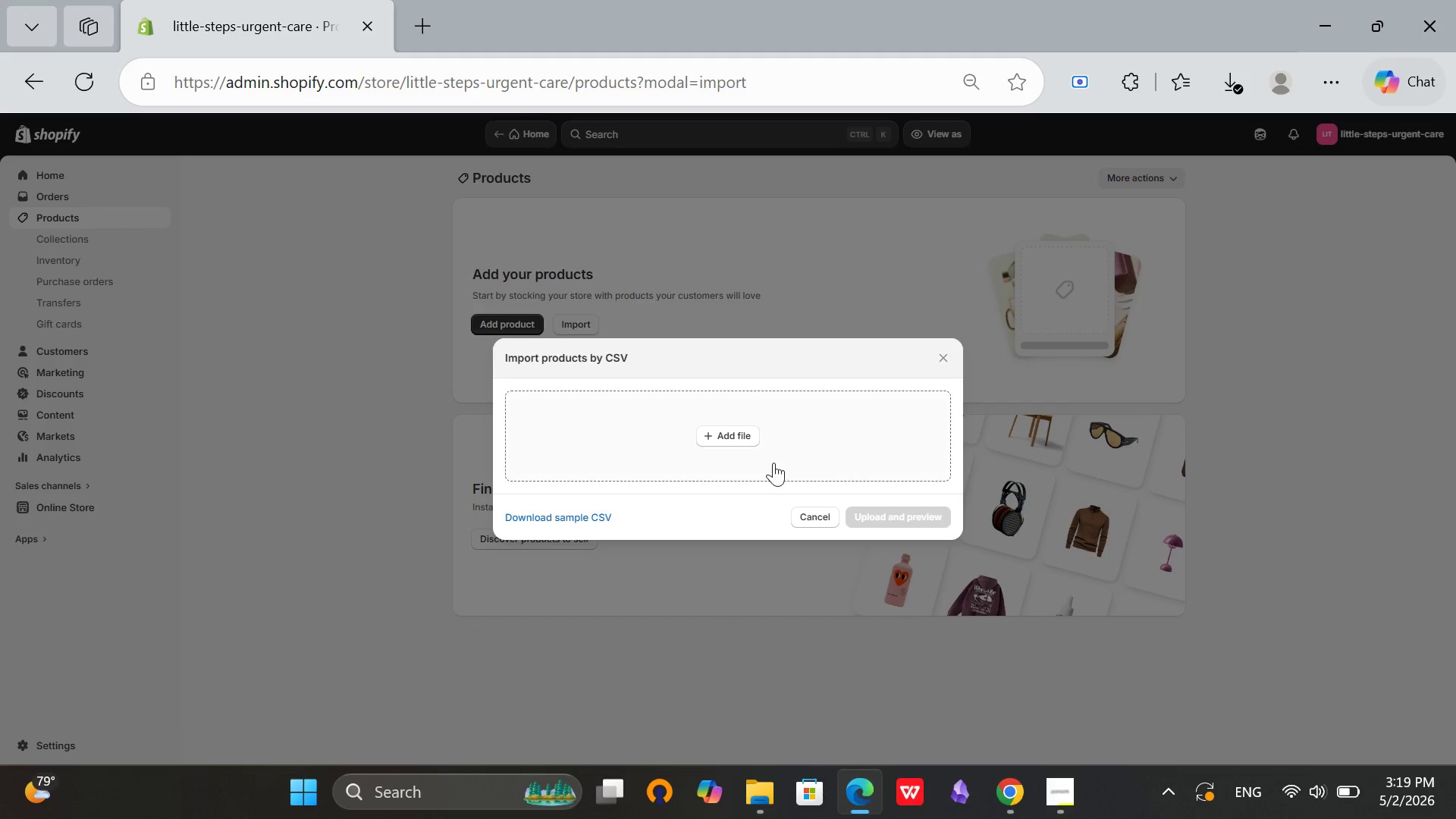 
left_click([723, 436])
 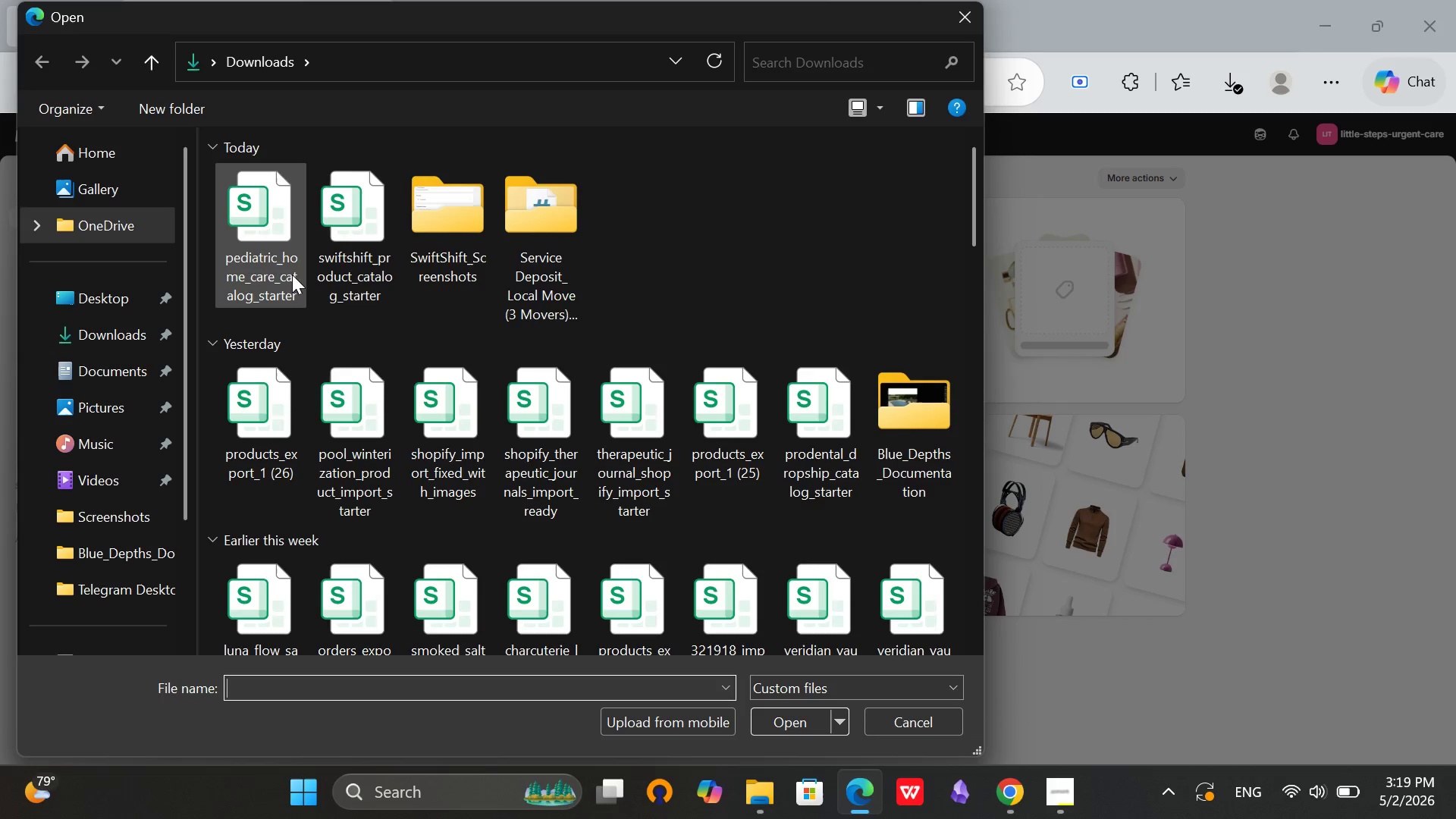 
left_click([277, 276])
 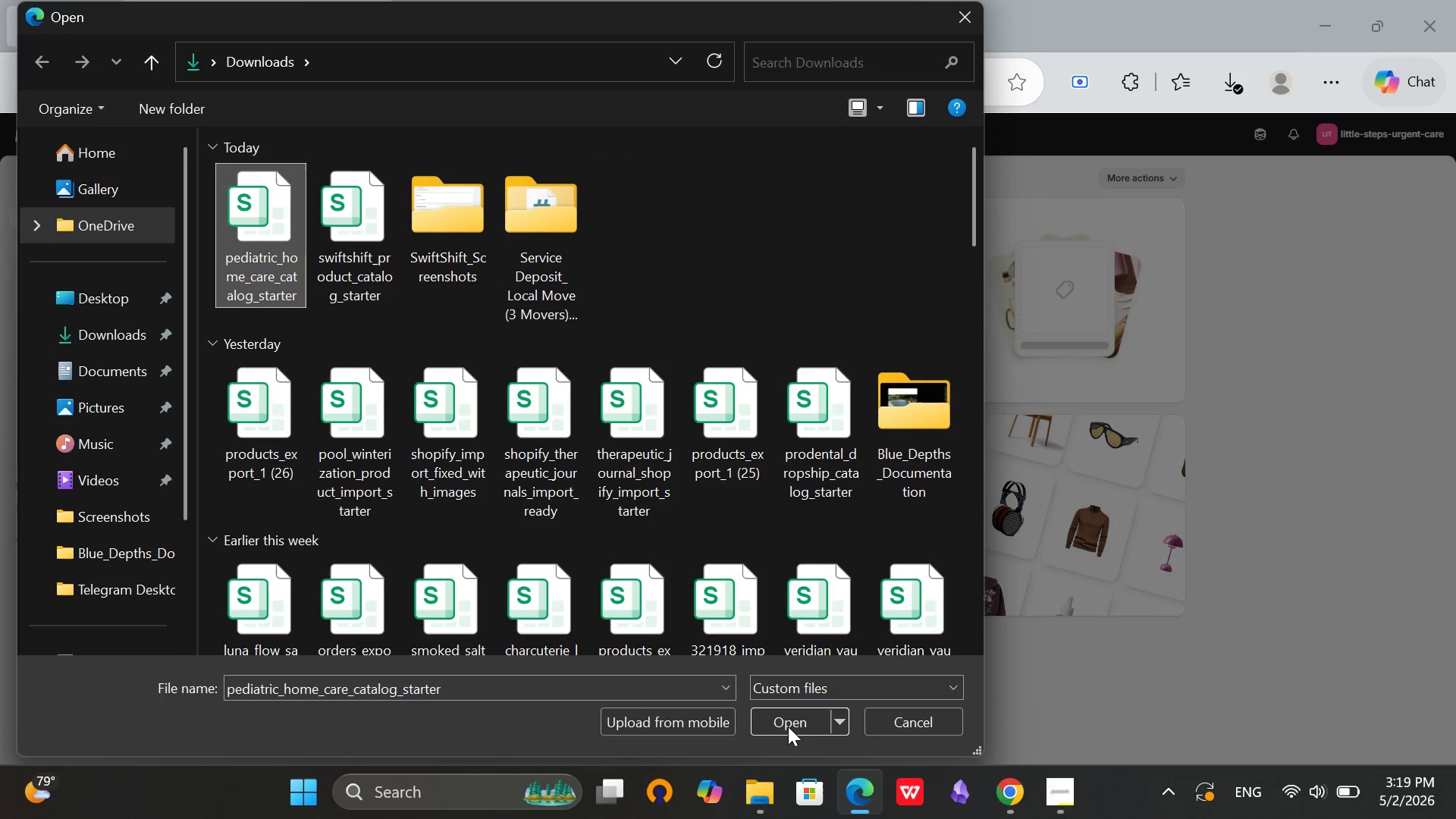 
left_click([787, 719])
 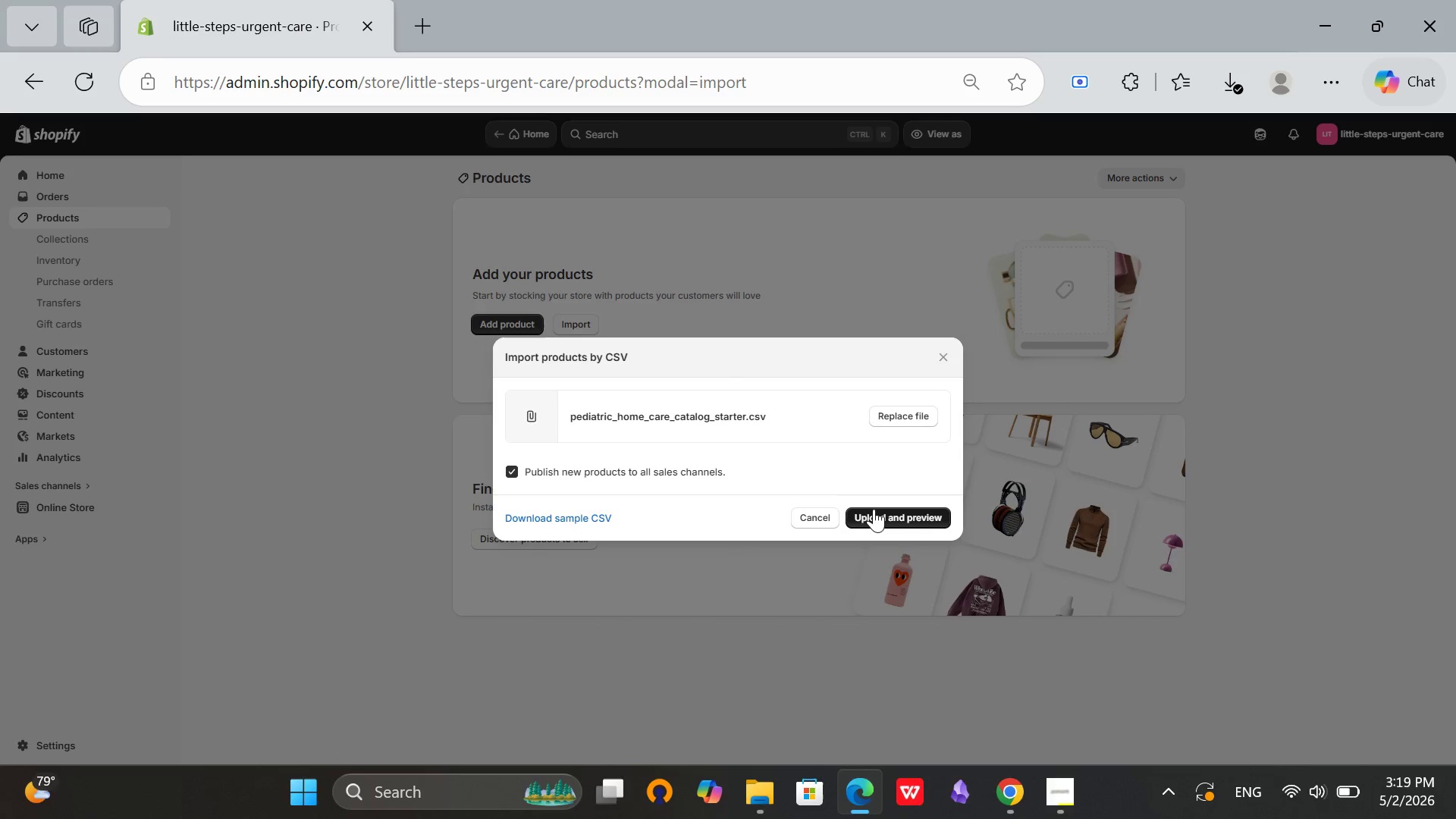 
left_click([874, 510])
 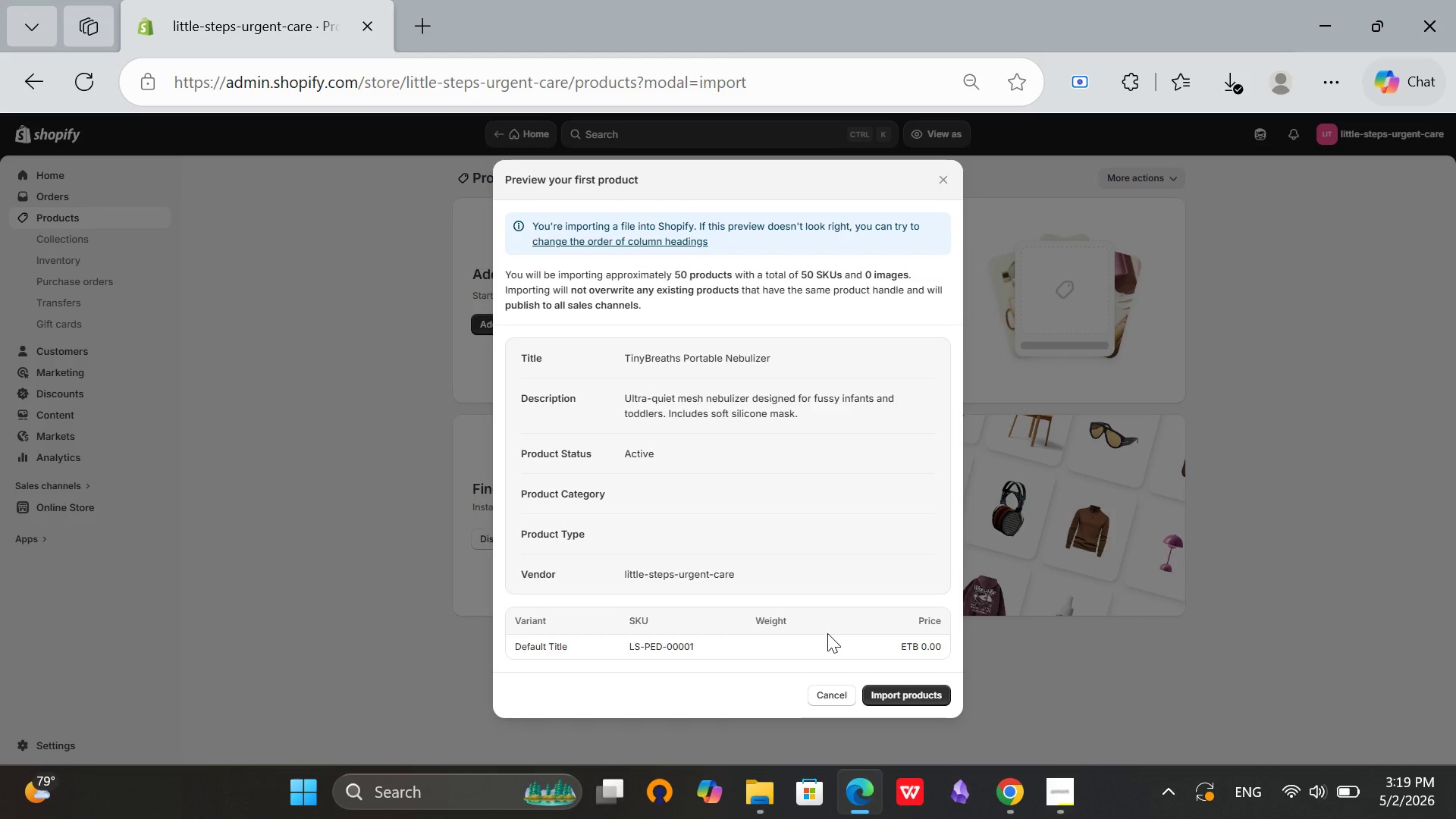 
wait(14.92)
 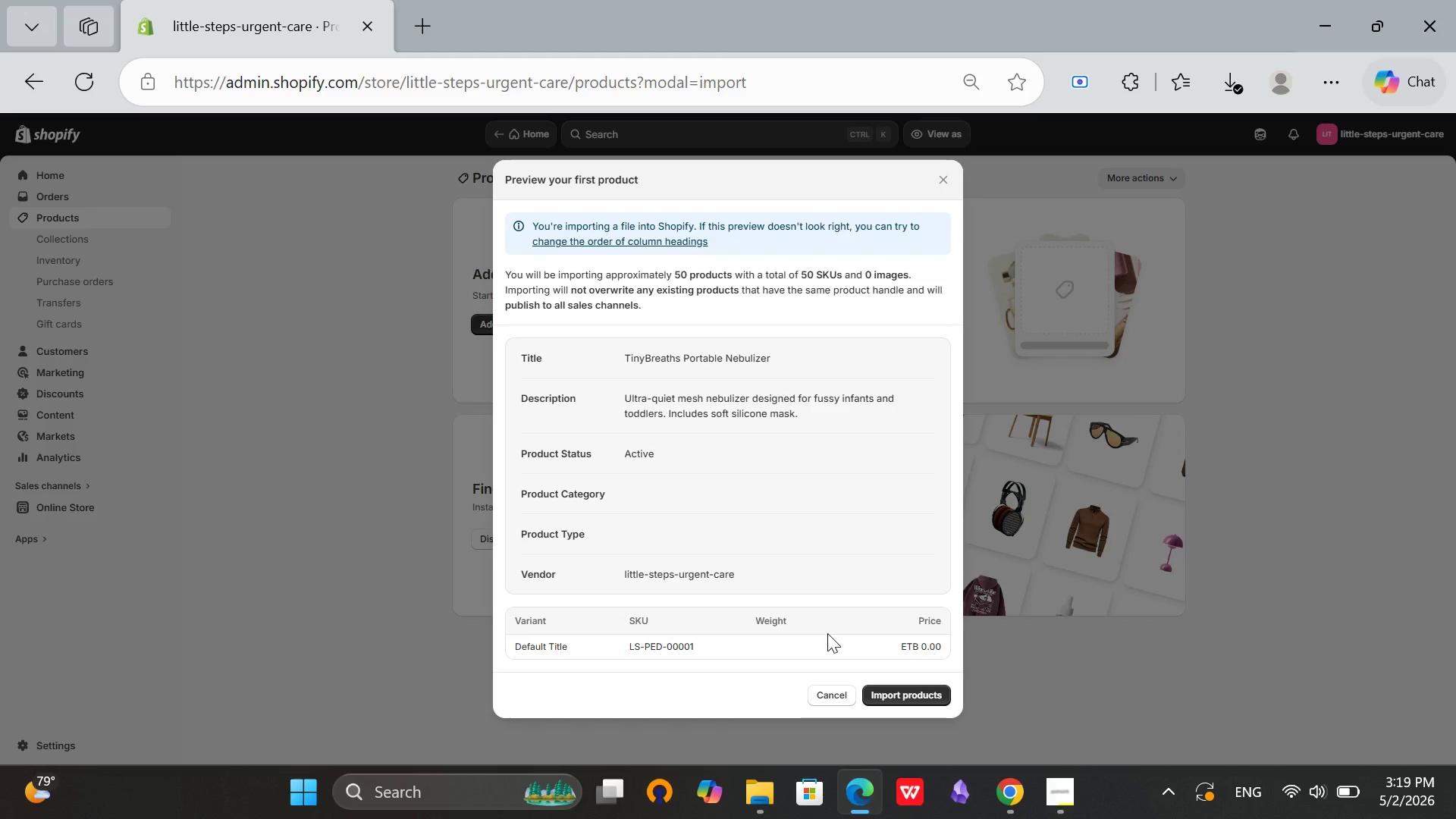 
scroll: coordinate [880, 571], scroll_direction: down, amount: 2.0
 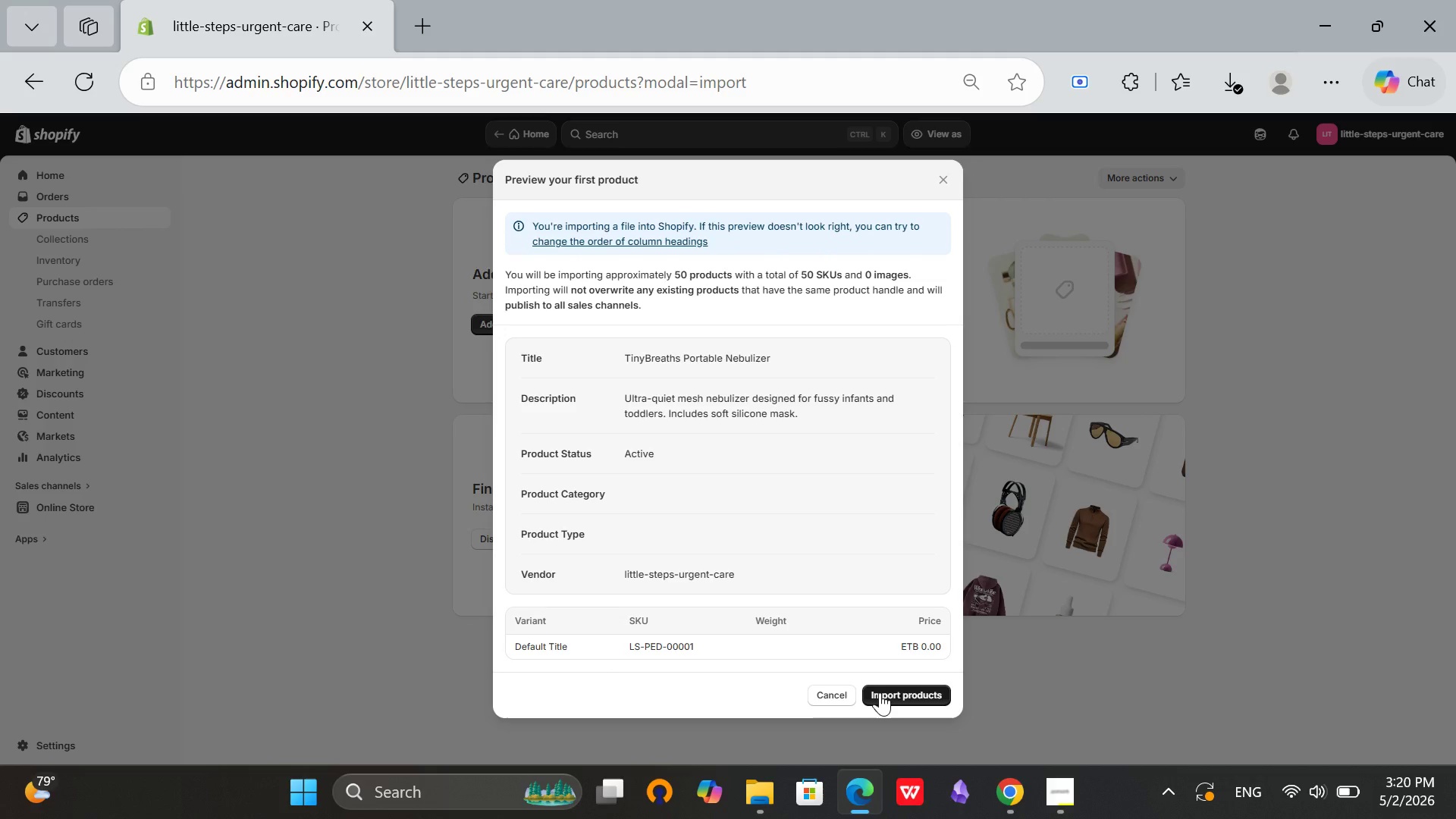 
left_click([880, 692])
 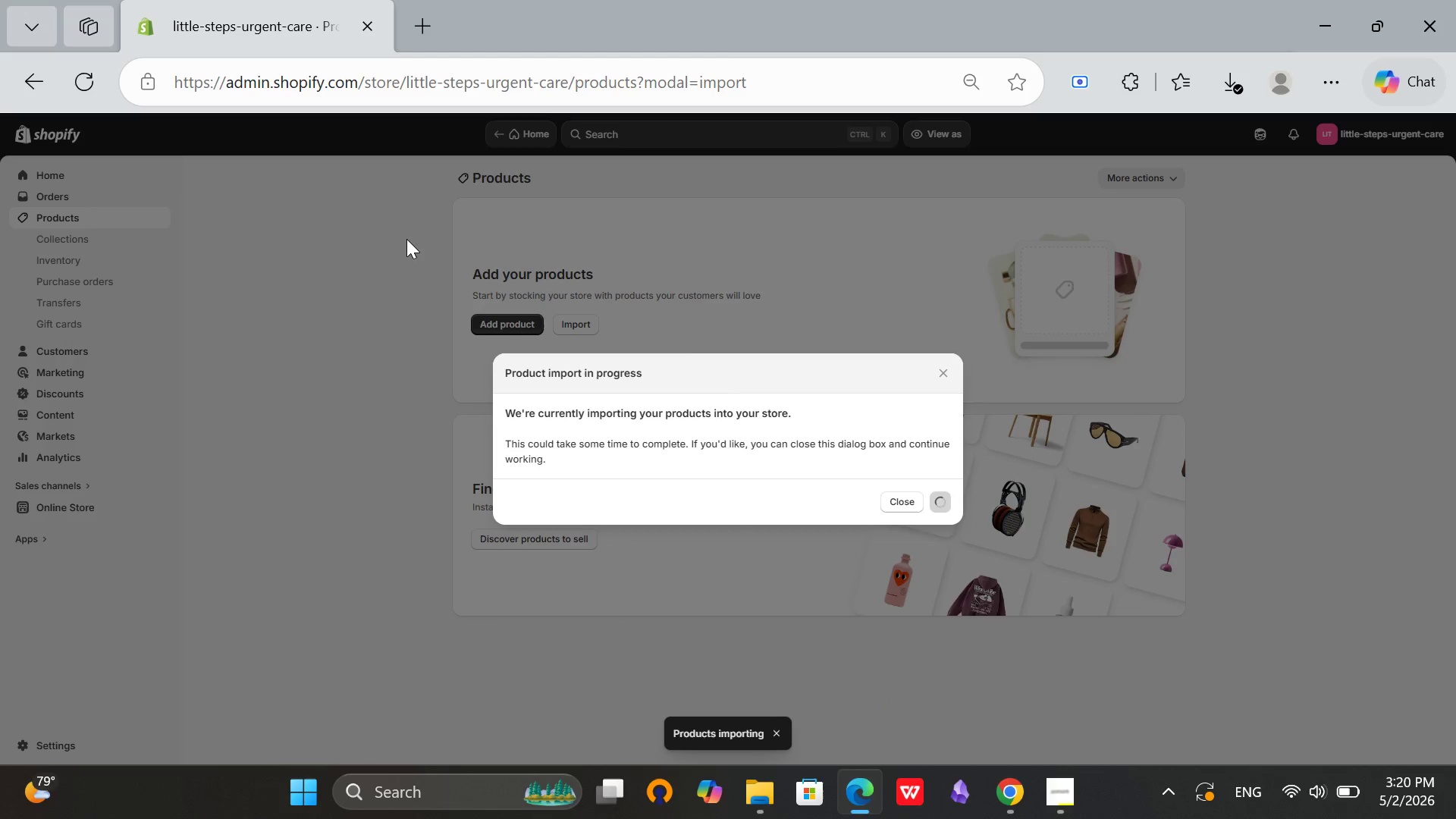 
wait(5.81)
 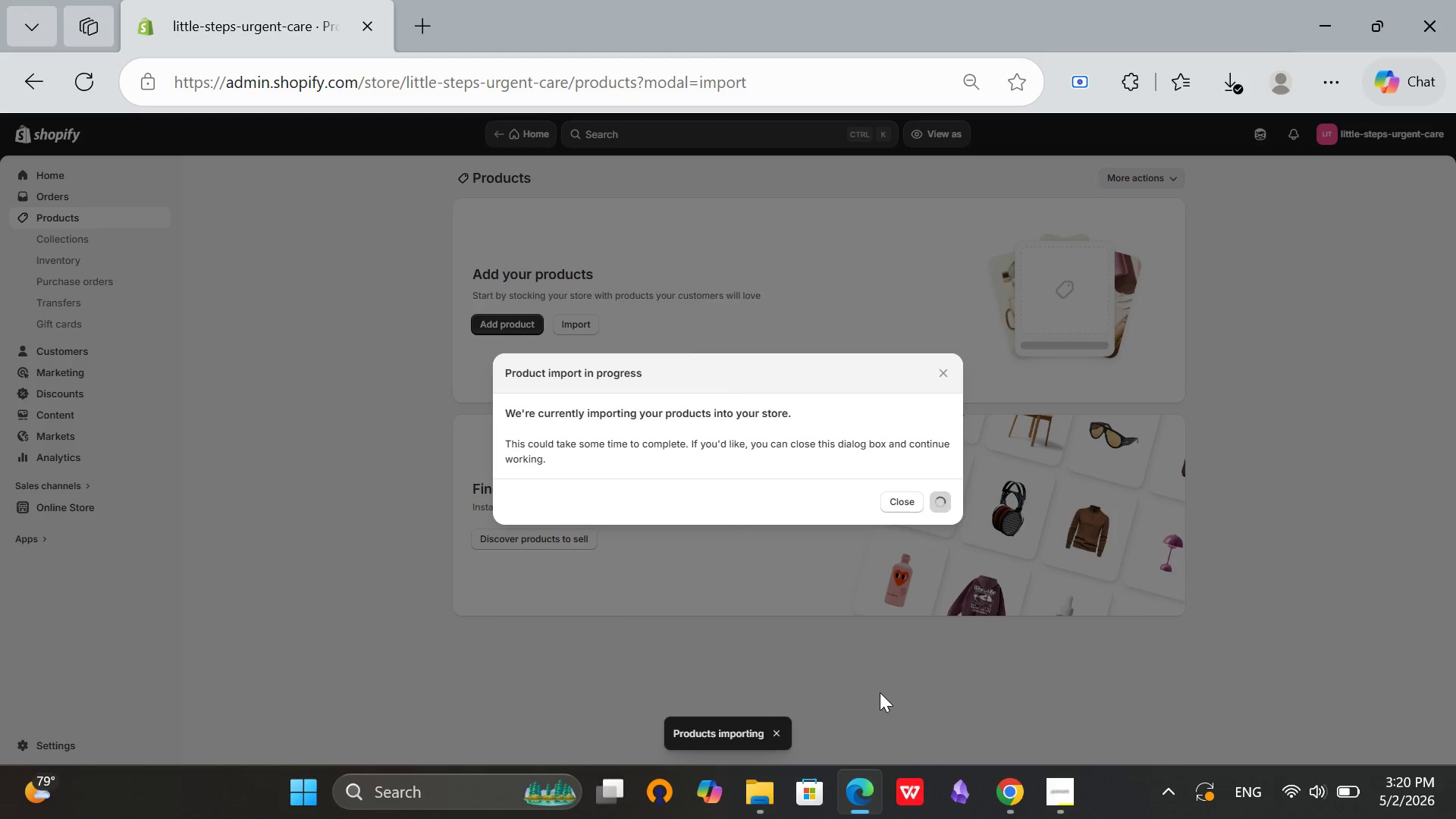 
left_click([1006, 792])
 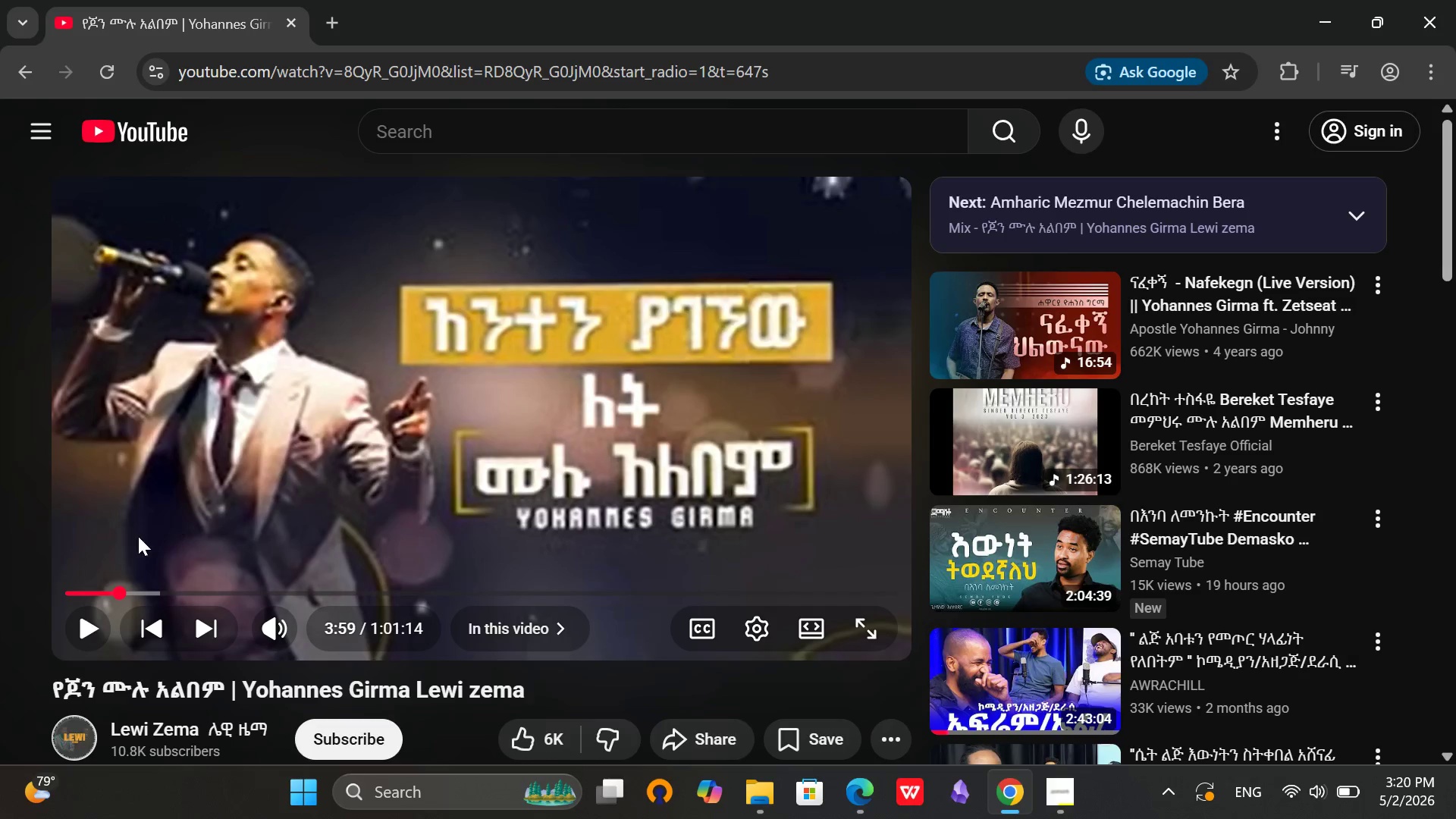 
left_click([133, 532])
 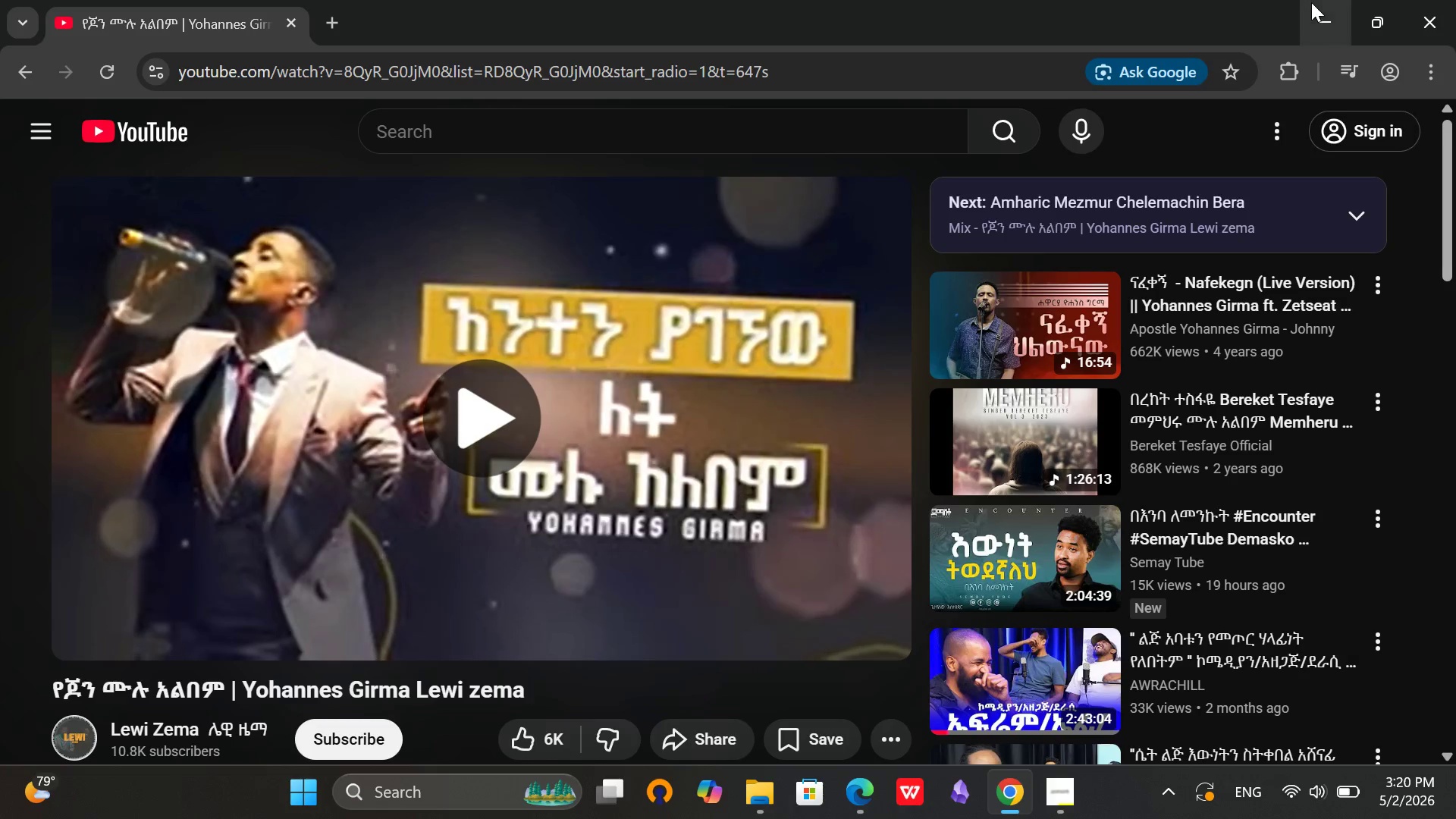 
left_click([1313, 2])
 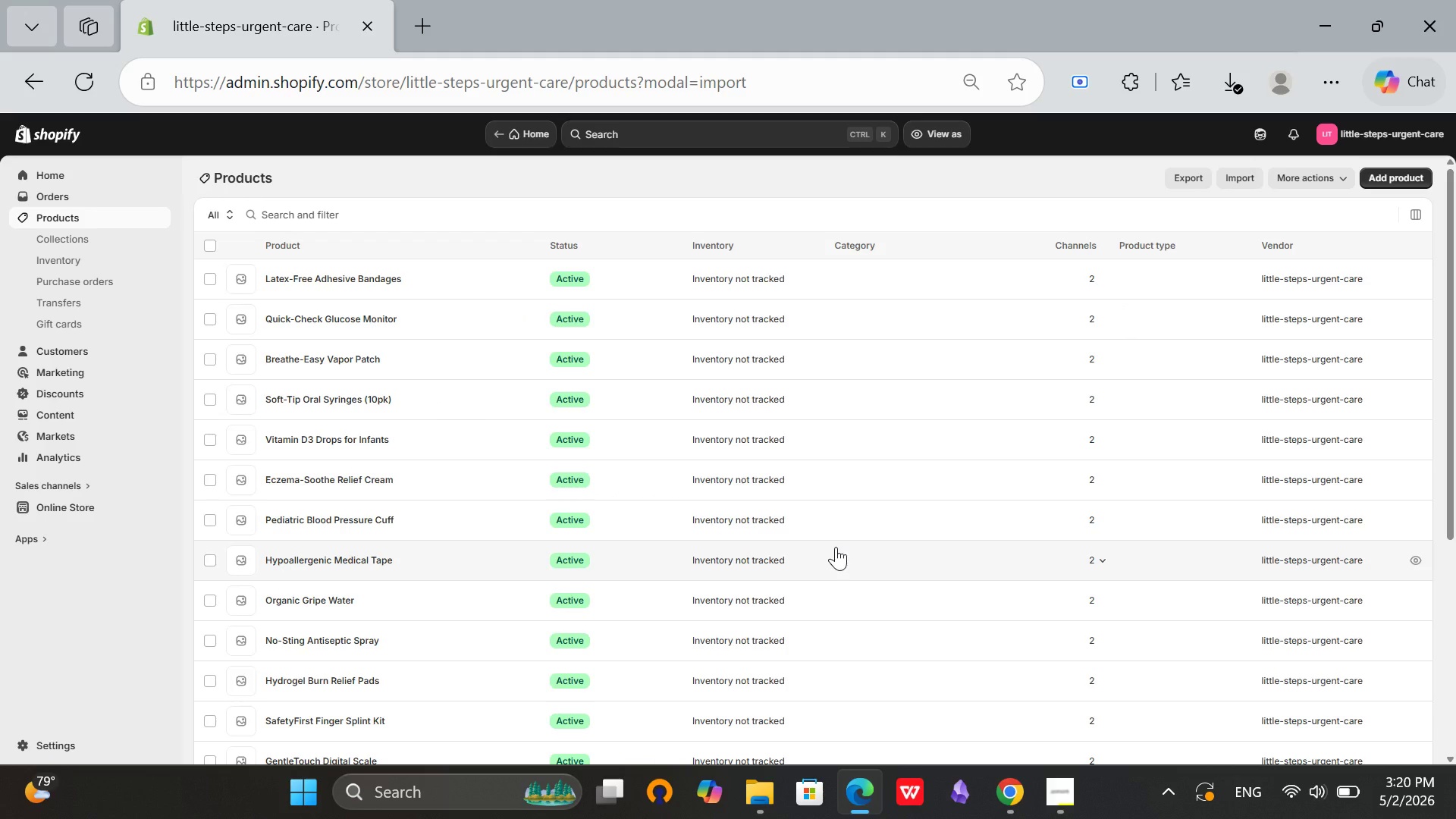 
wait(32.55)
 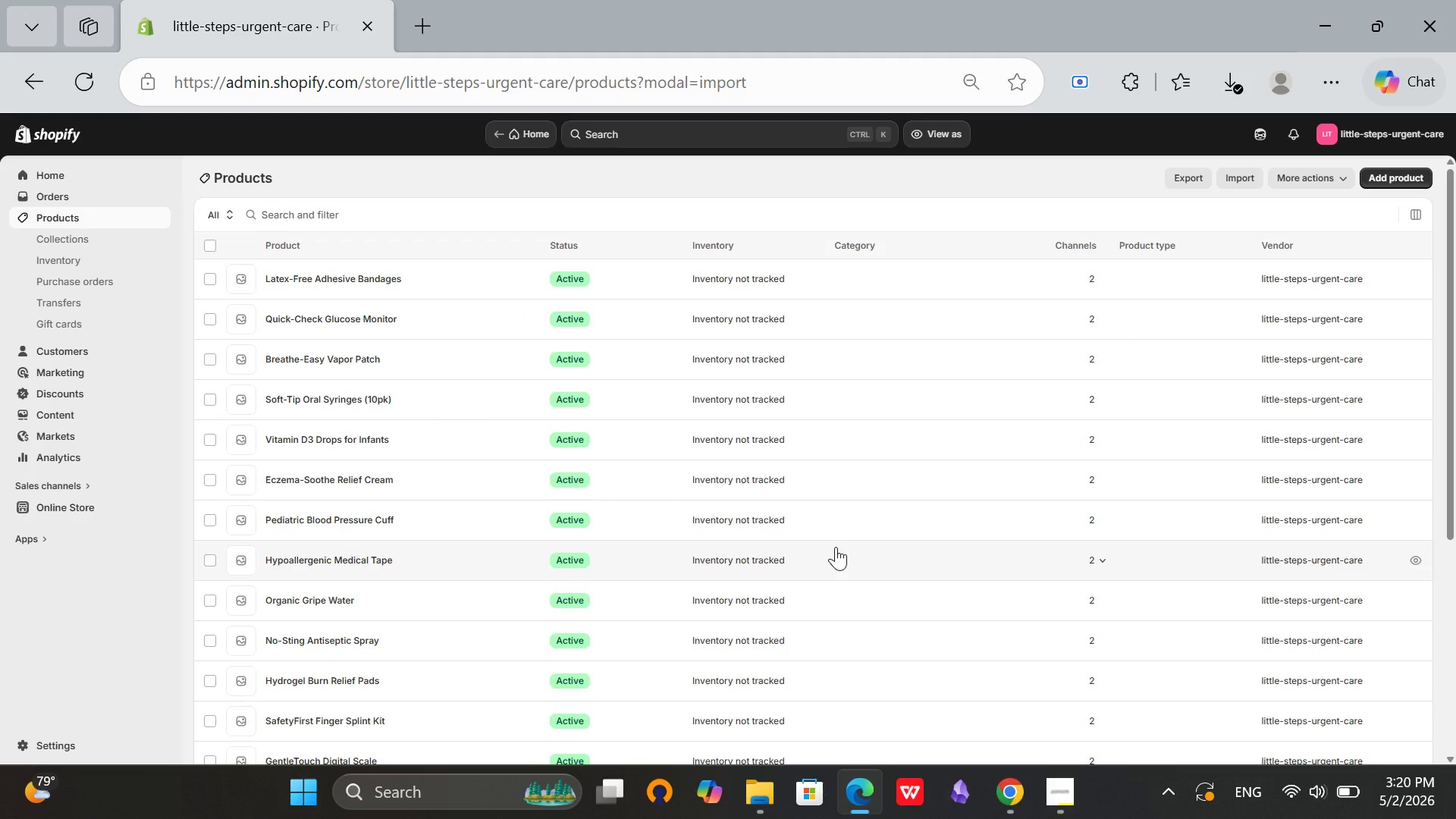 
scroll: coordinate [243, 435], scroll_direction: up, amount: 3.0
 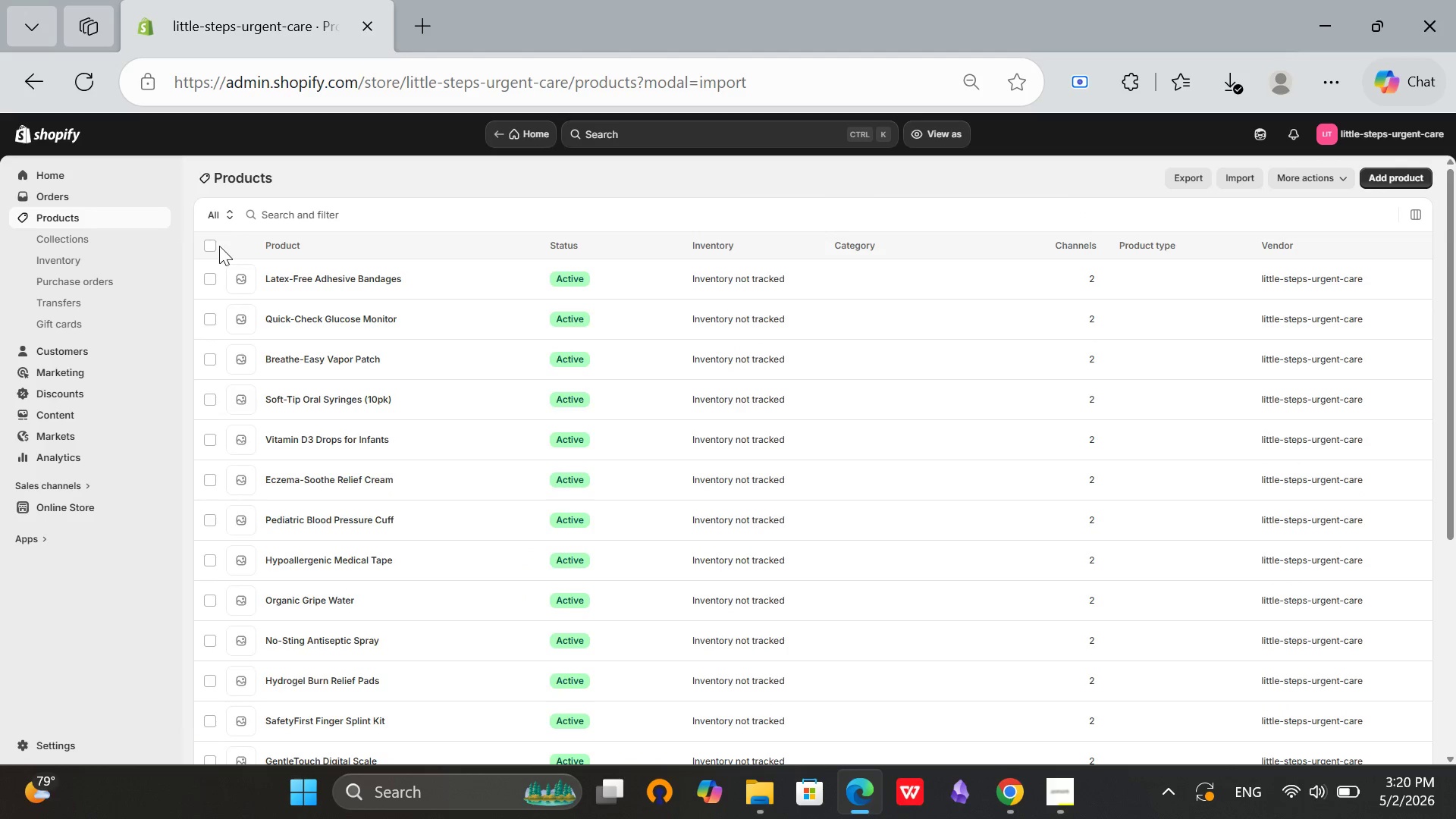 
left_click([215, 249])
 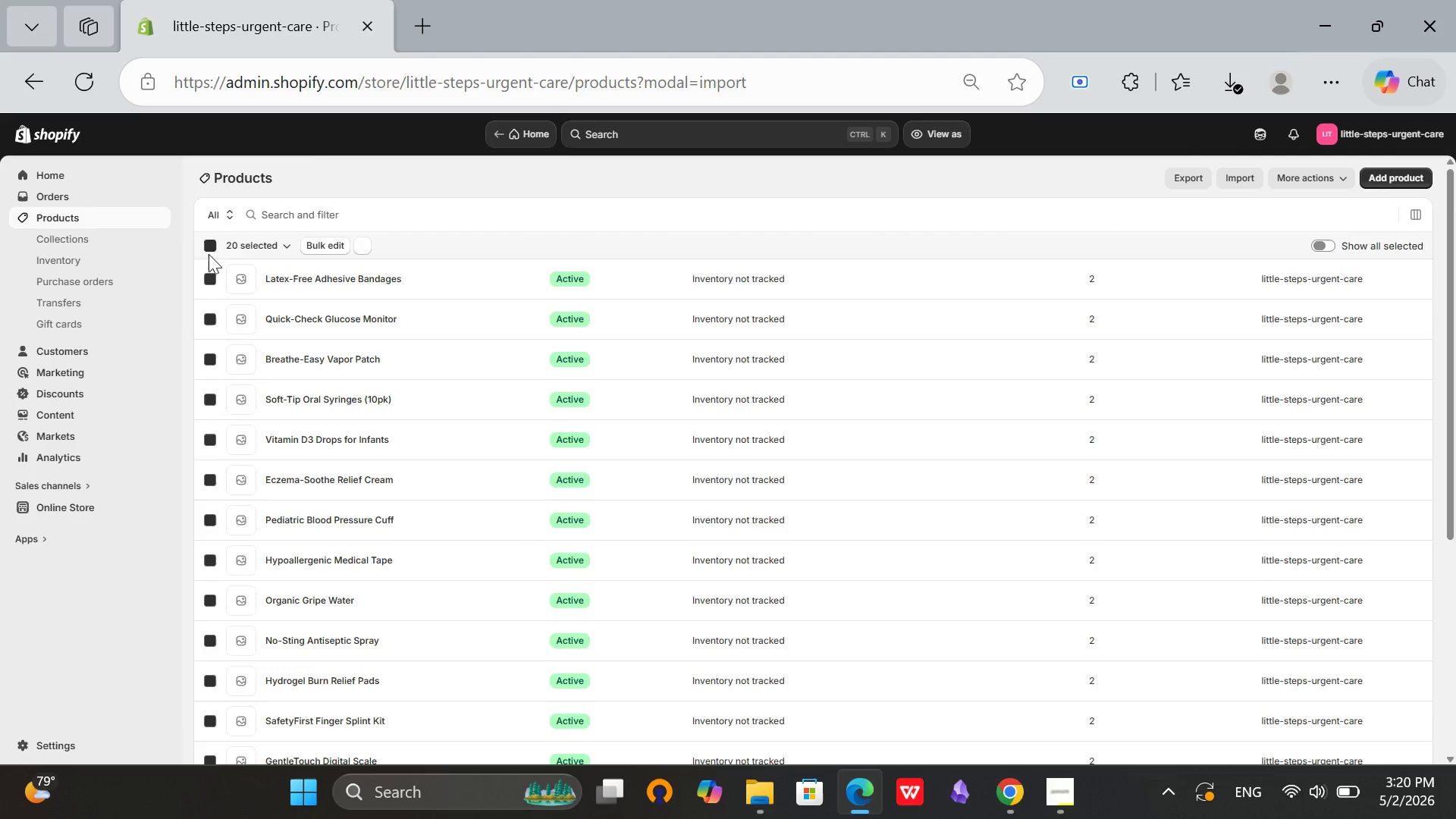 
left_click([209, 253])
 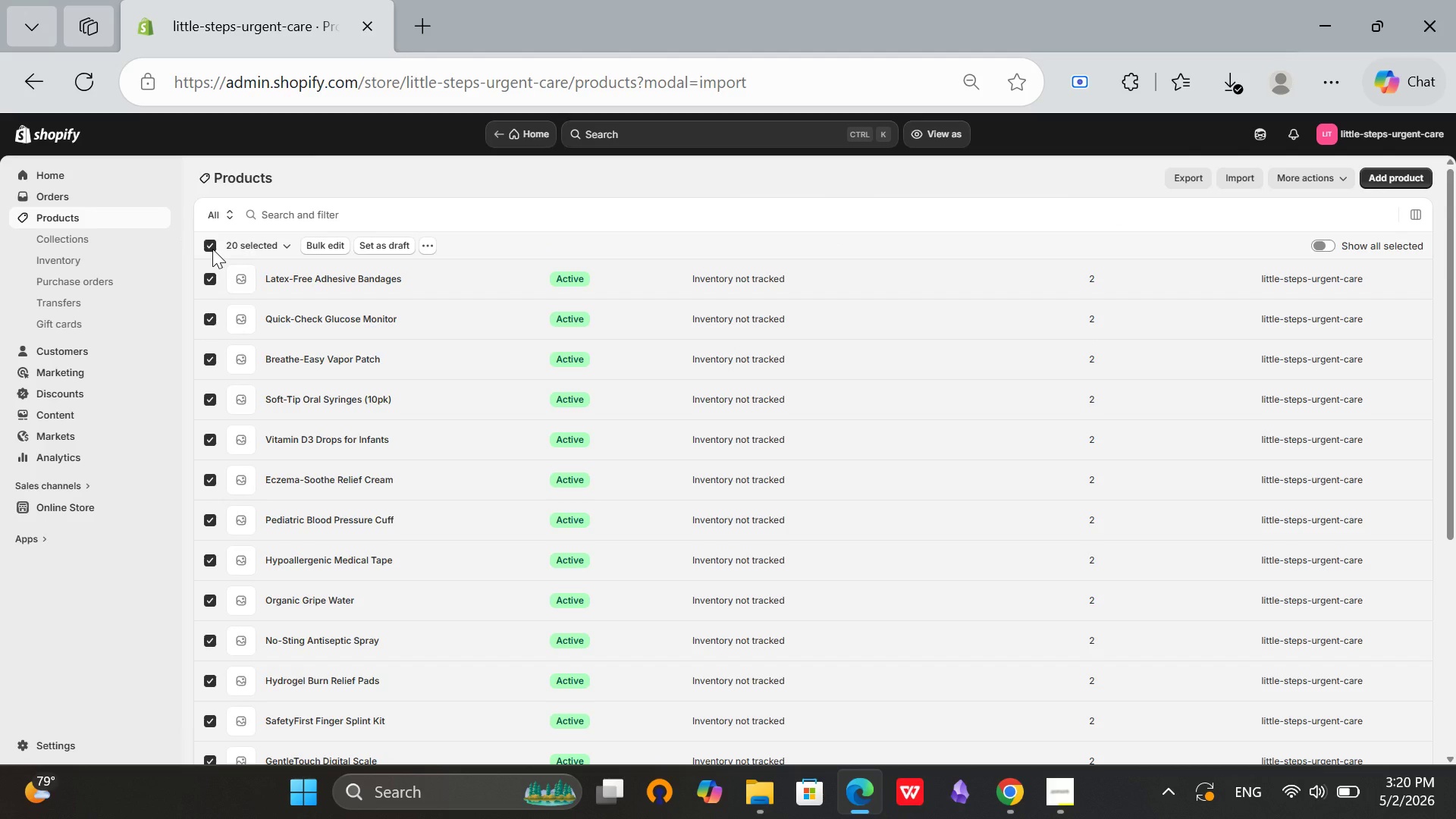 
wait(12.33)
 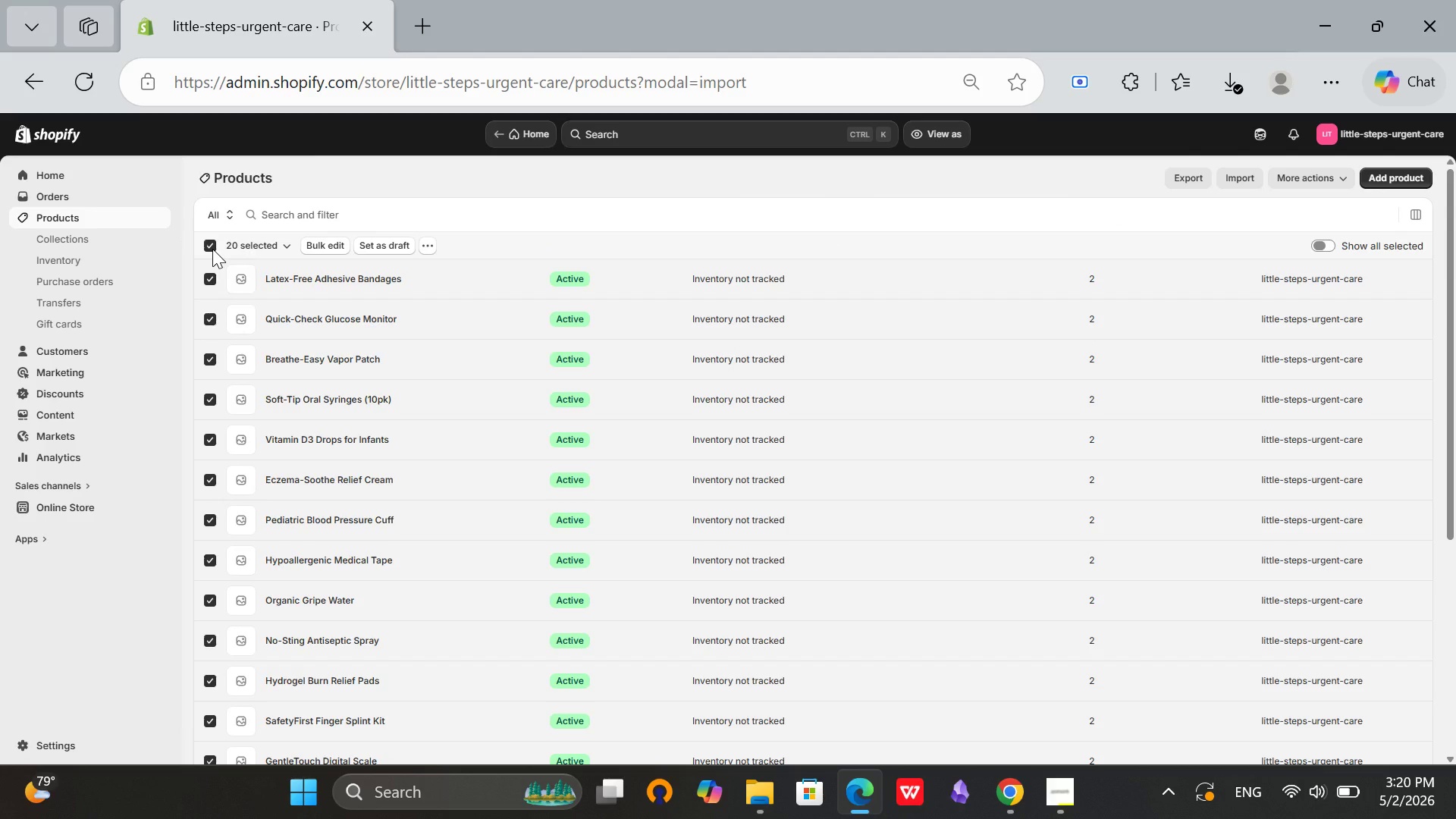 
left_click([210, 249])
 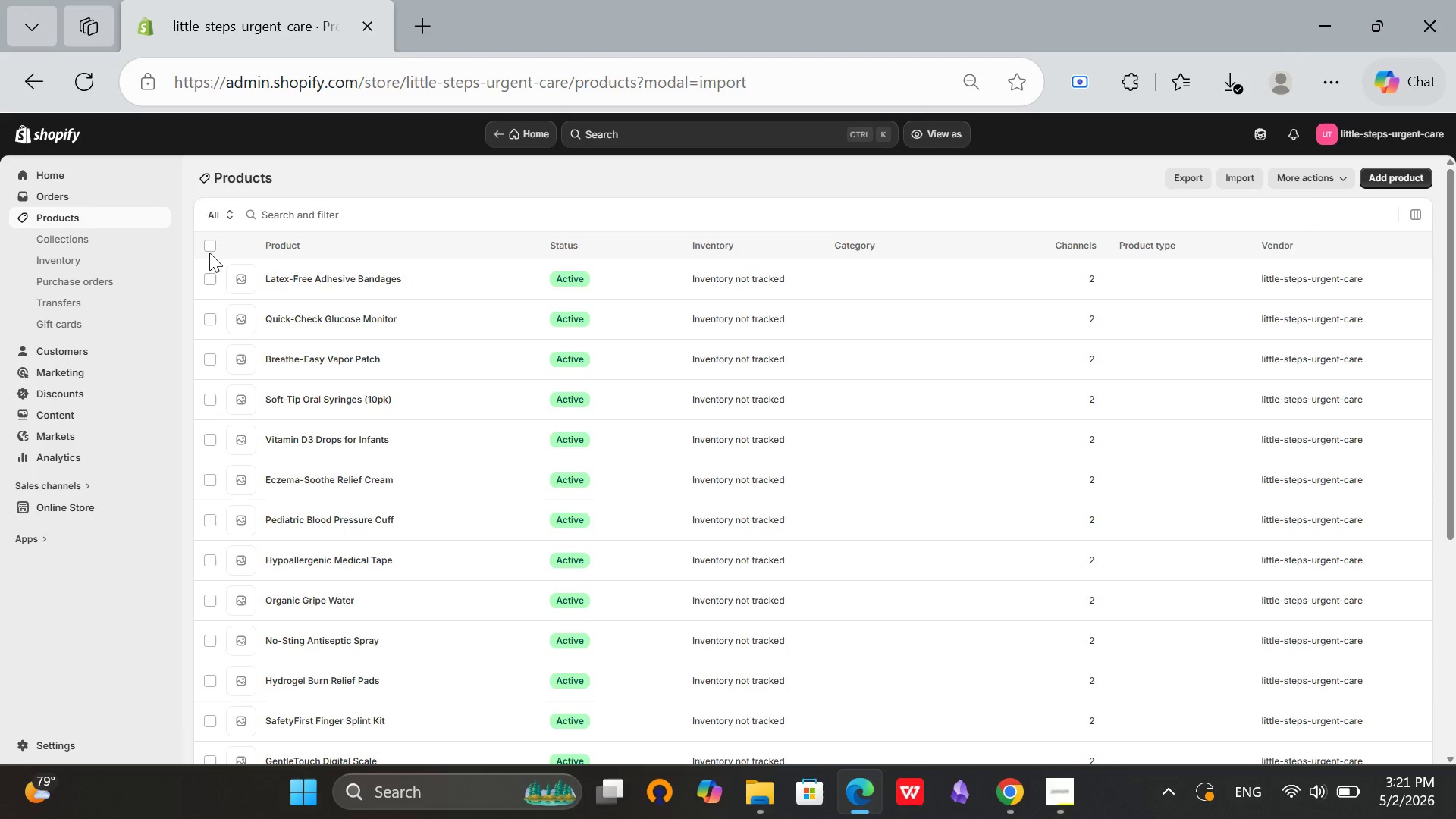 
scroll: coordinate [440, 322], scroll_direction: down, amount: 3.0
 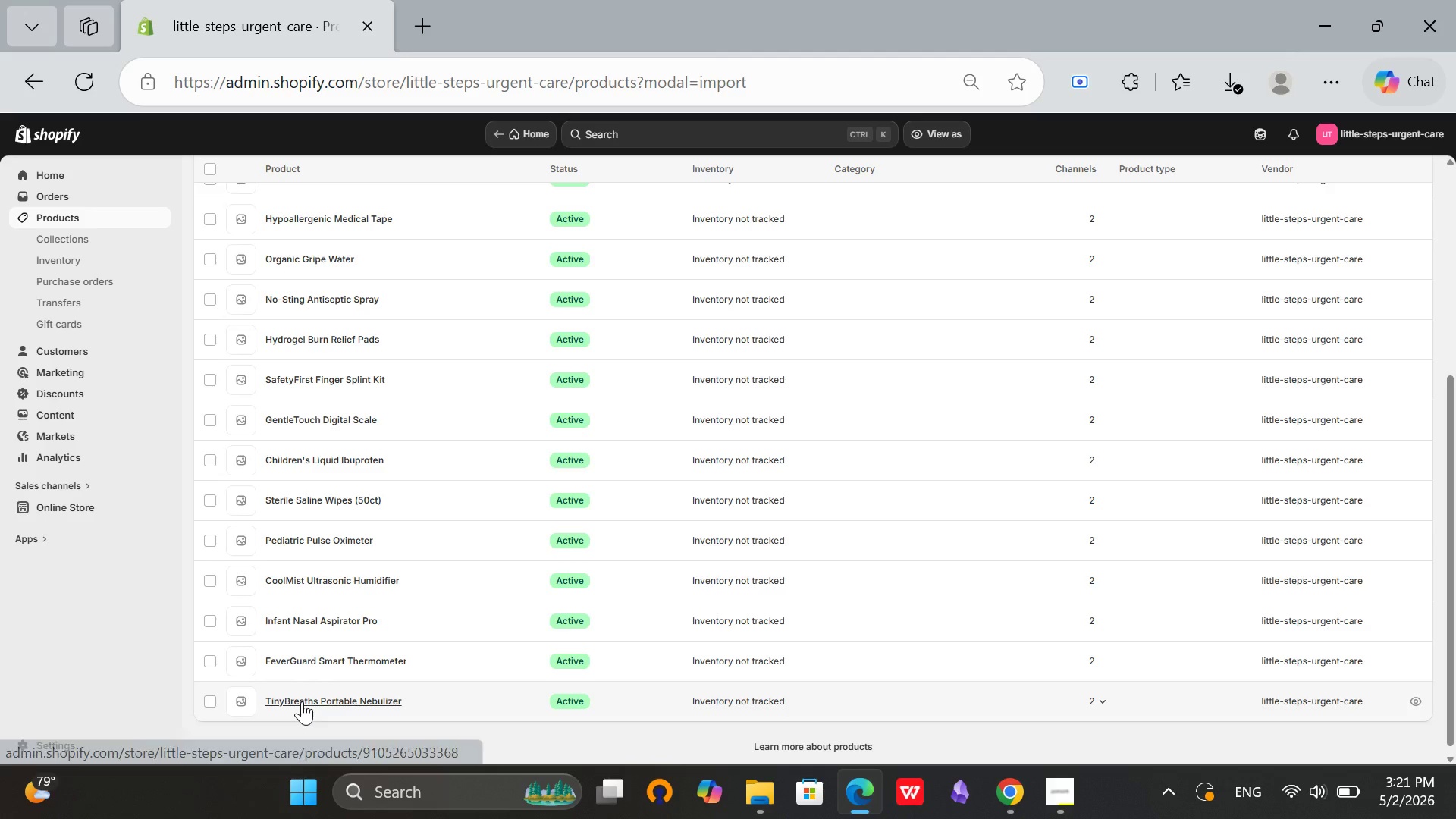 
scroll: coordinate [302, 701], scroll_direction: up, amount: 9.0
 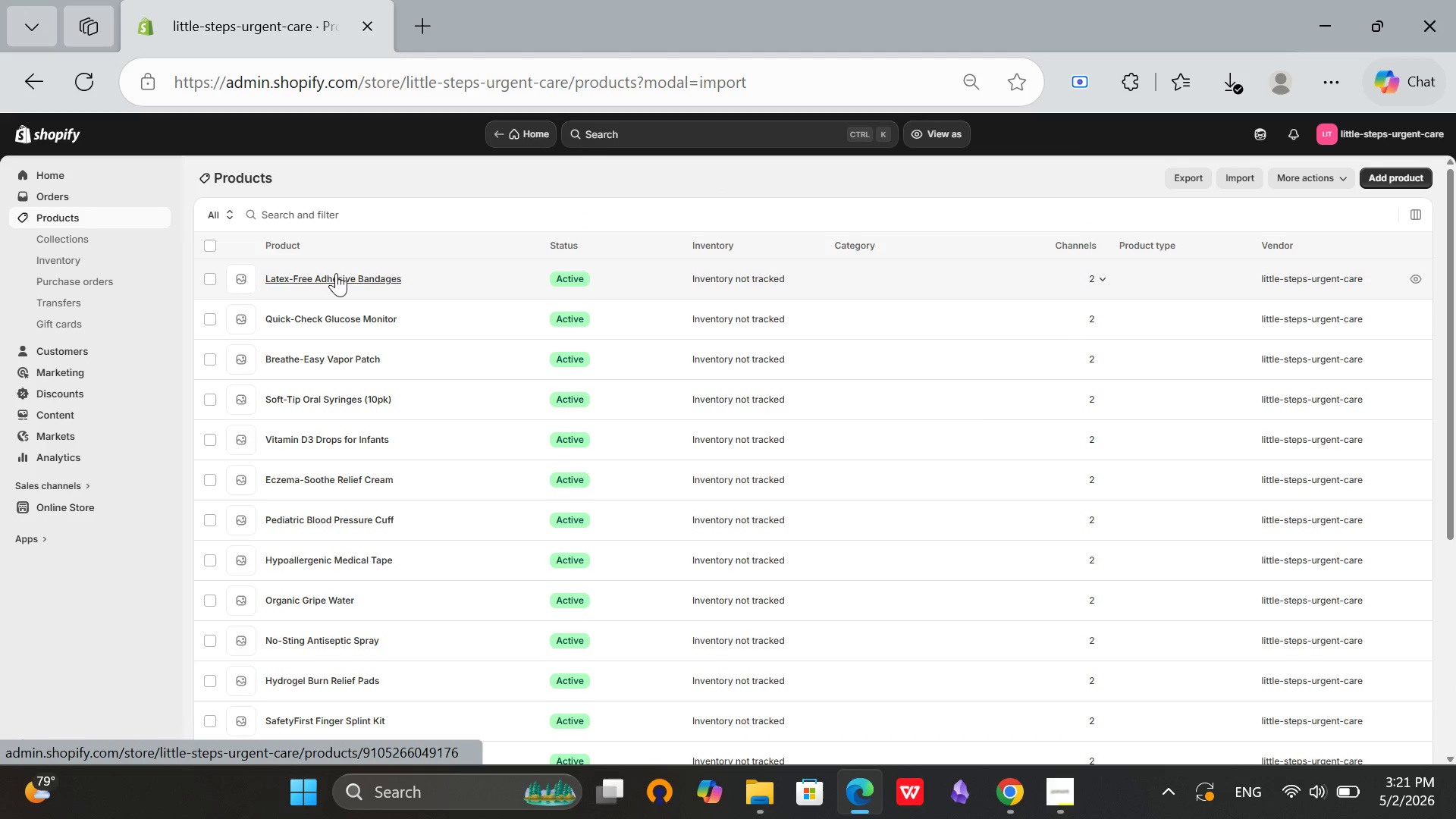 
scroll: coordinate [943, 473], scroll_direction: down, amount: 9.0
 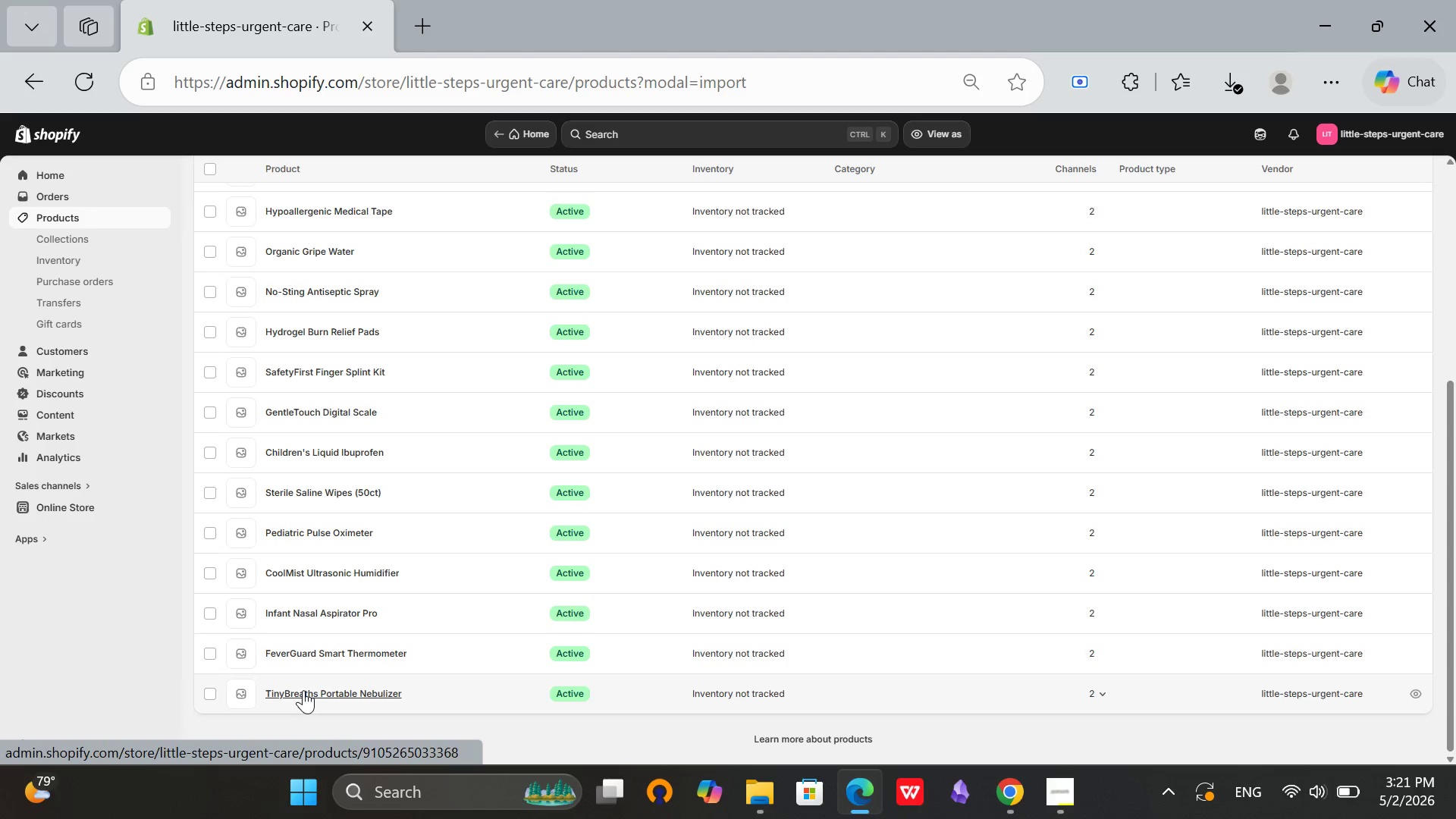 
left_click([303, 690])
 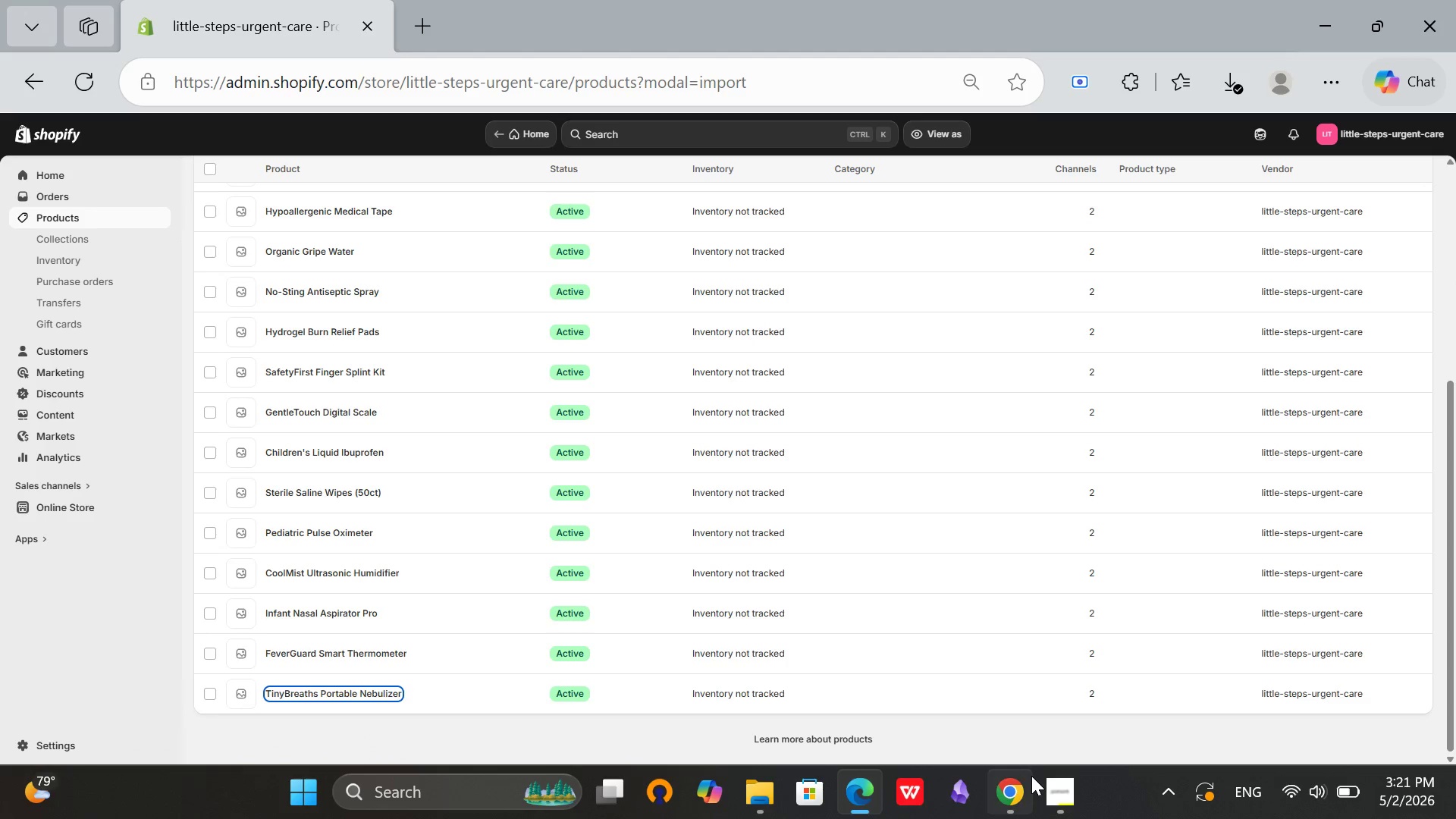 
left_click([1040, 778])
 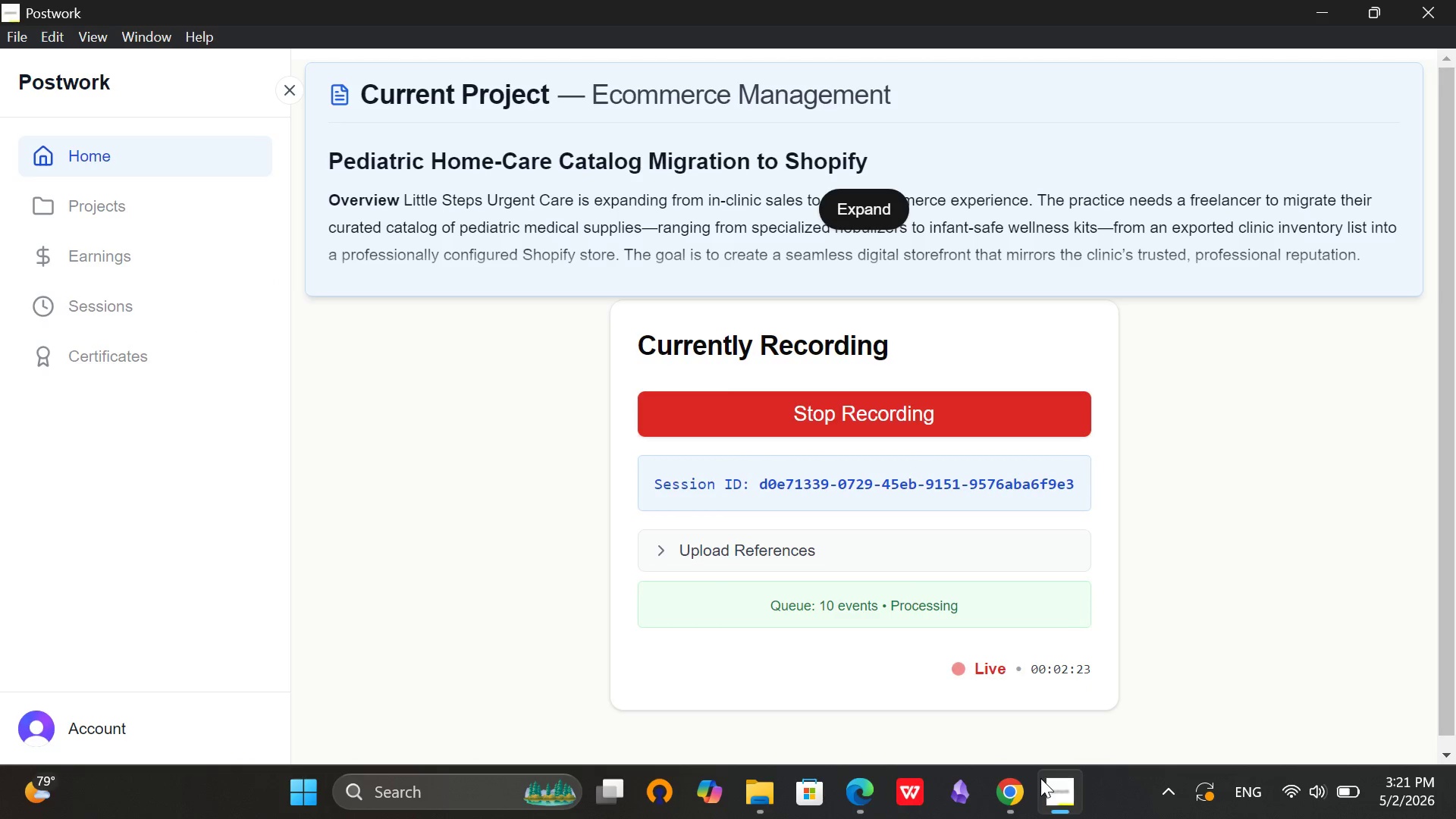 
left_click([1040, 778])
 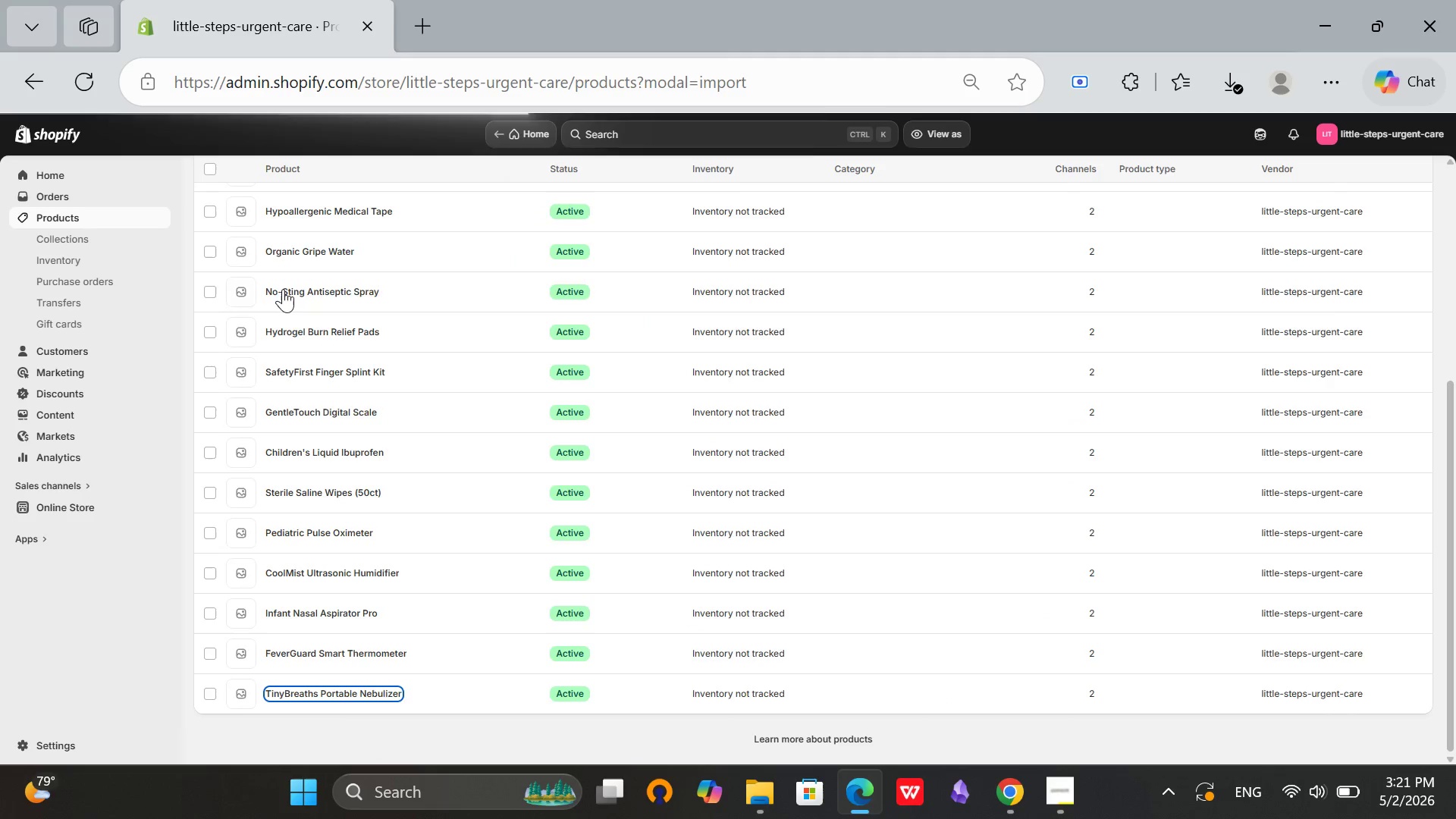 
scroll: coordinate [327, 289], scroll_direction: down, amount: 5.0
 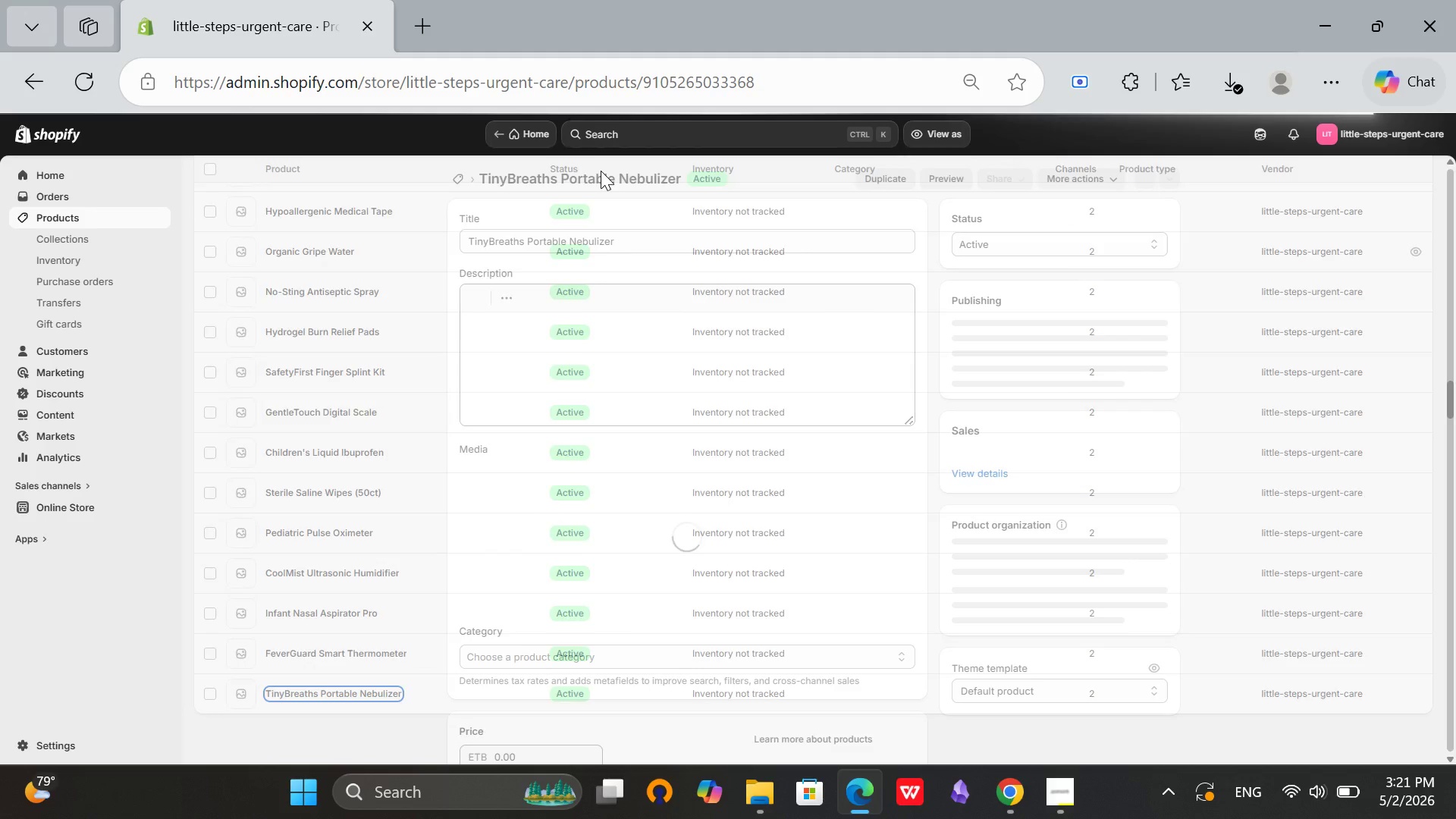 
wait(5.42)
 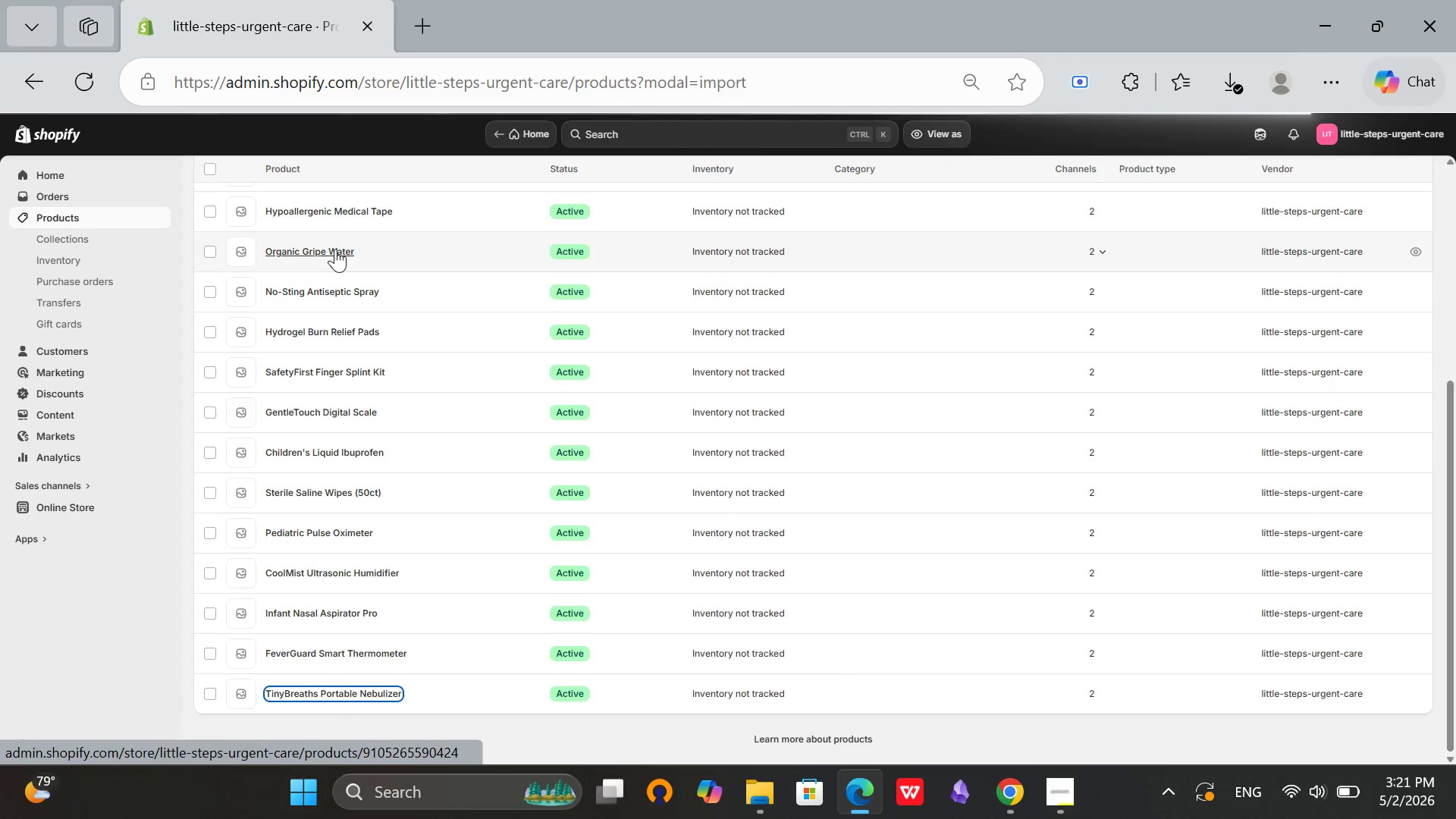 
left_click([999, 783])
 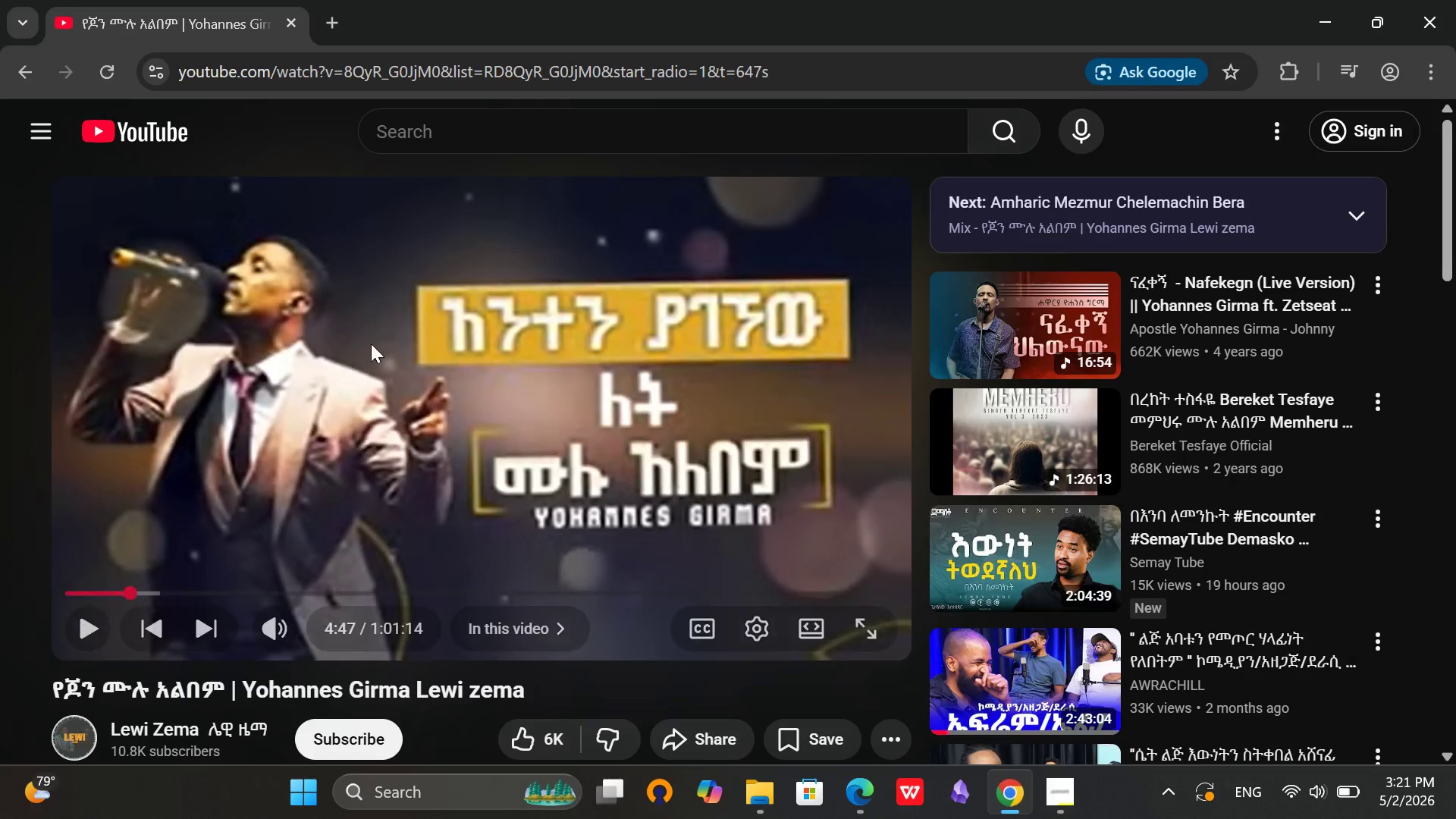 
left_click([371, 344])
 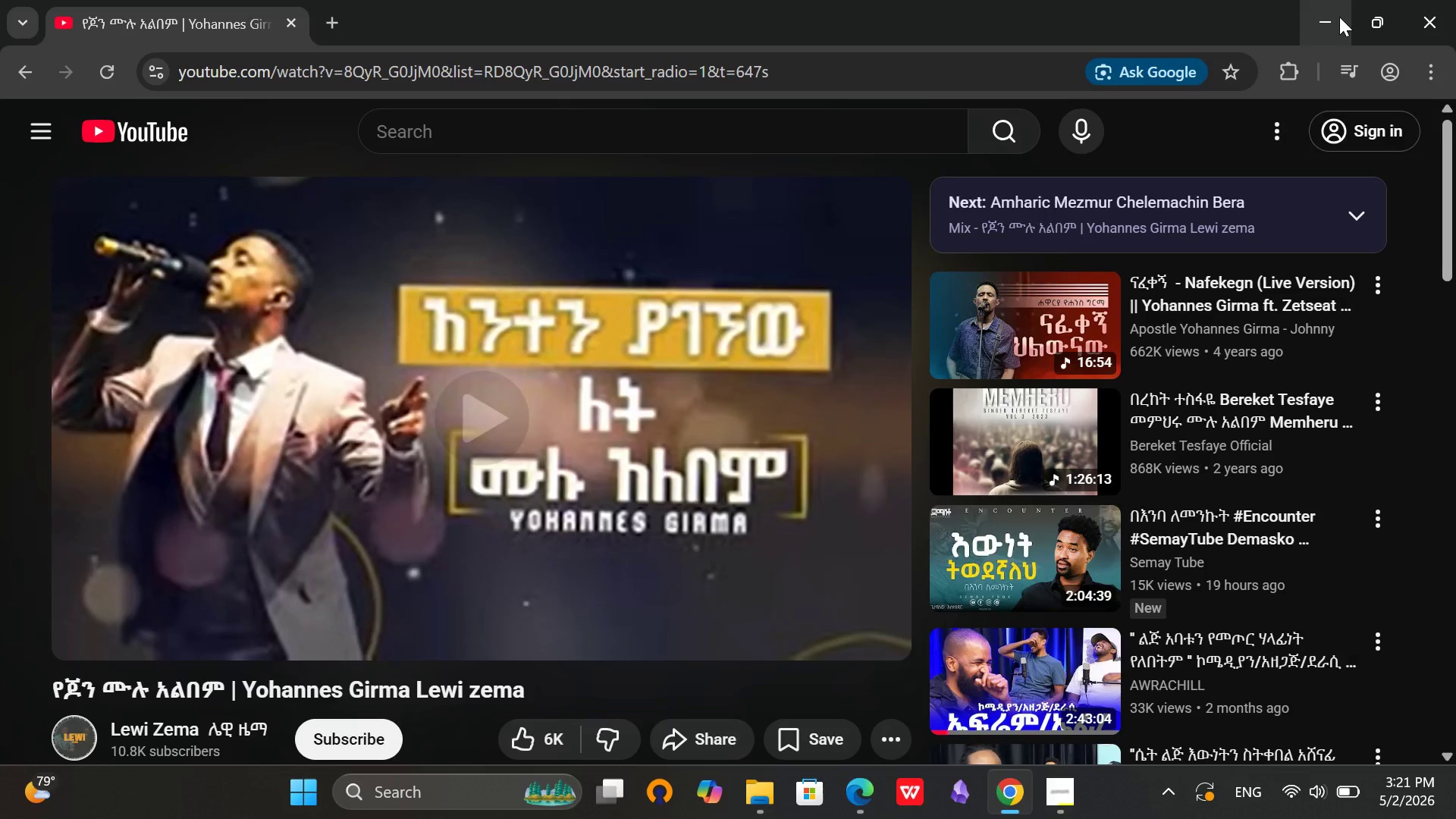 
left_click([1333, 17])
 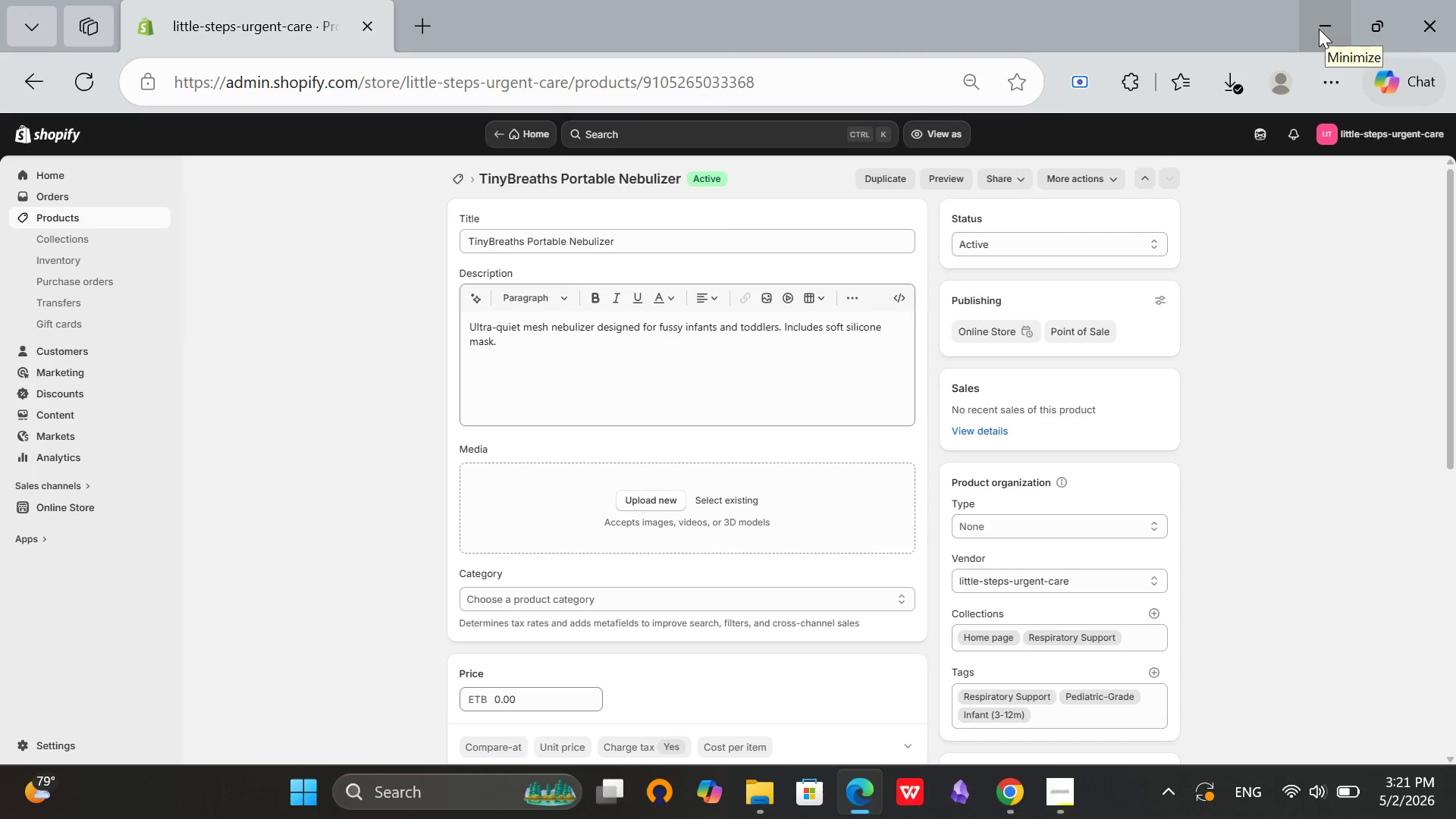 
wait(5.55)
 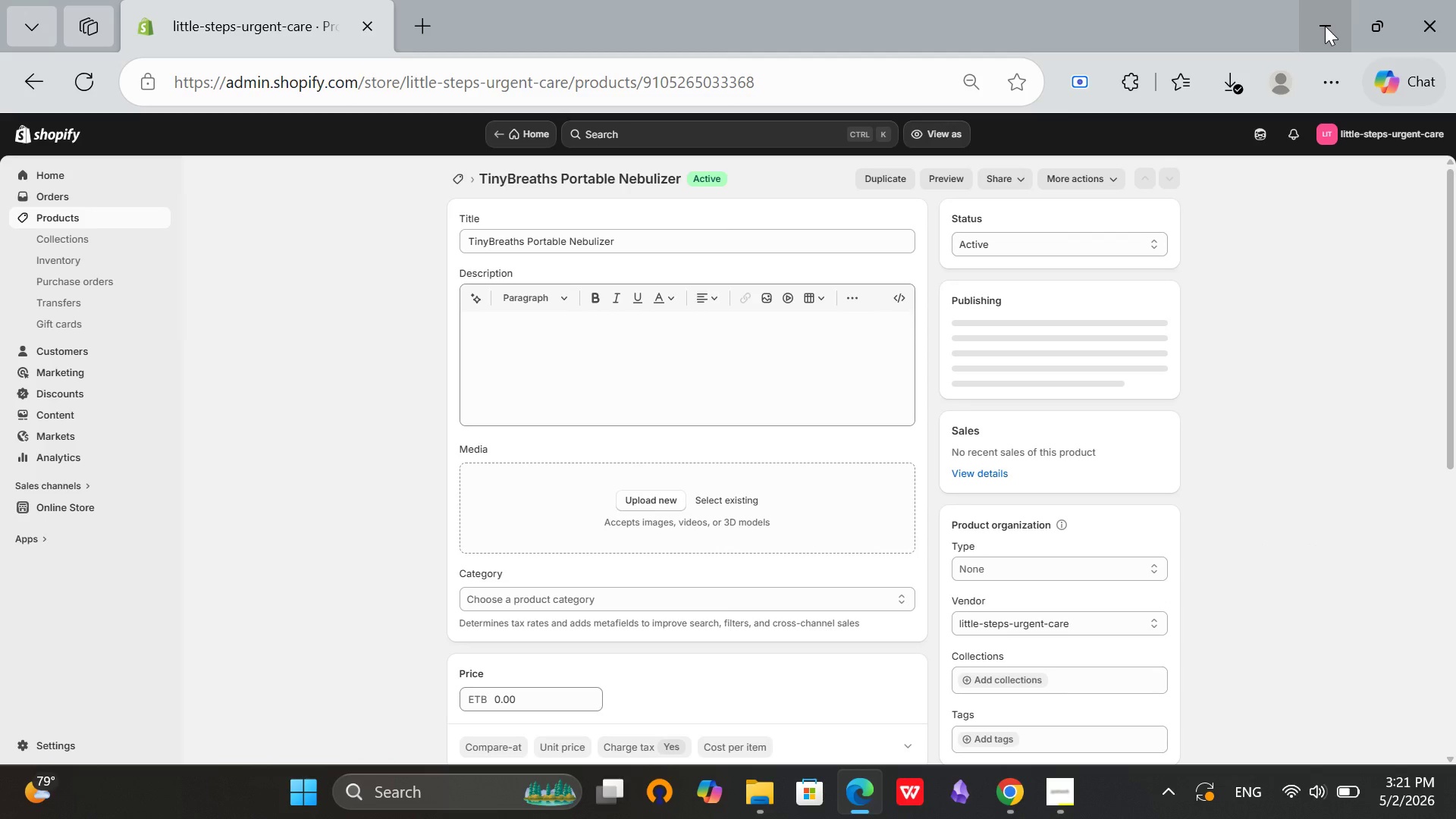 
scroll: coordinate [1332, 83], scroll_direction: down, amount: 1.0
 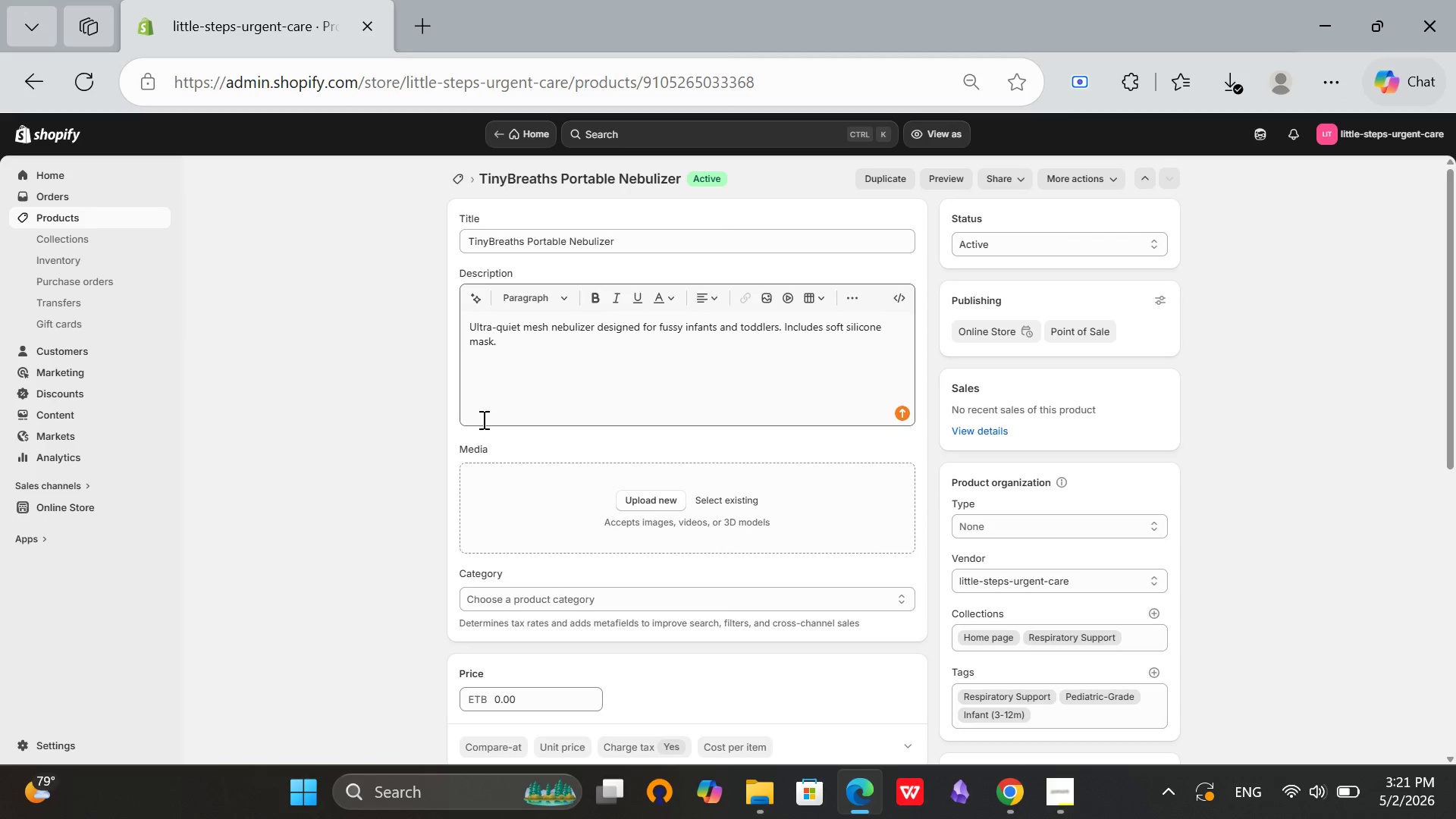 
left_click([551, 394])
 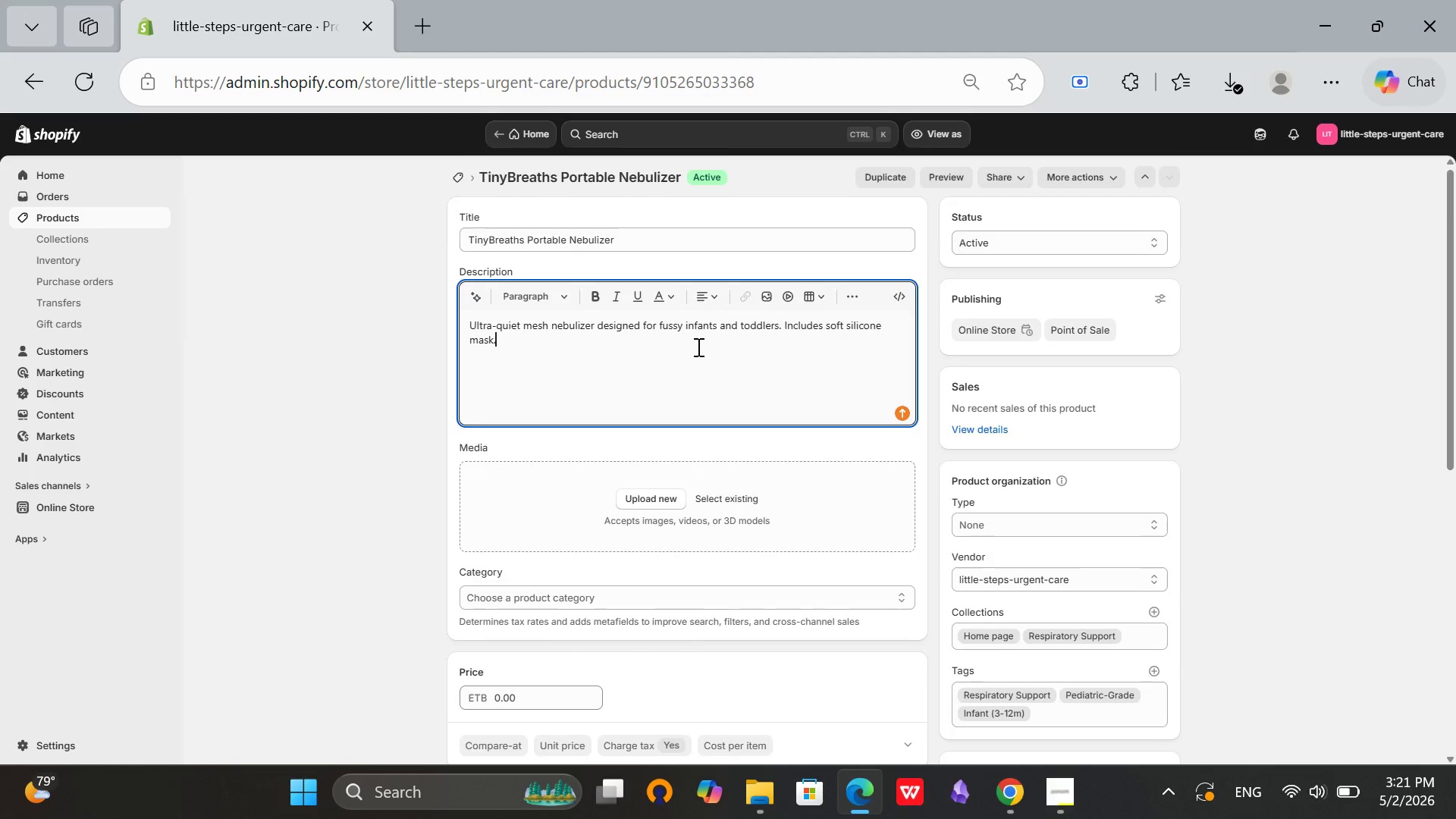 
scroll: coordinate [731, 513], scroll_direction: down, amount: 10.0
 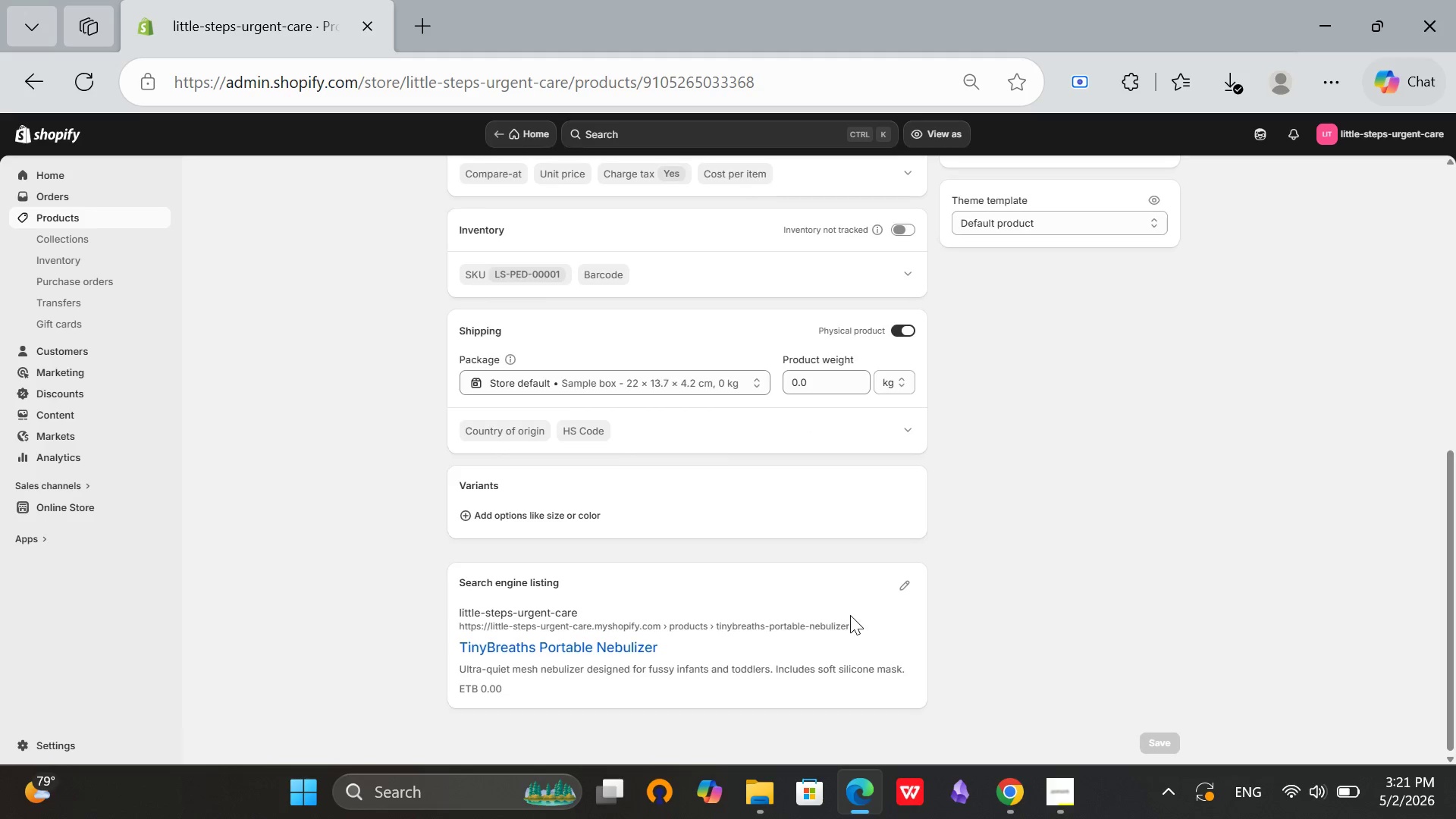 
scroll: coordinate [850, 615], scroll_direction: up, amount: 7.0
 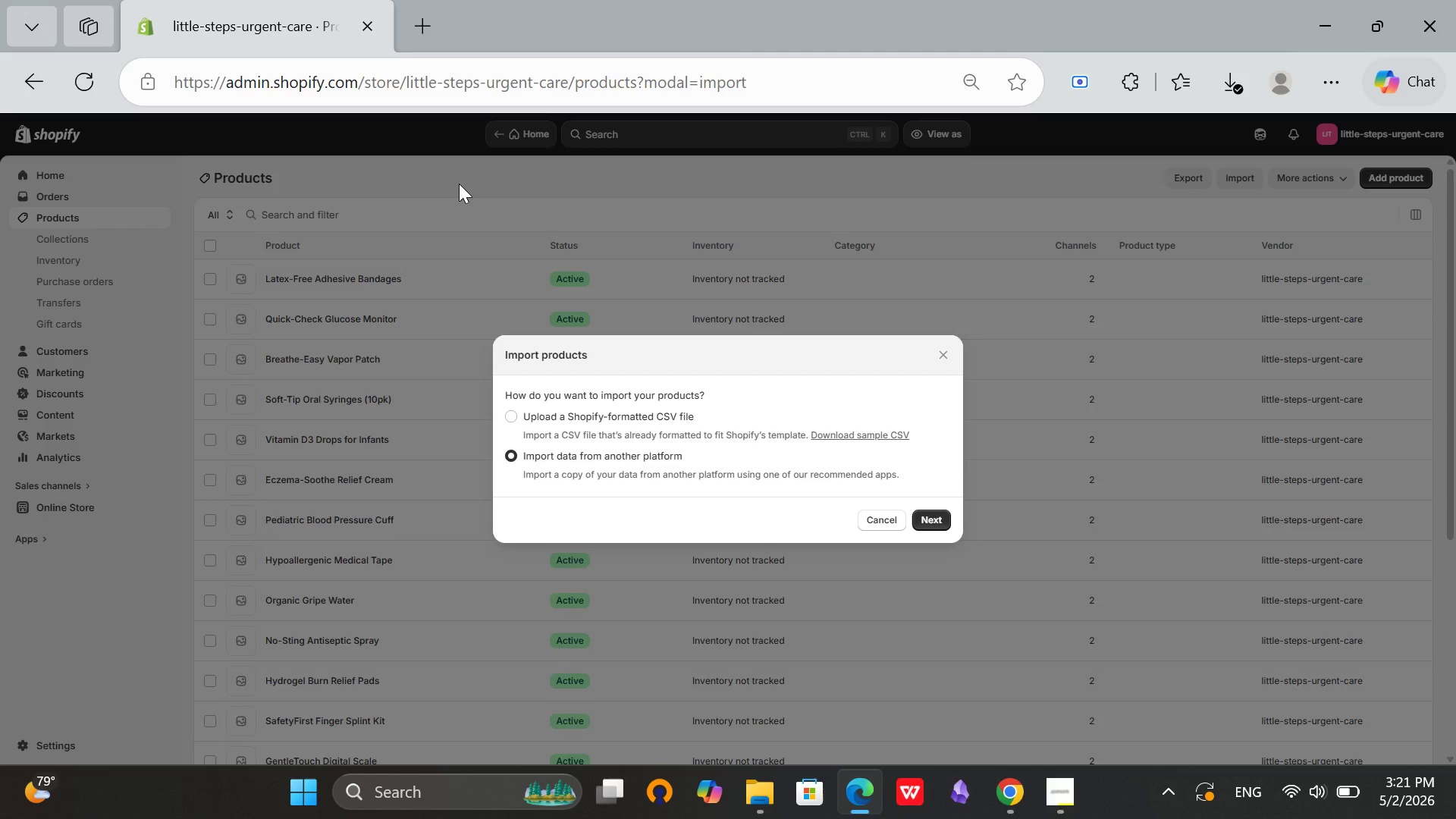 
wait(5.29)
 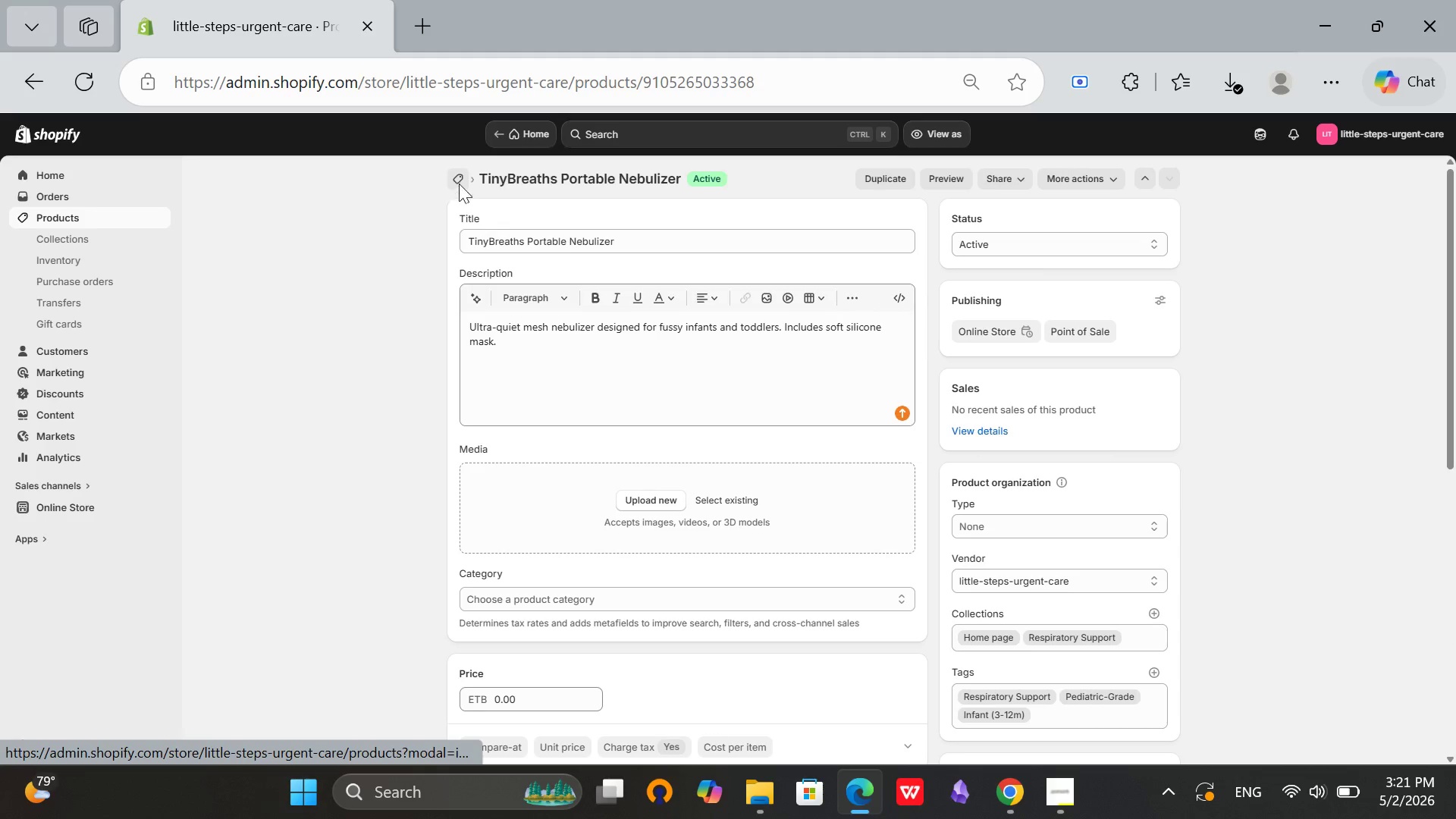 
left_click([893, 521])
 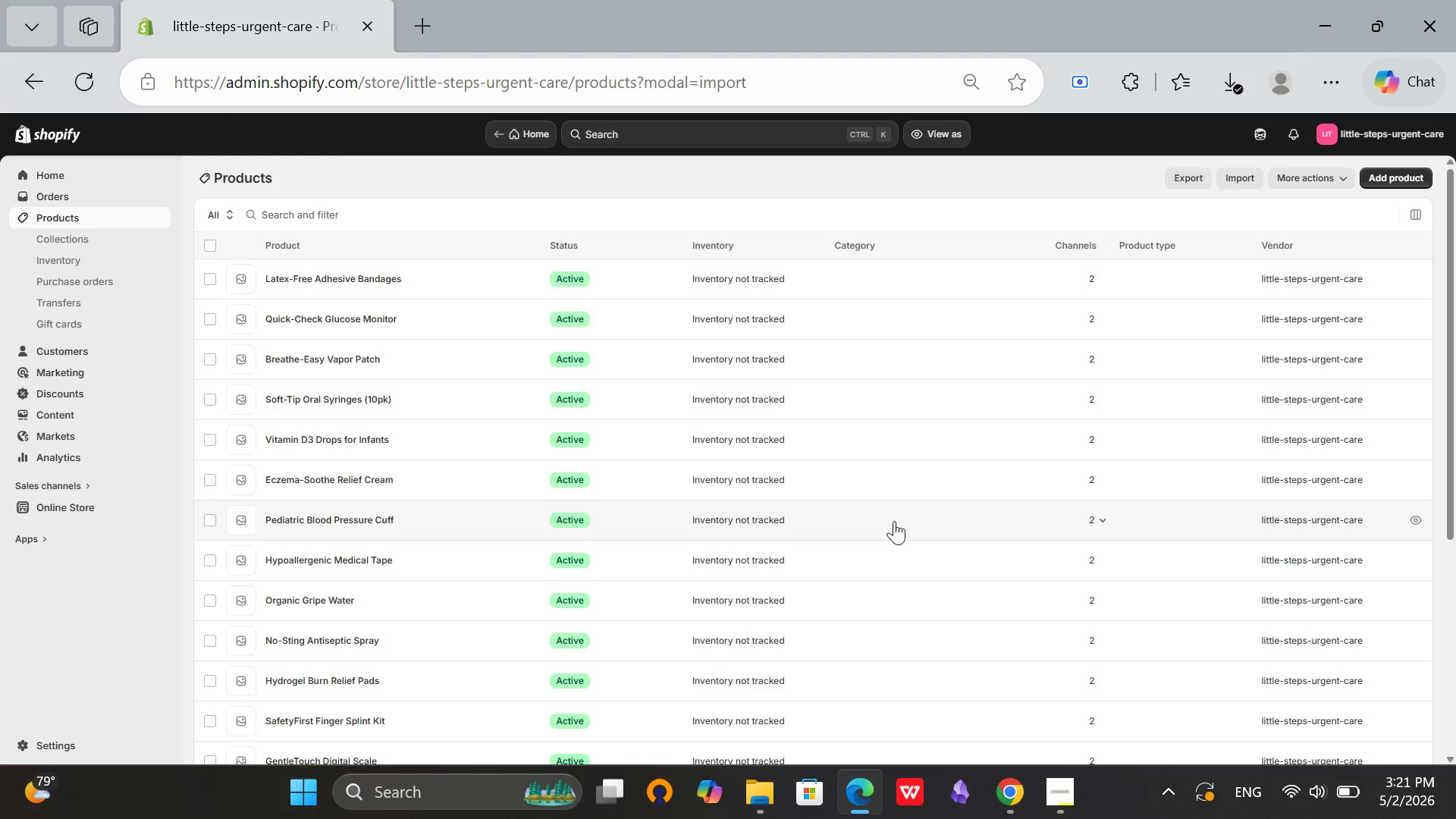 
wait(6.02)
 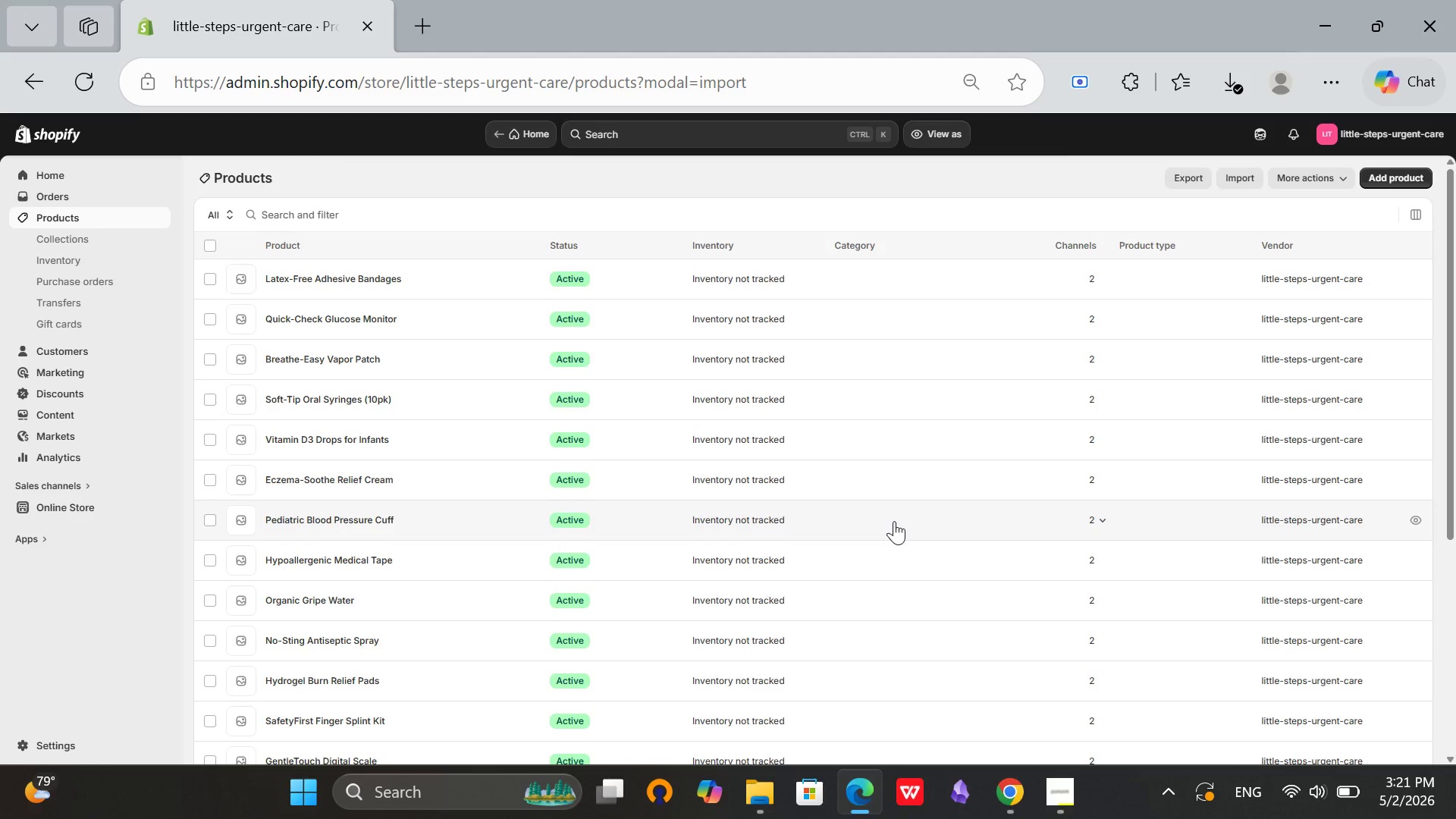 
scroll: coordinate [384, 336], scroll_direction: down, amount: 4.0
 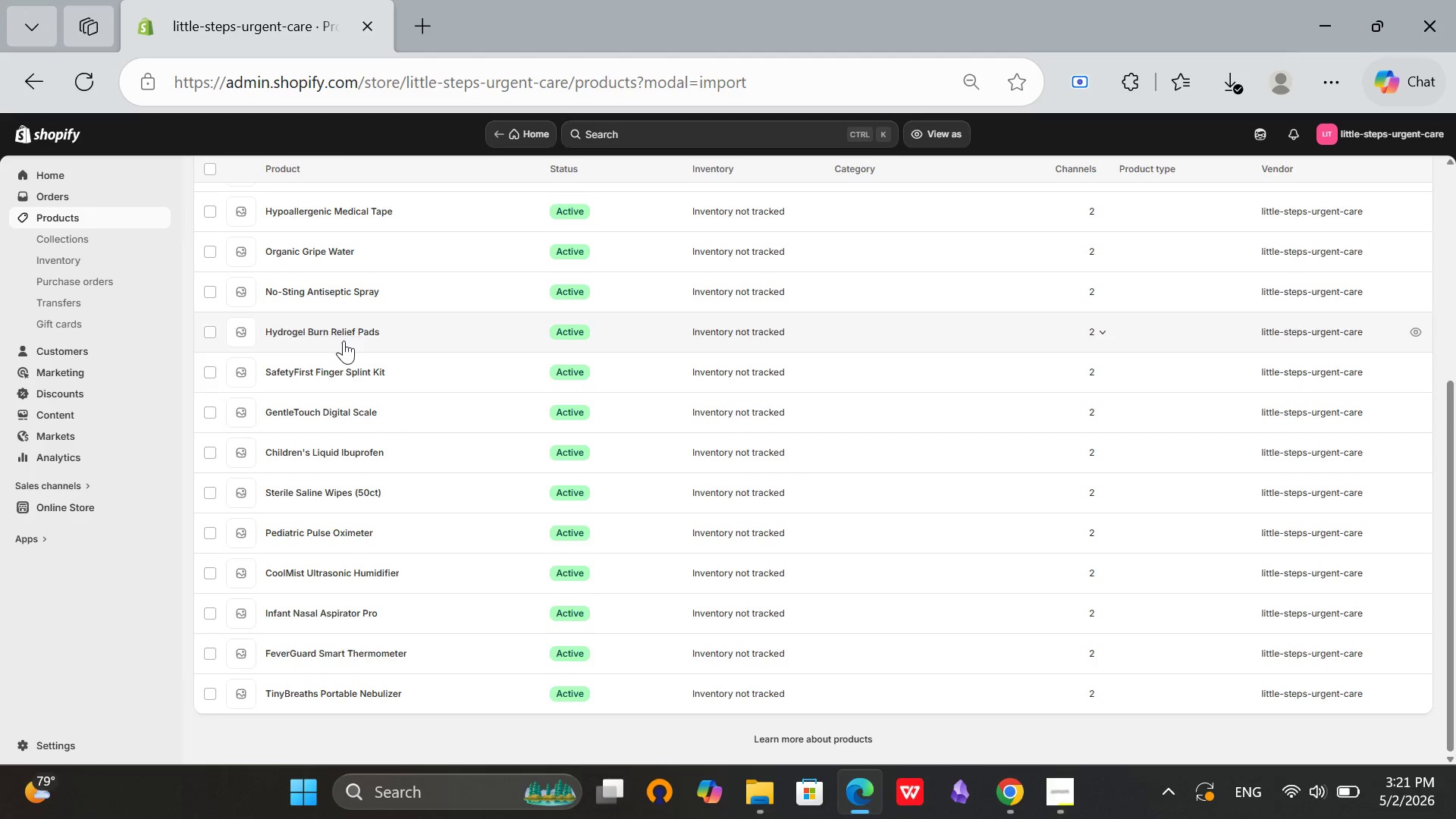 
mouse_move([519, 773])
 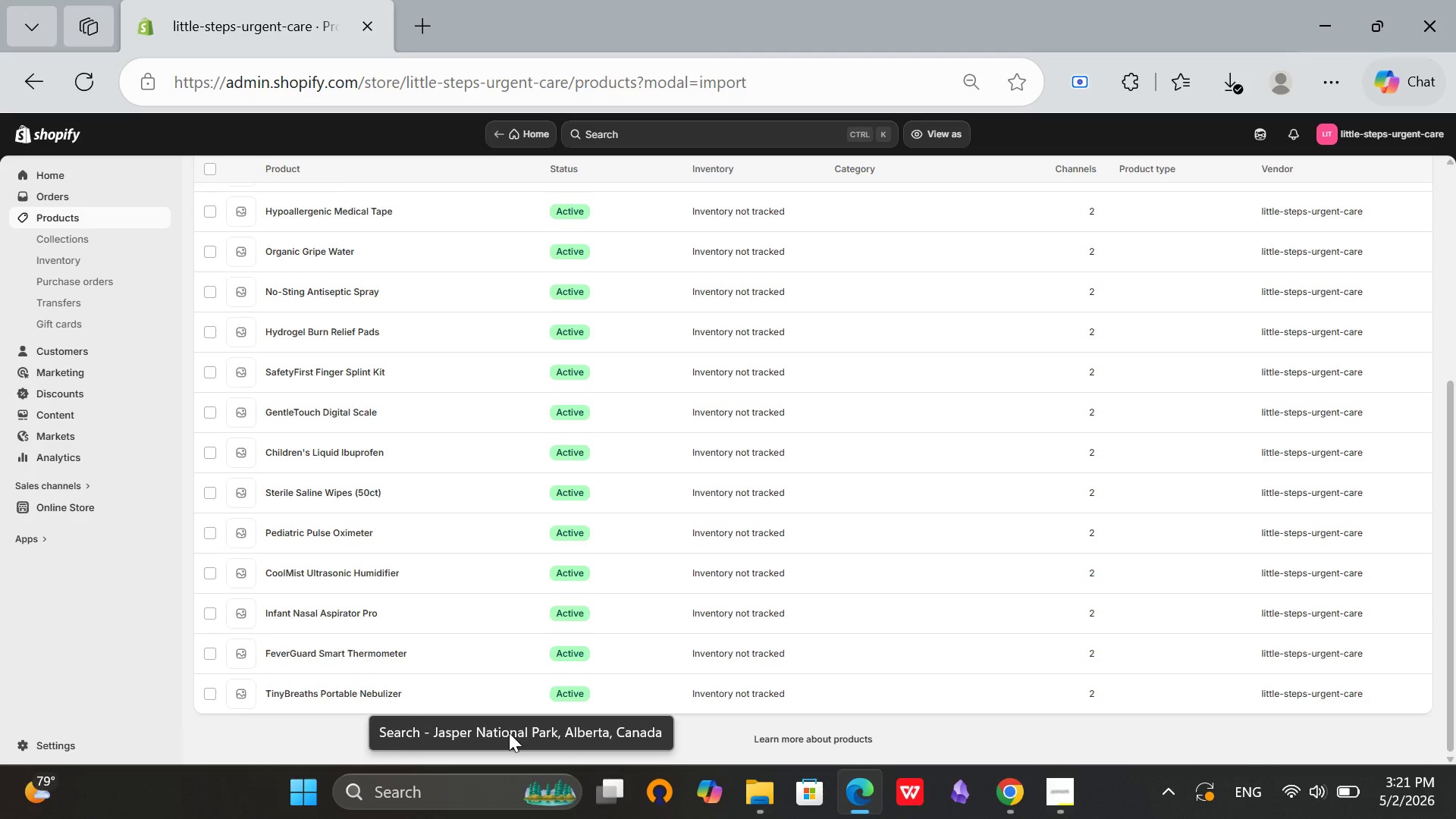 
scroll: coordinate [449, 542], scroll_direction: up, amount: 12.0
 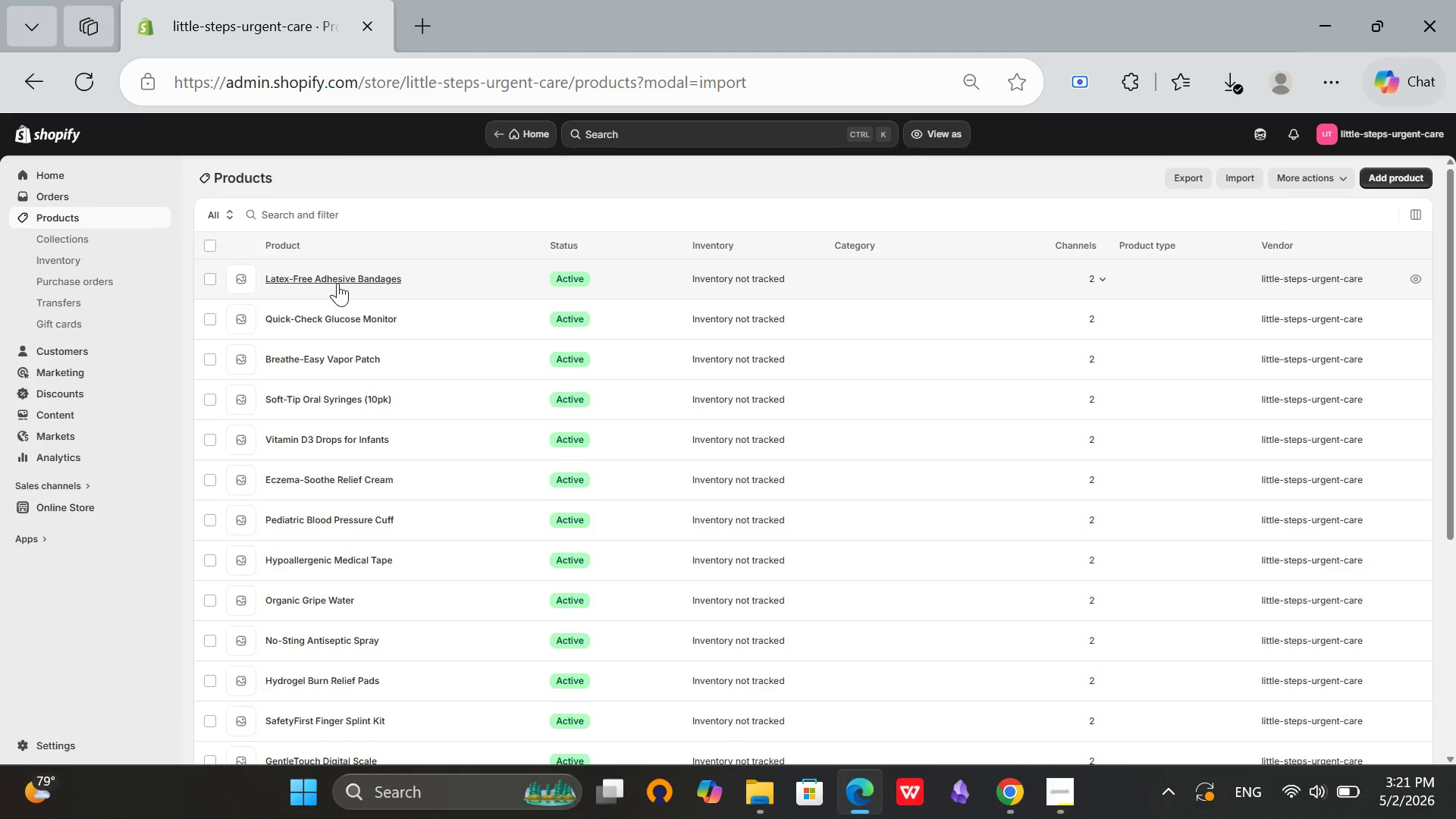 
left_click([338, 281])
 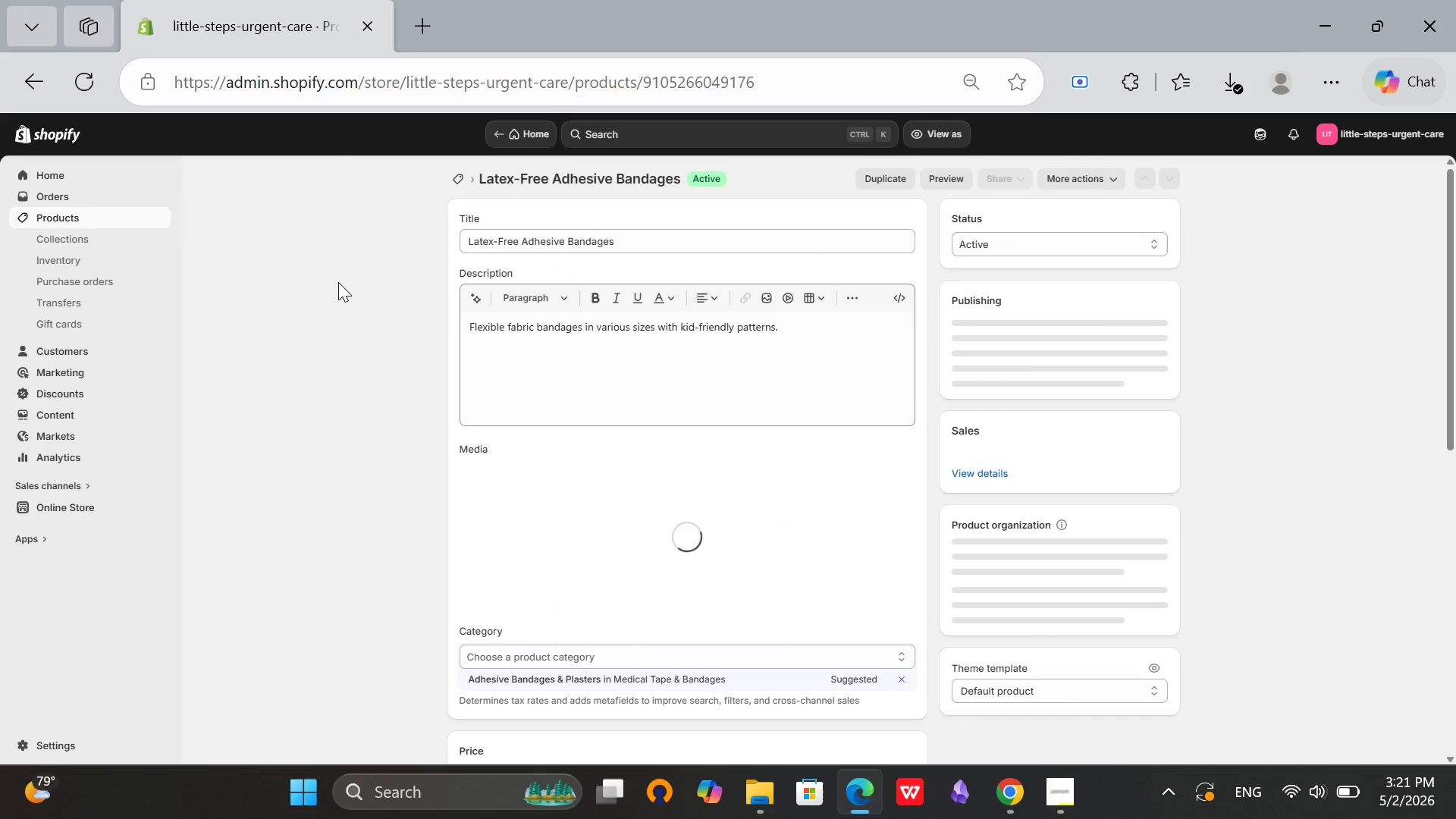 
wait(8.58)
 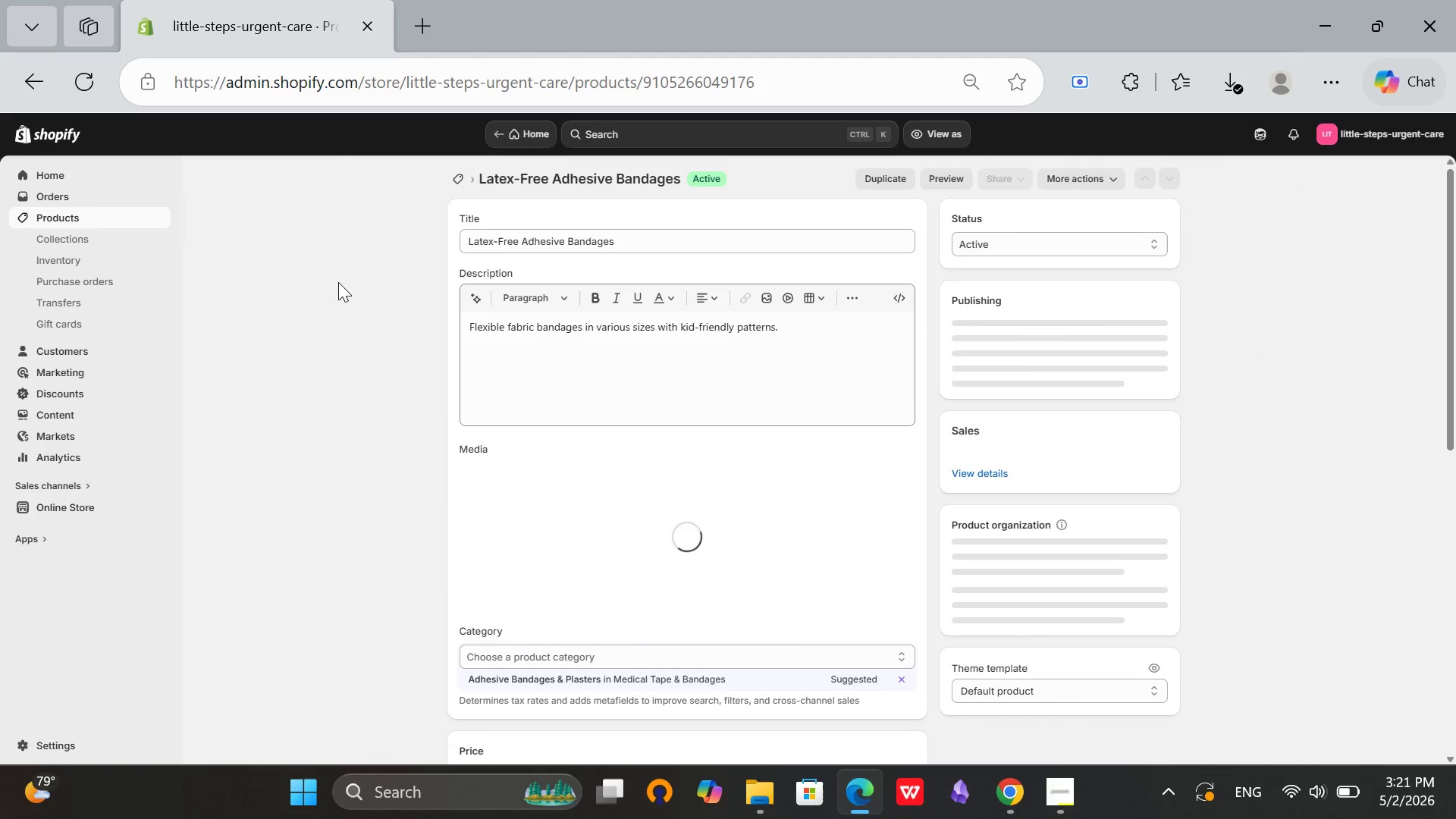 
scroll: coordinate [660, 539], scroll_direction: down, amount: 2.0
 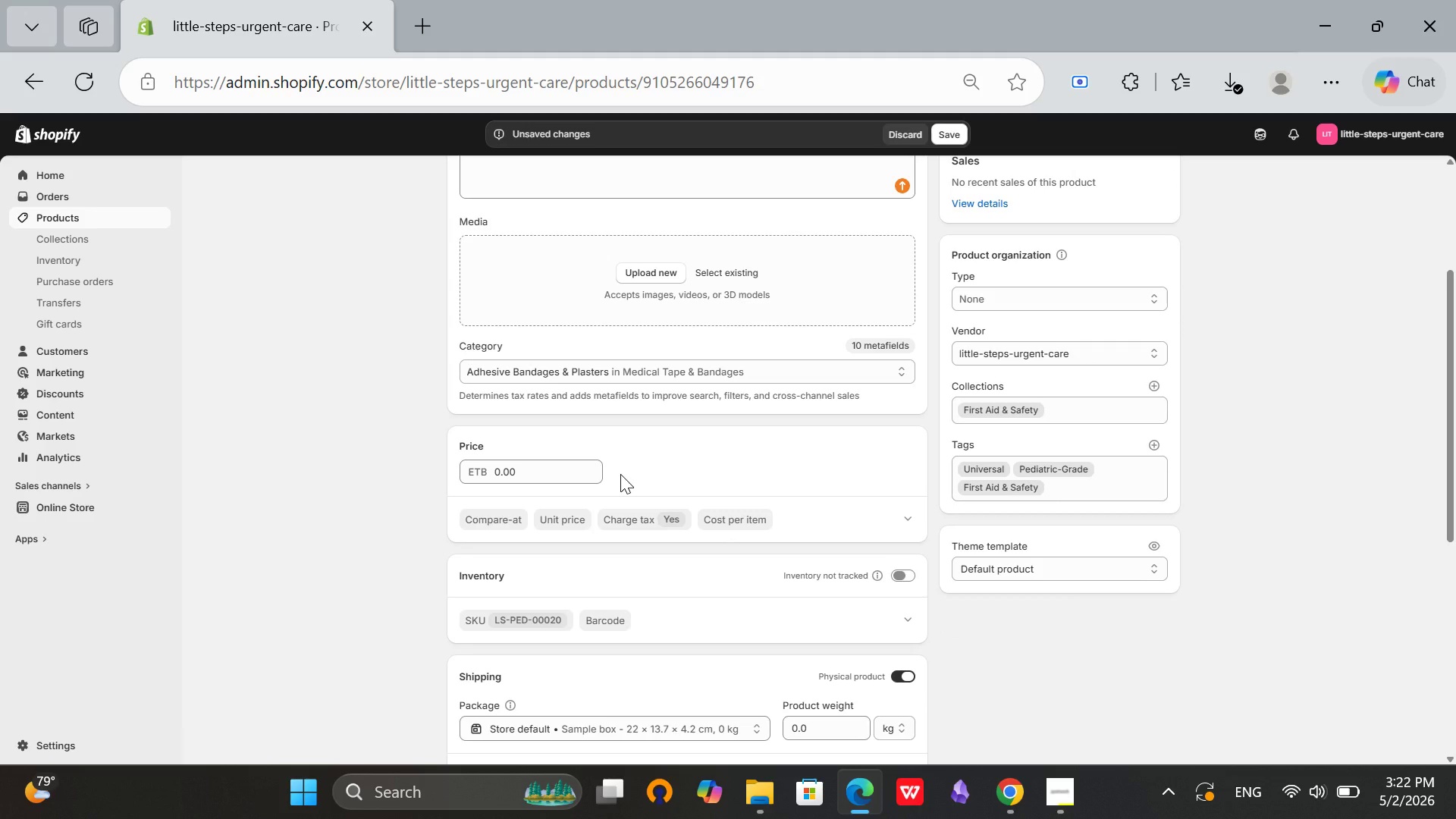 
wait(43.96)
 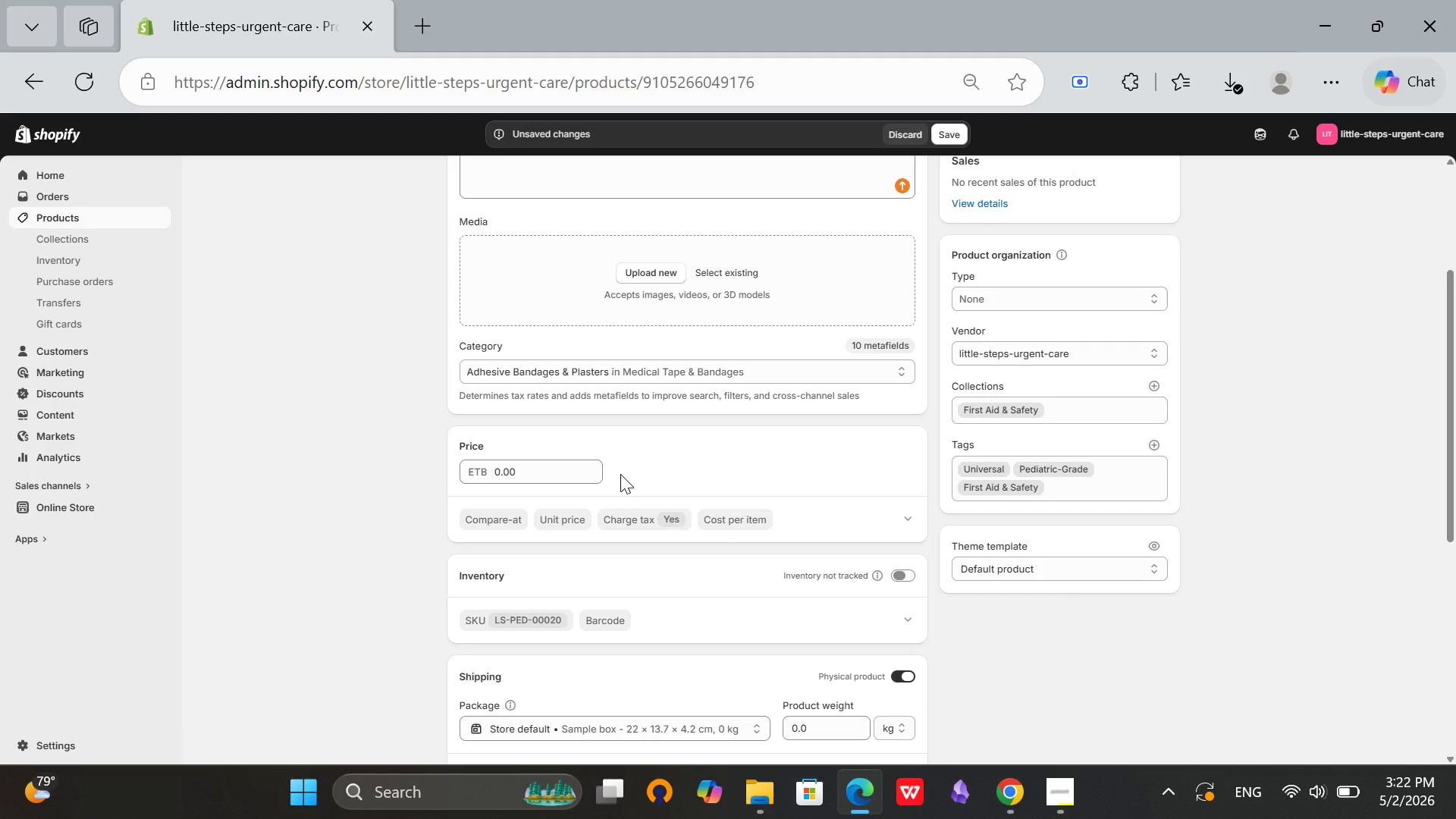 
scroll: coordinate [675, 441], scroll_direction: up, amount: 9.0
 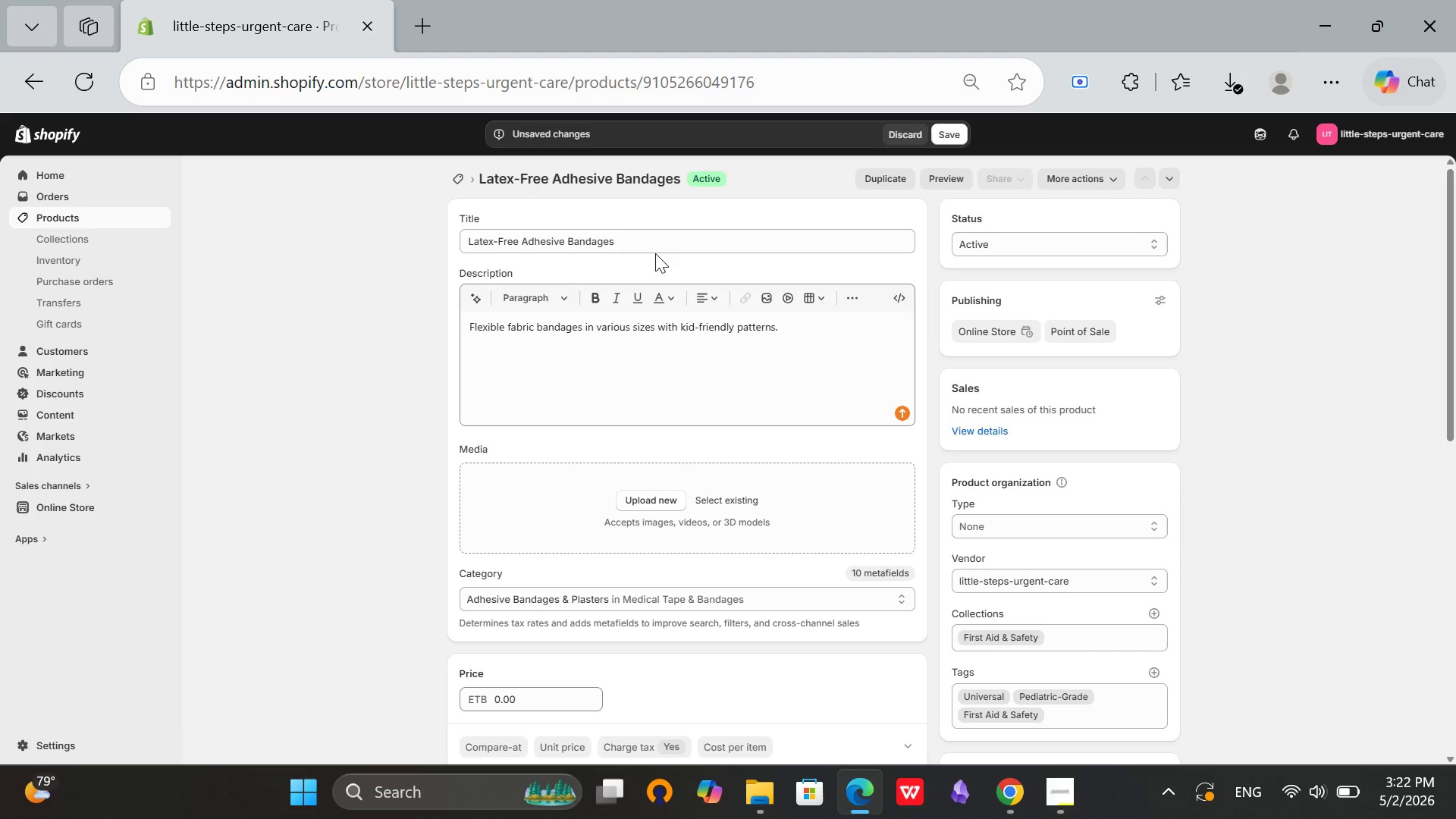 
left_click_drag(start_coordinate=[656, 252], to_coordinate=[386, 222])
 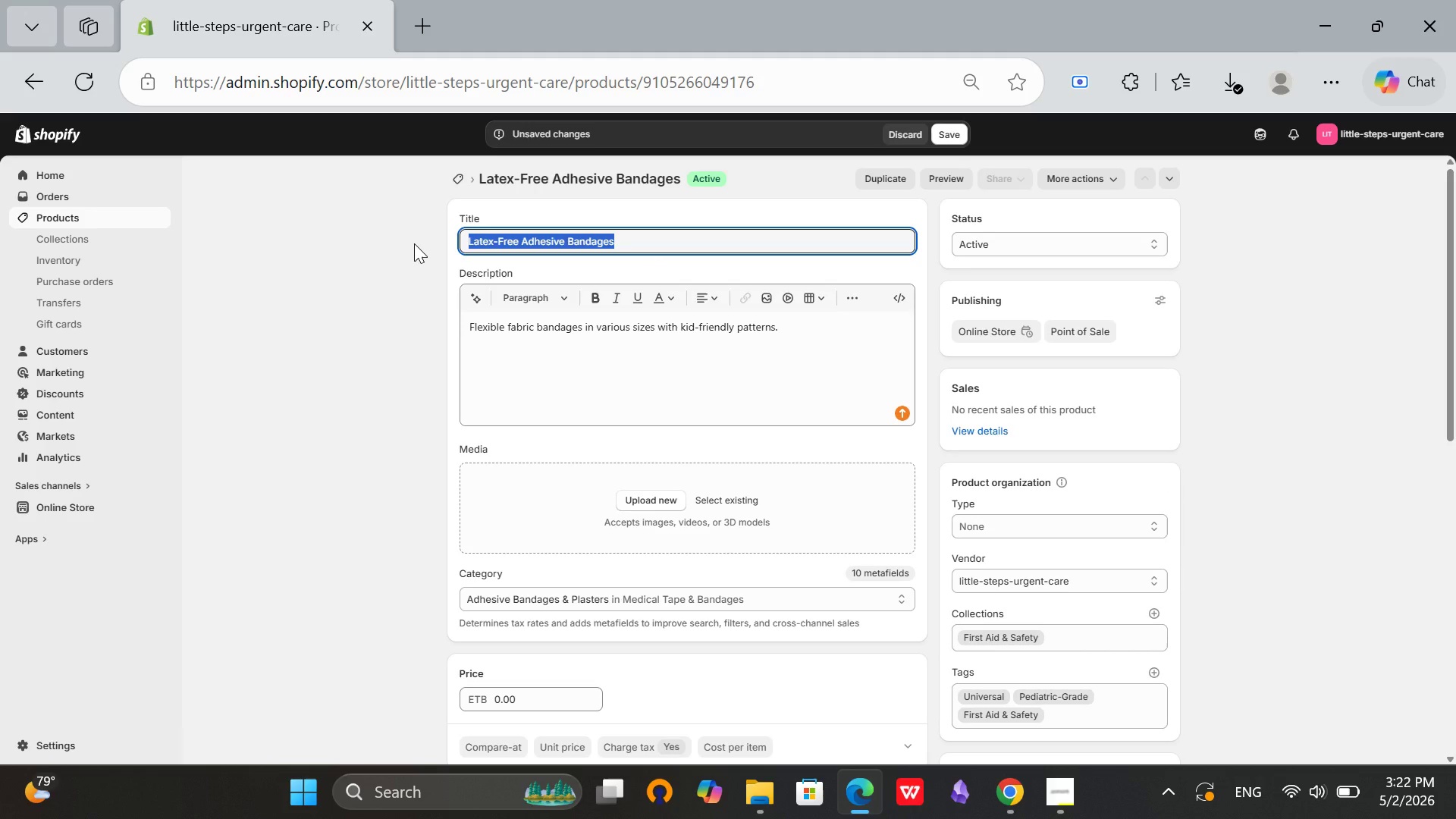 
key(Control+C)
 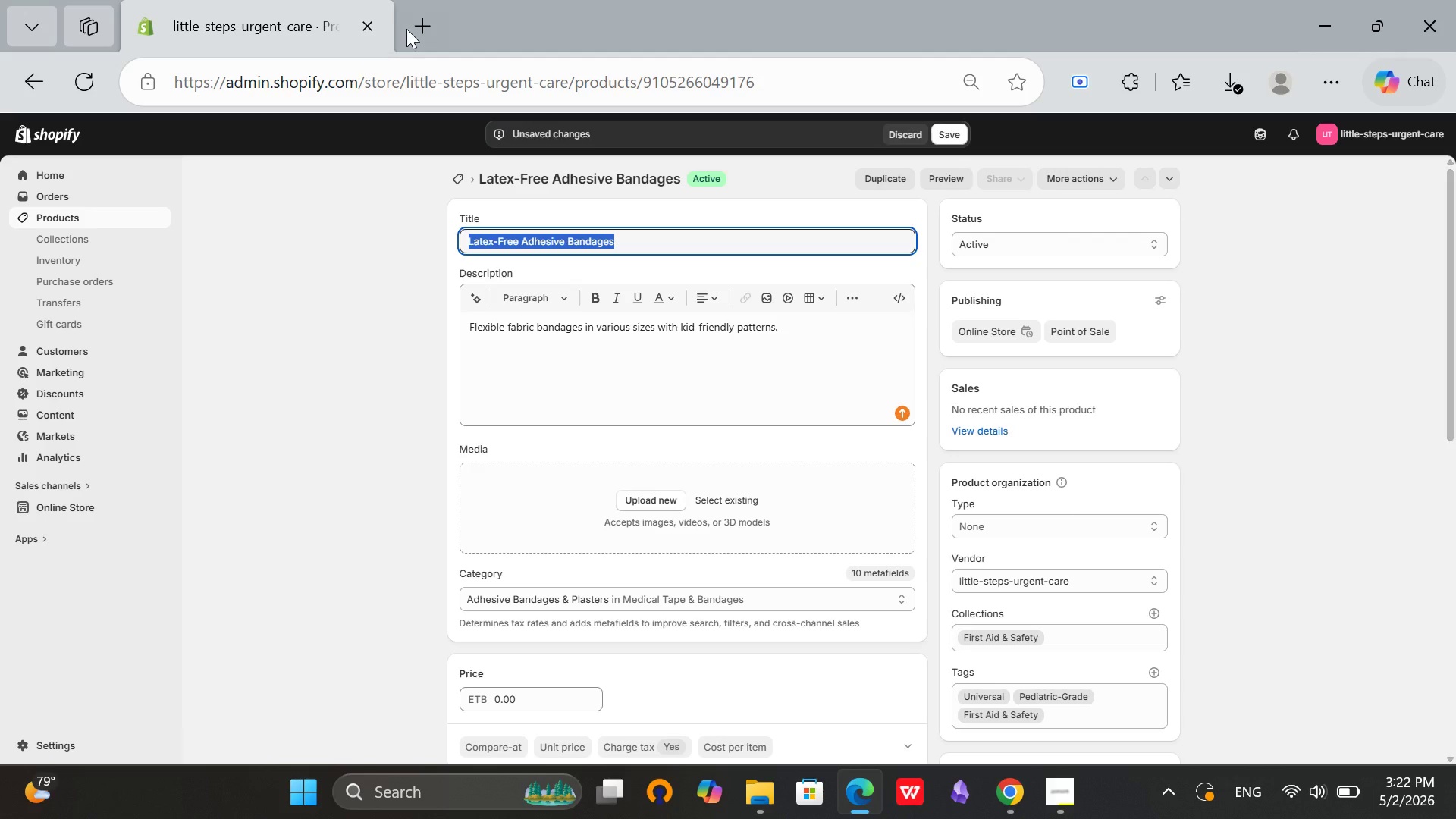 
left_click_drag(start_coordinate=[406, 29], to_coordinate=[413, 25])
 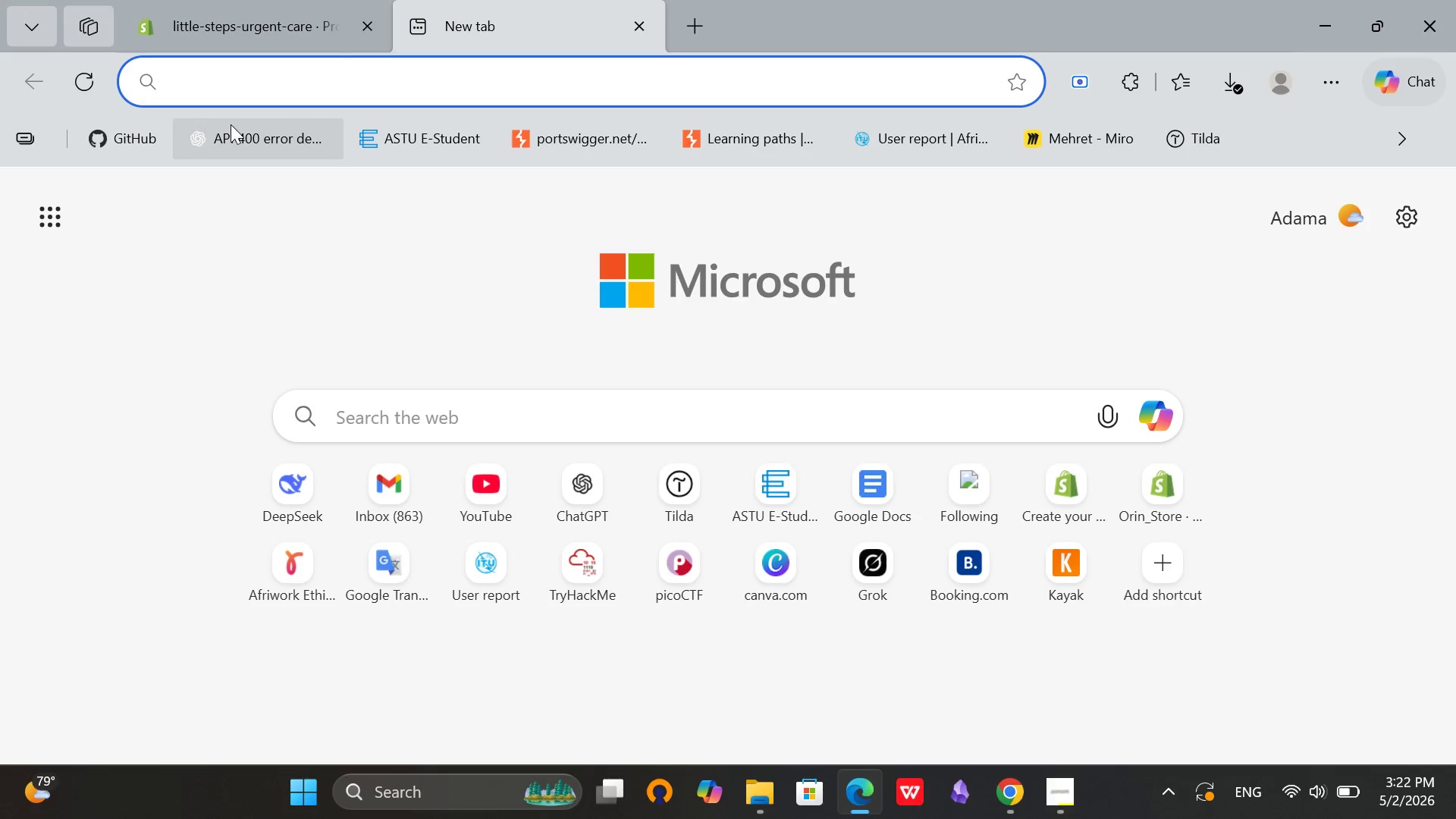 
key(Control+ControlLeft)
 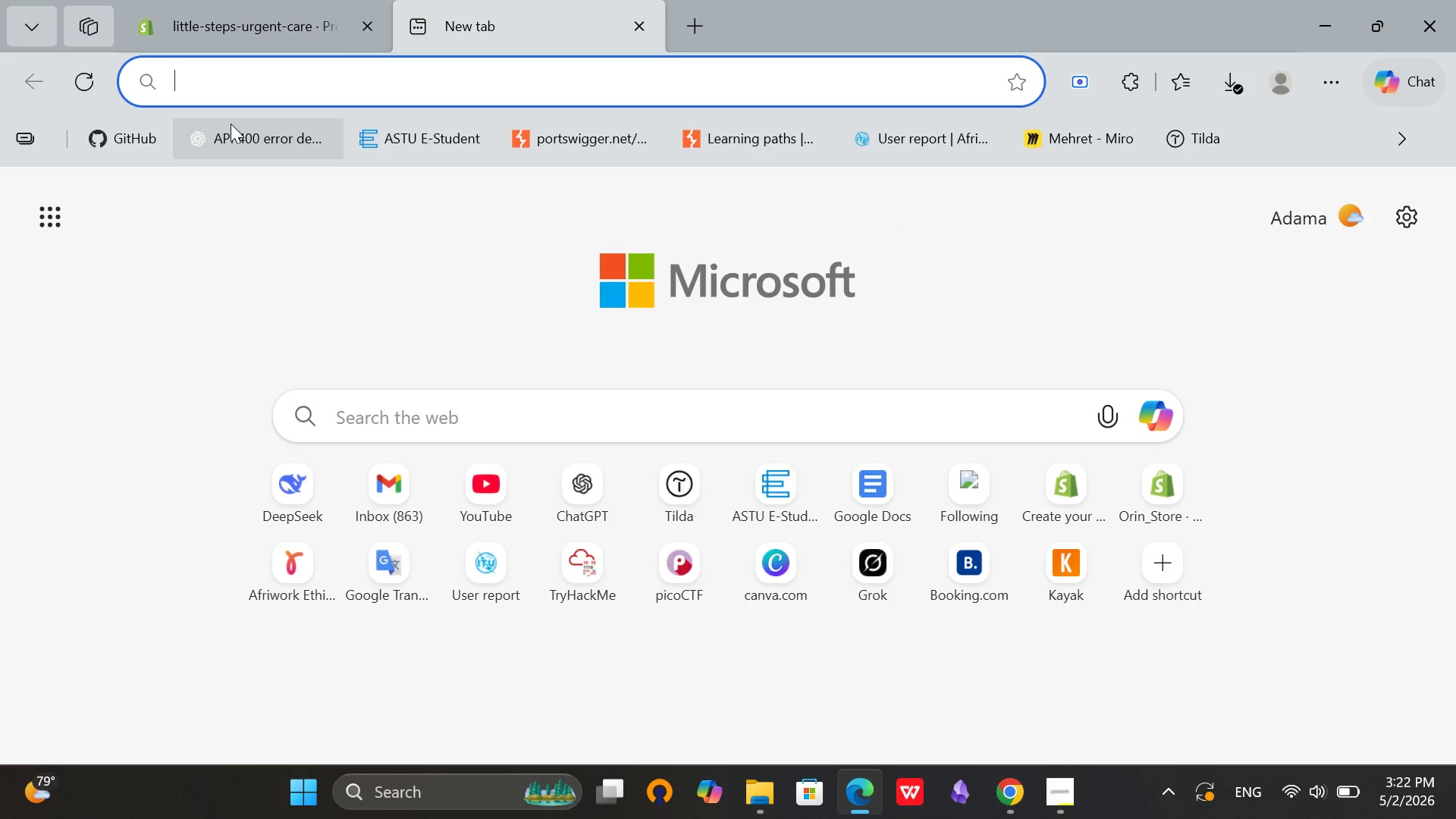 
key(Control+V)
 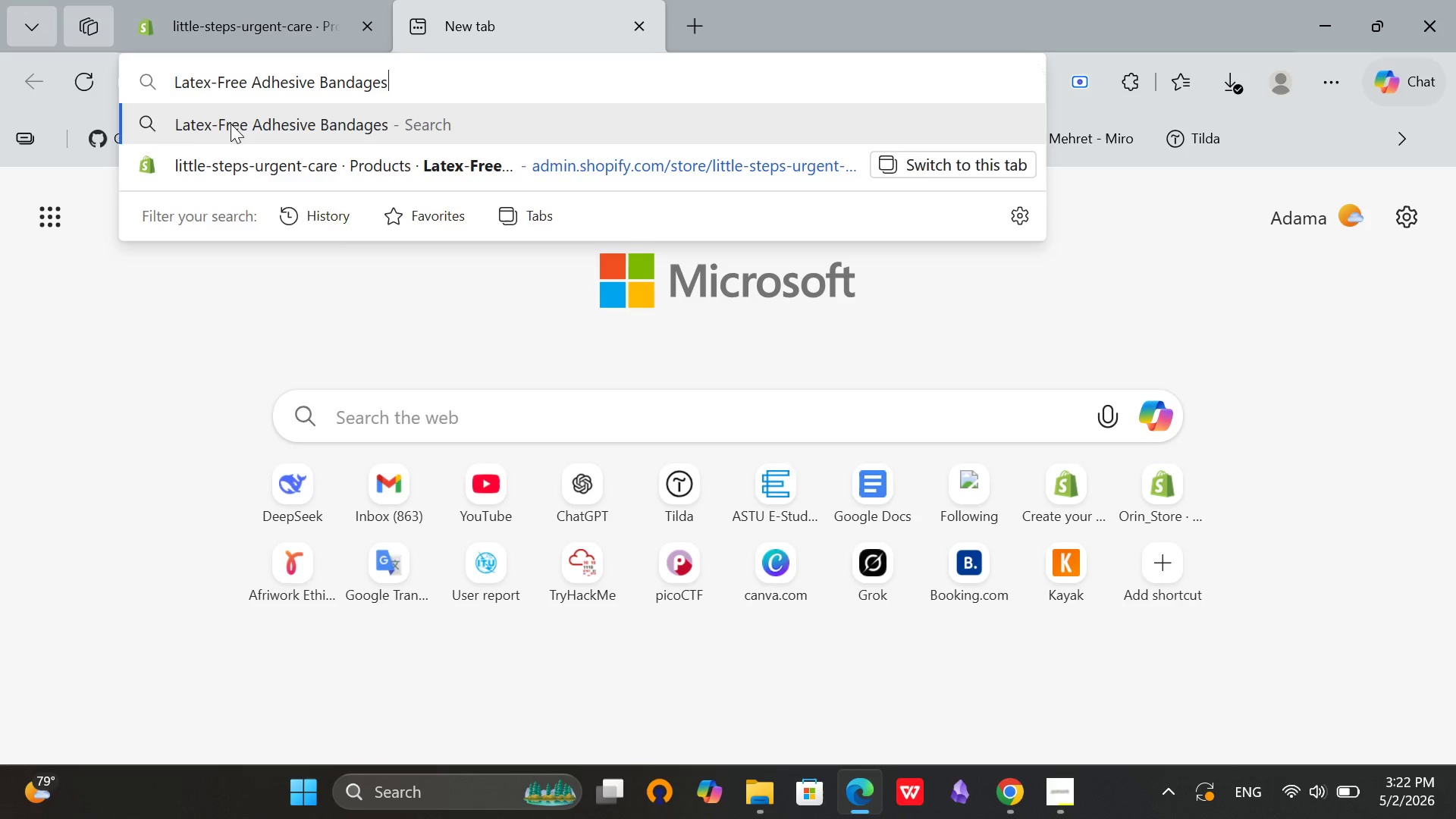 
key(Enter)
 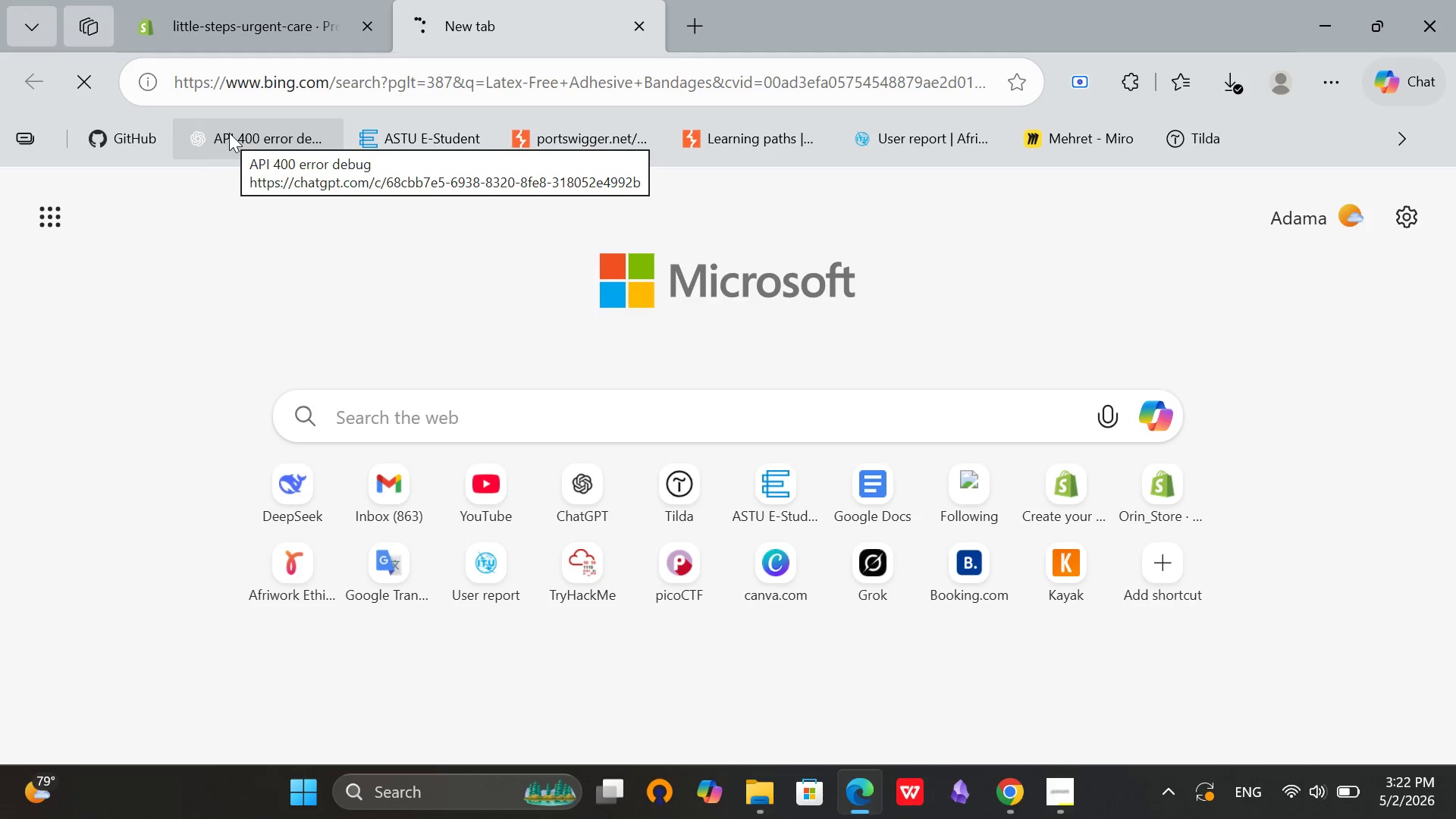 
wait(8.44)
 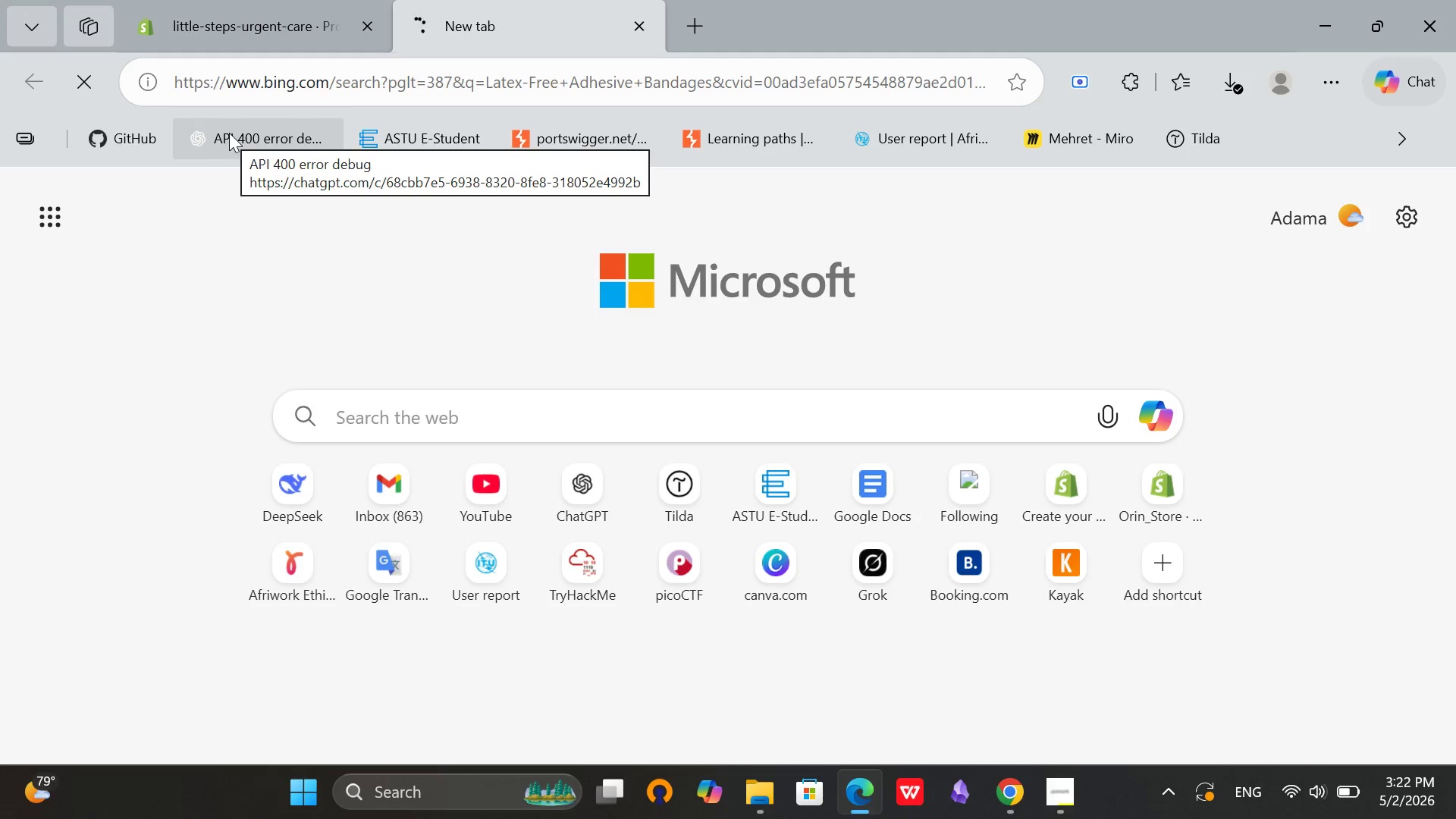 
scroll: coordinate [220, 158], scroll_direction: up, amount: 1.0
 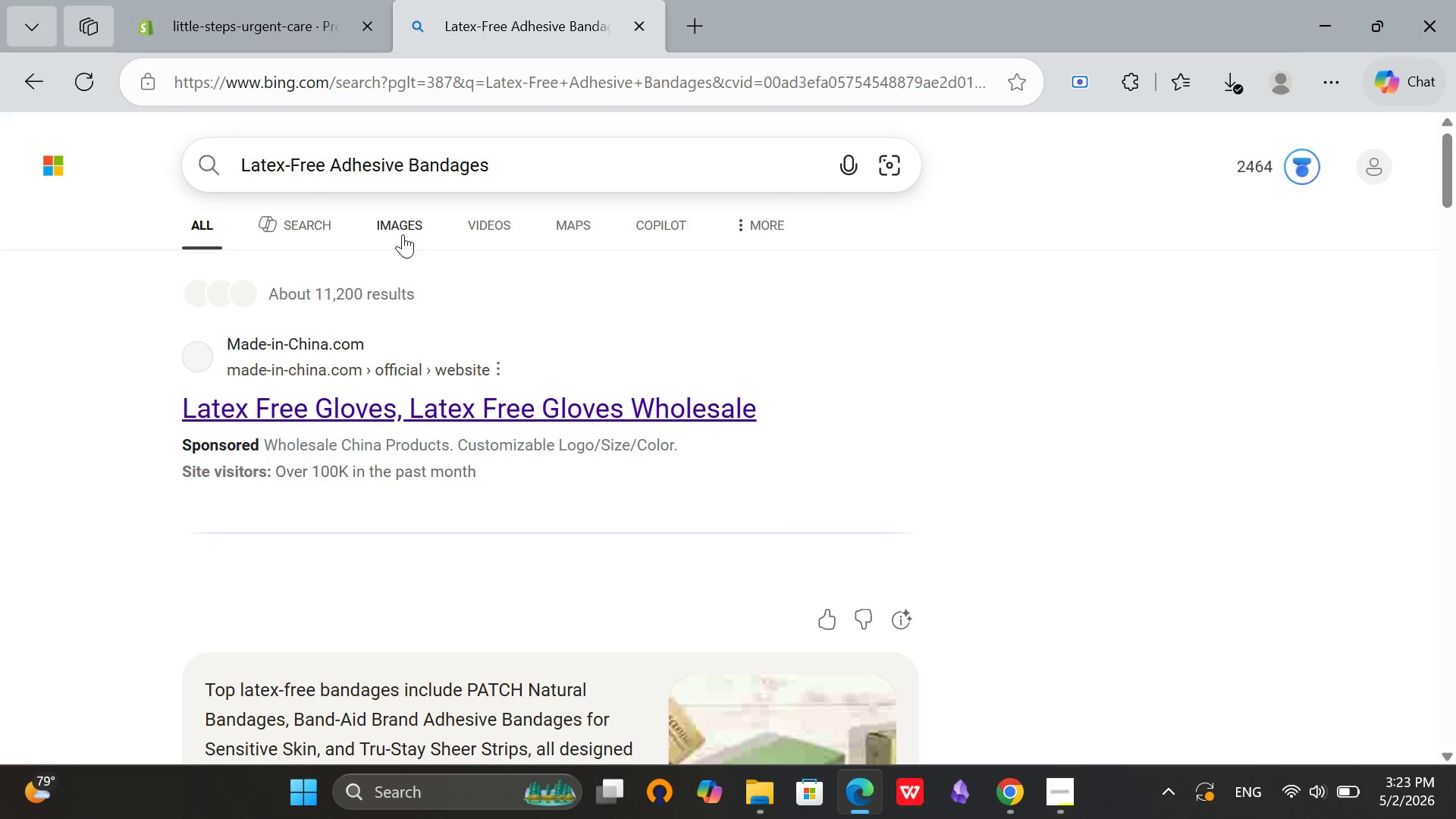 
left_click([403, 229])
 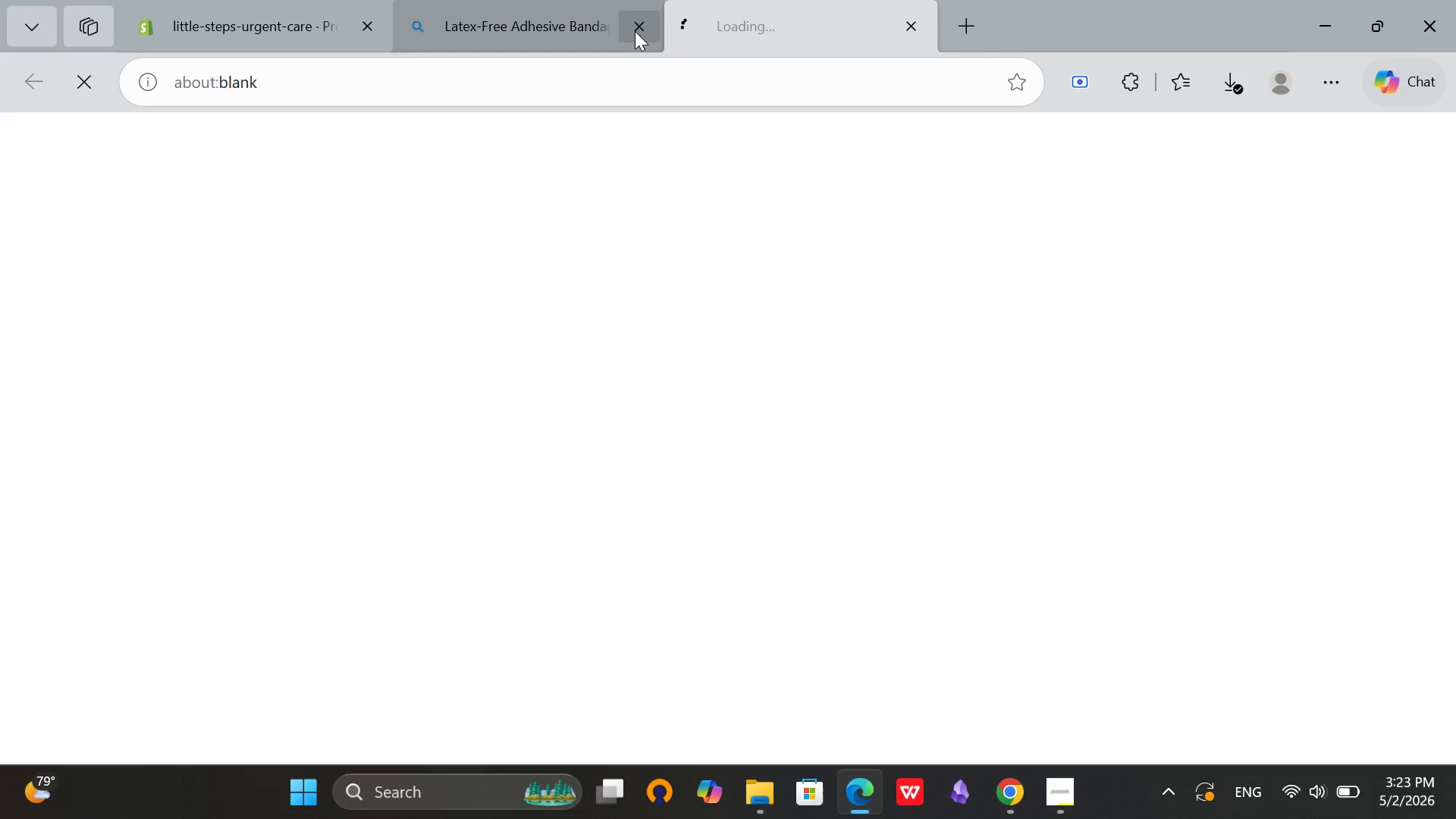 
left_click([635, 31])
 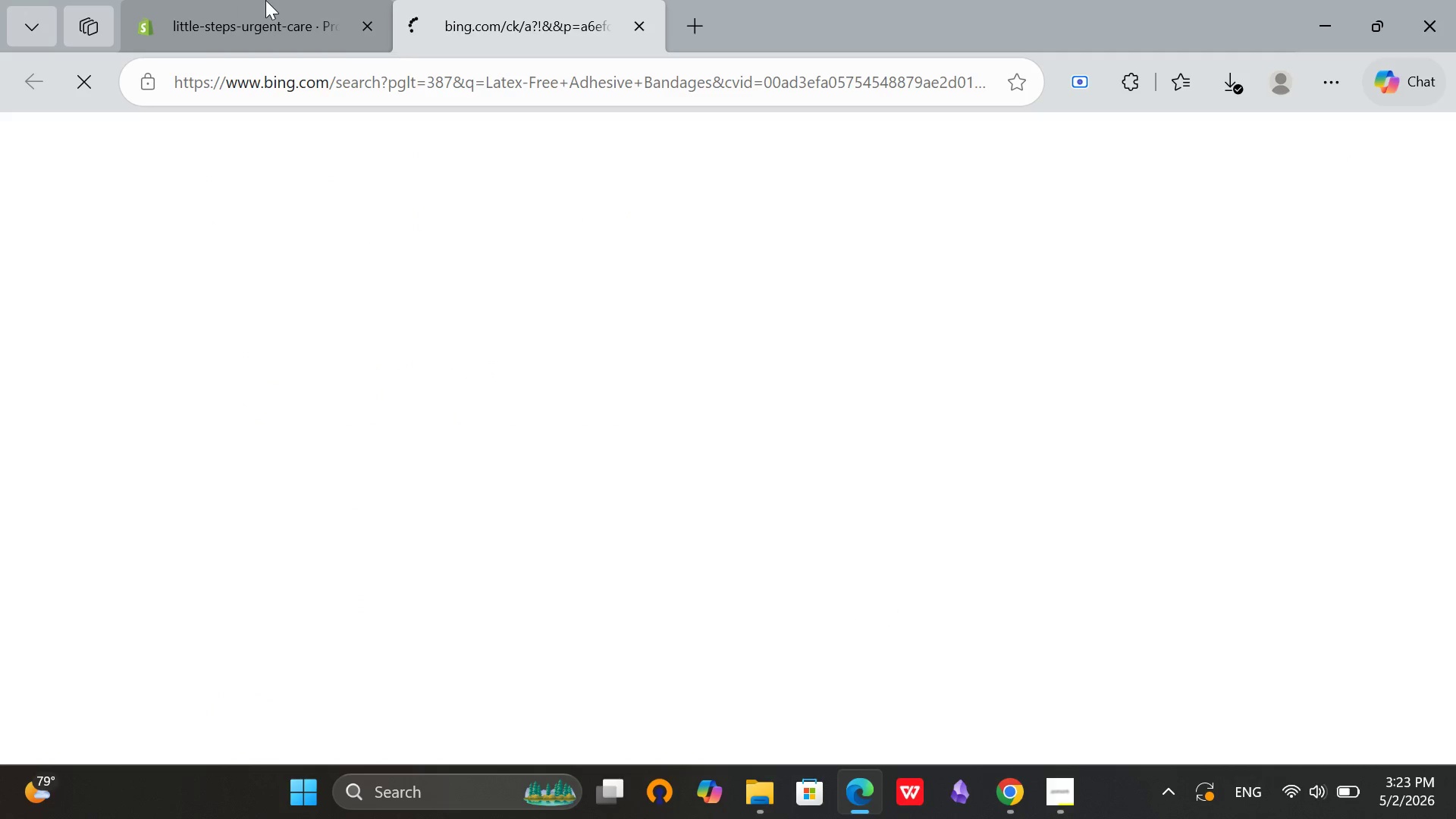 
left_click([267, 0])
 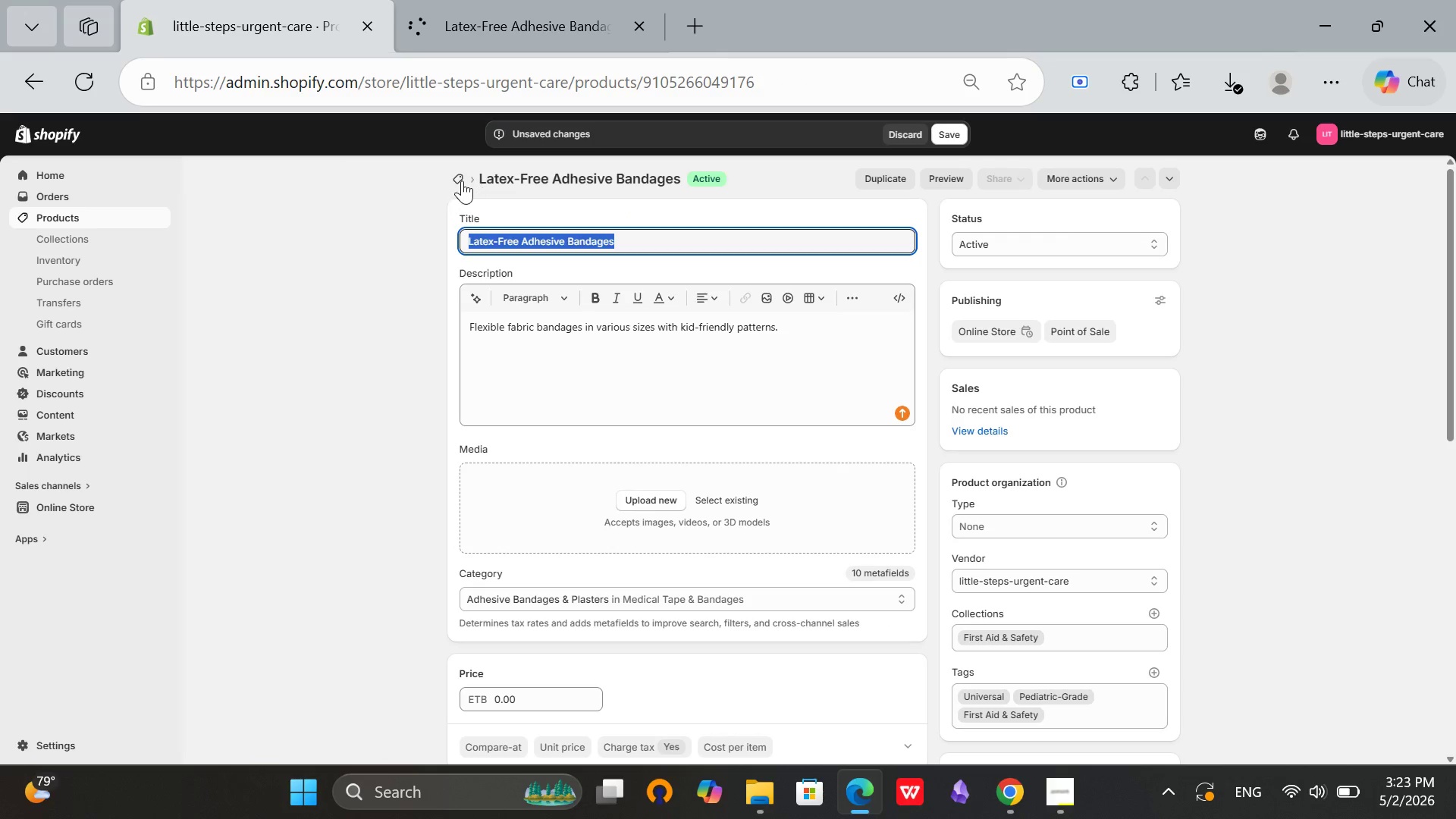 
left_click([462, 180])
 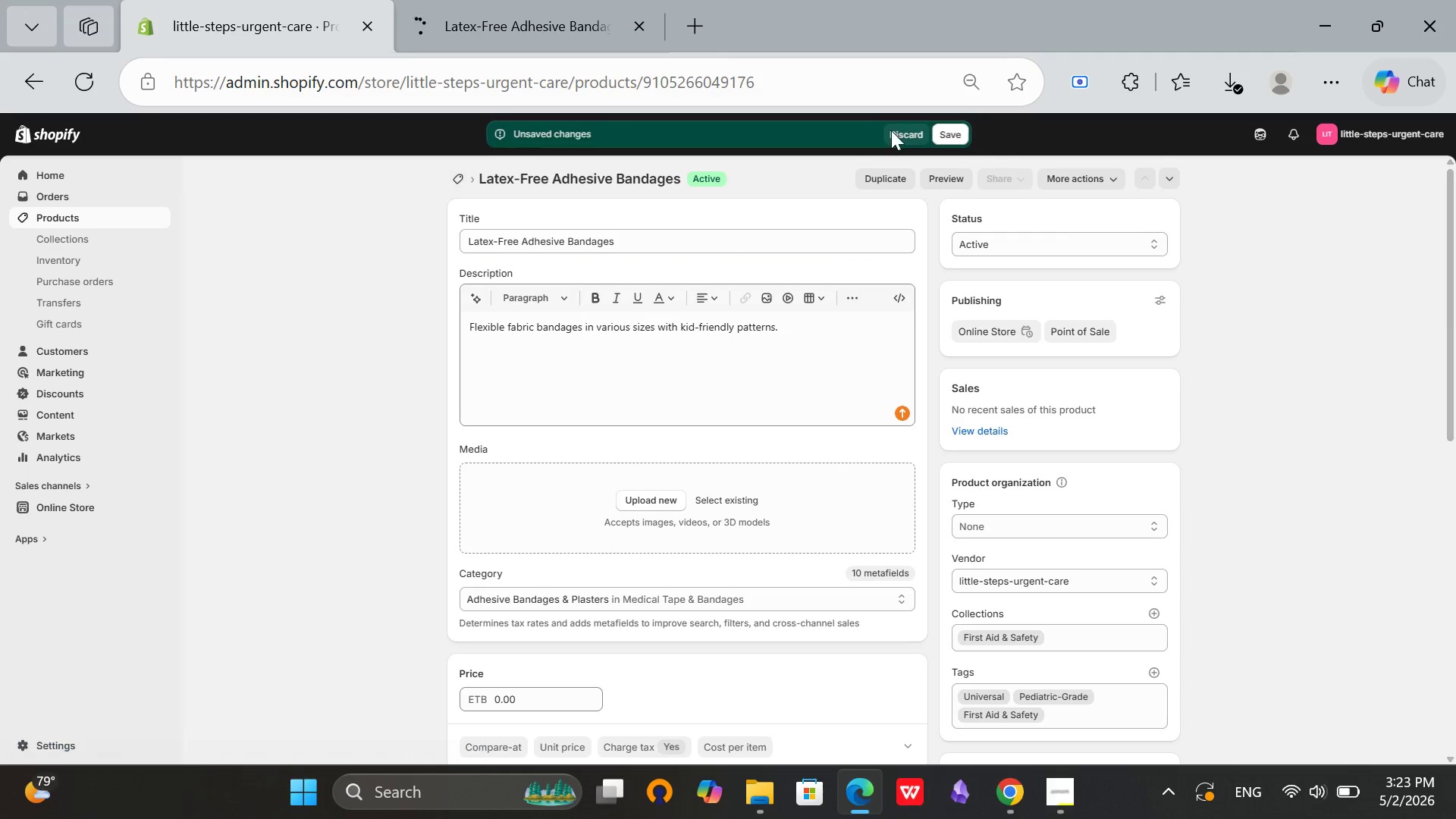 
left_click([896, 130])
 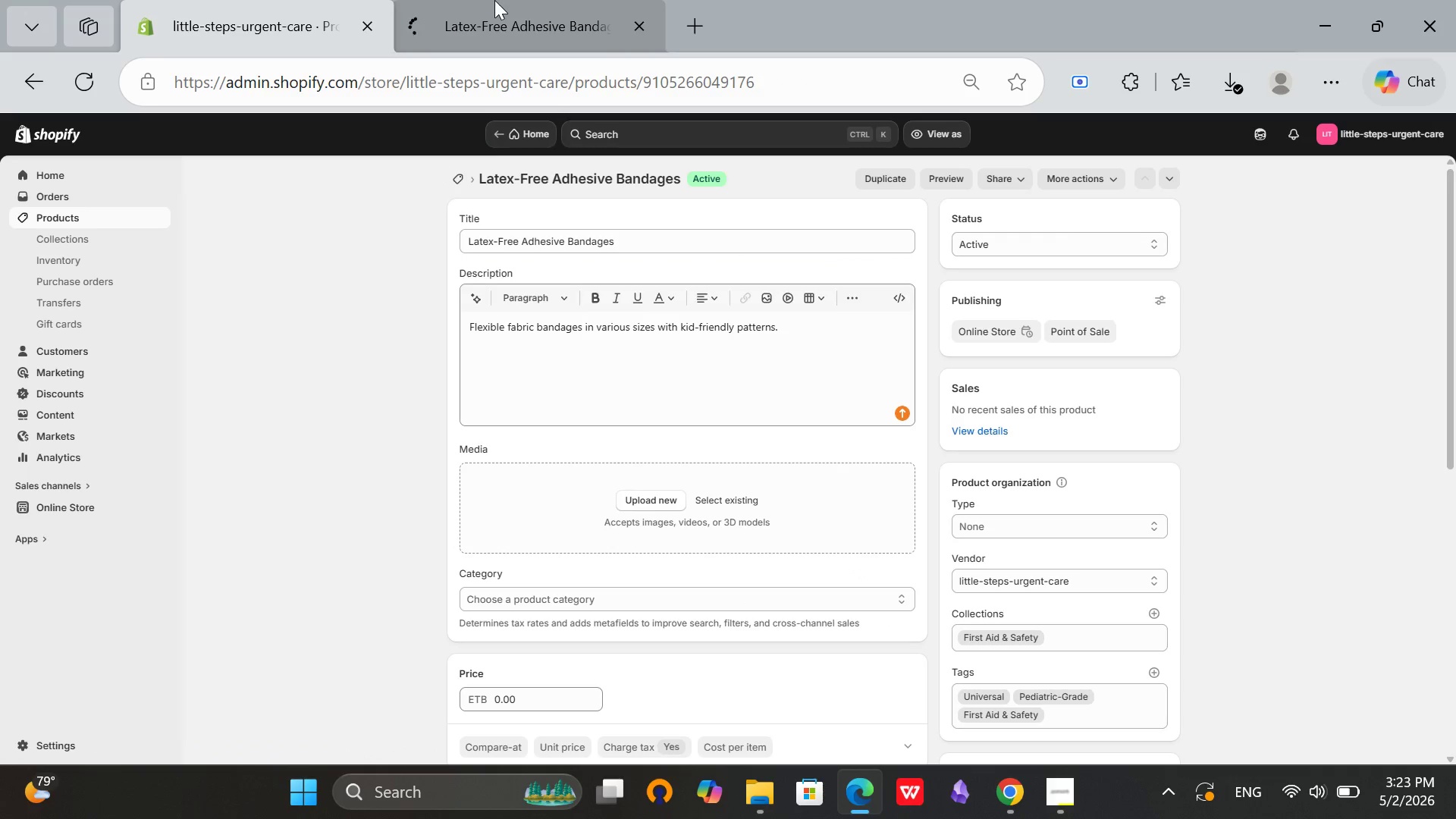 
left_click([494, 0])
 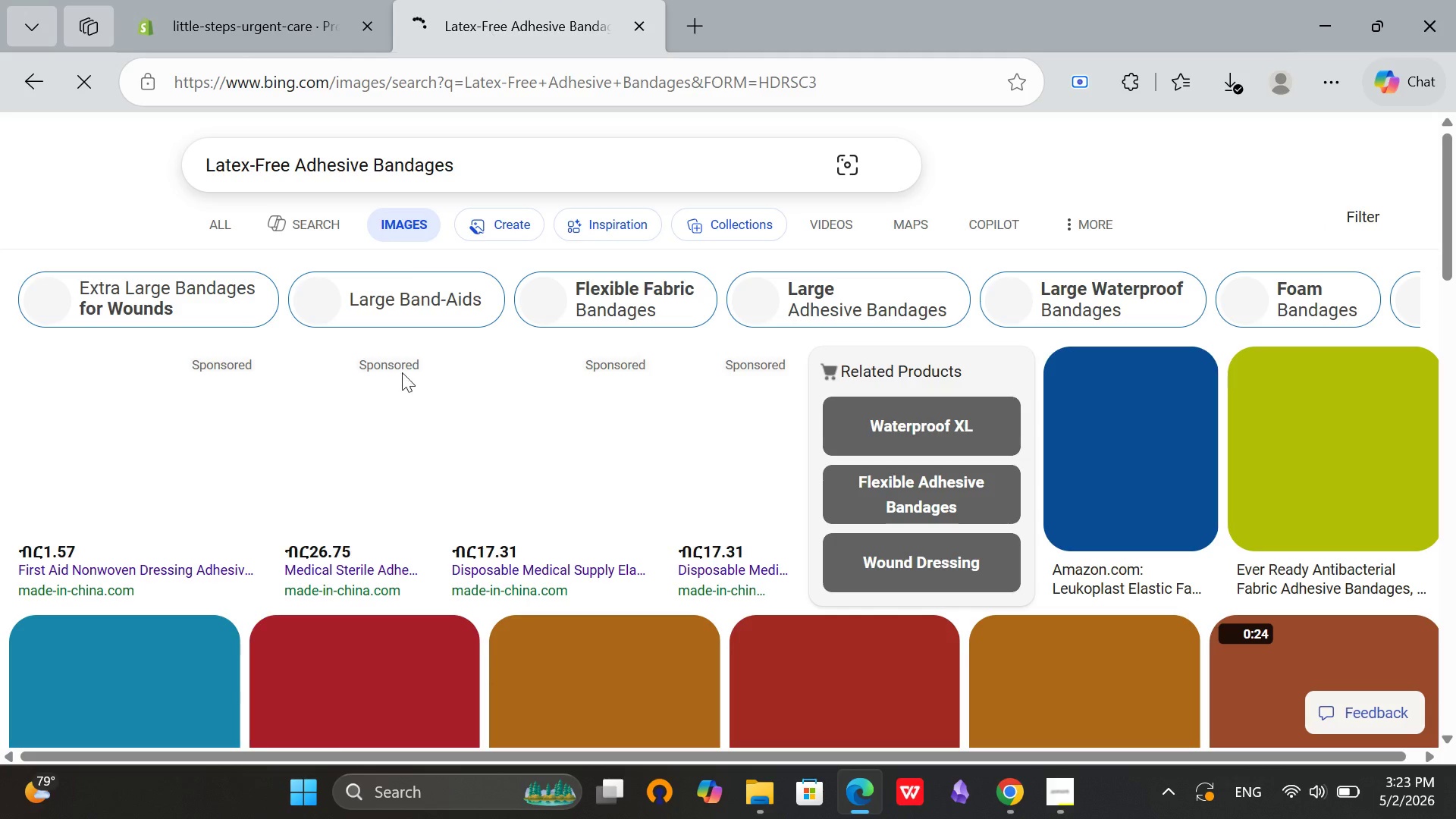 
scroll: coordinate [402, 374], scroll_direction: down, amount: 3.0
 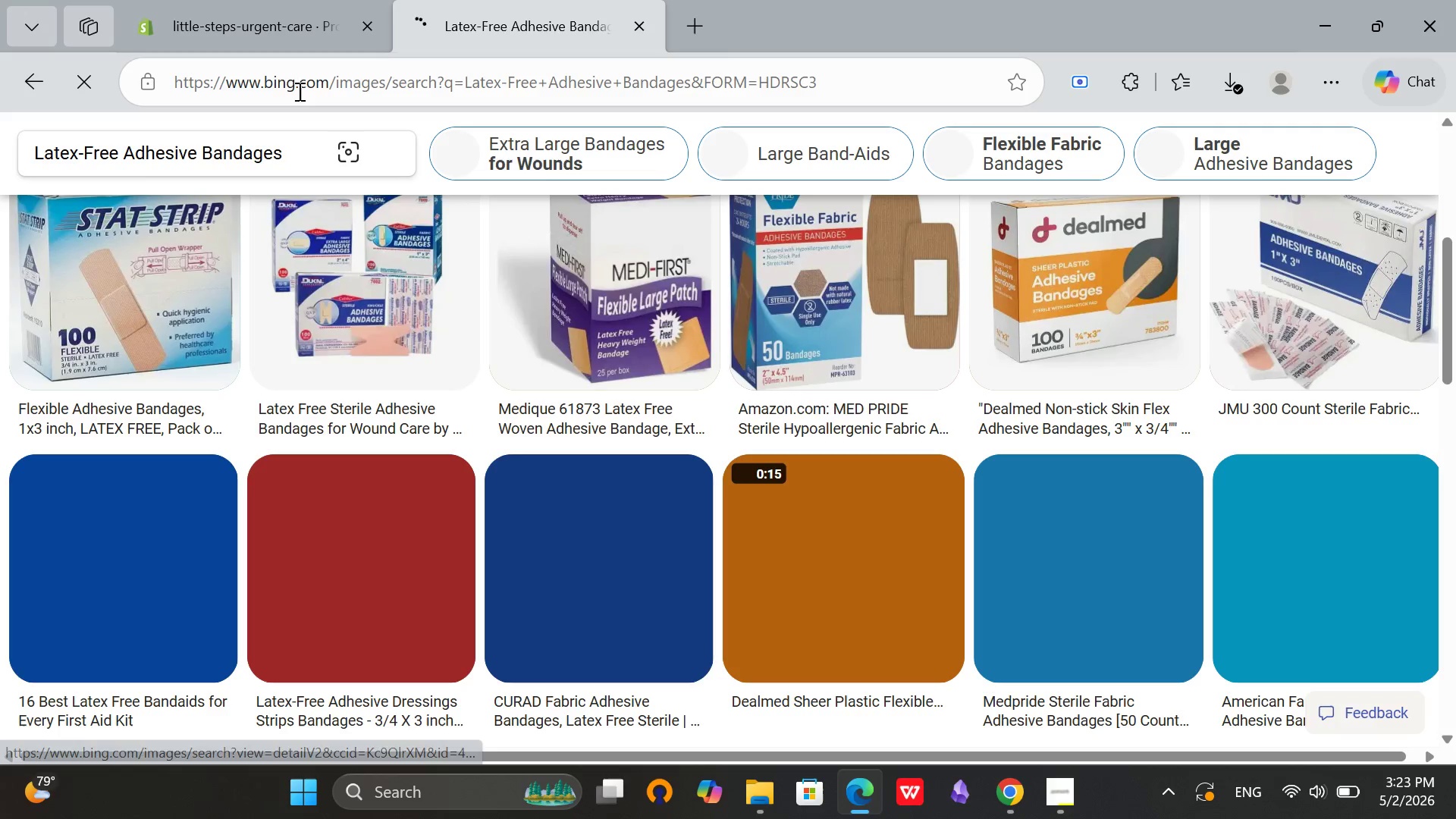 
left_click([268, 45])
 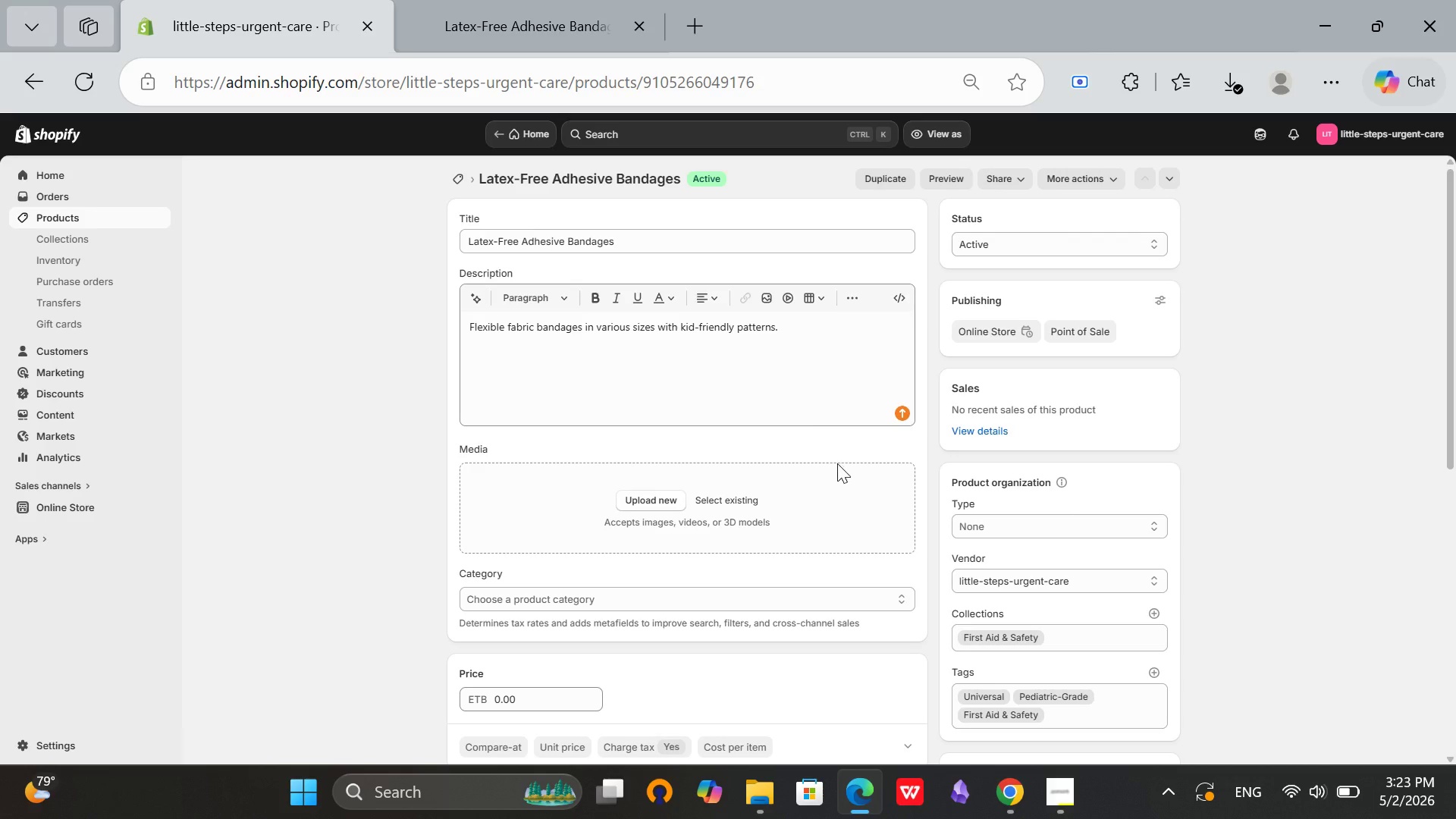 
scroll: coordinate [752, 436], scroll_direction: up, amount: 4.0
 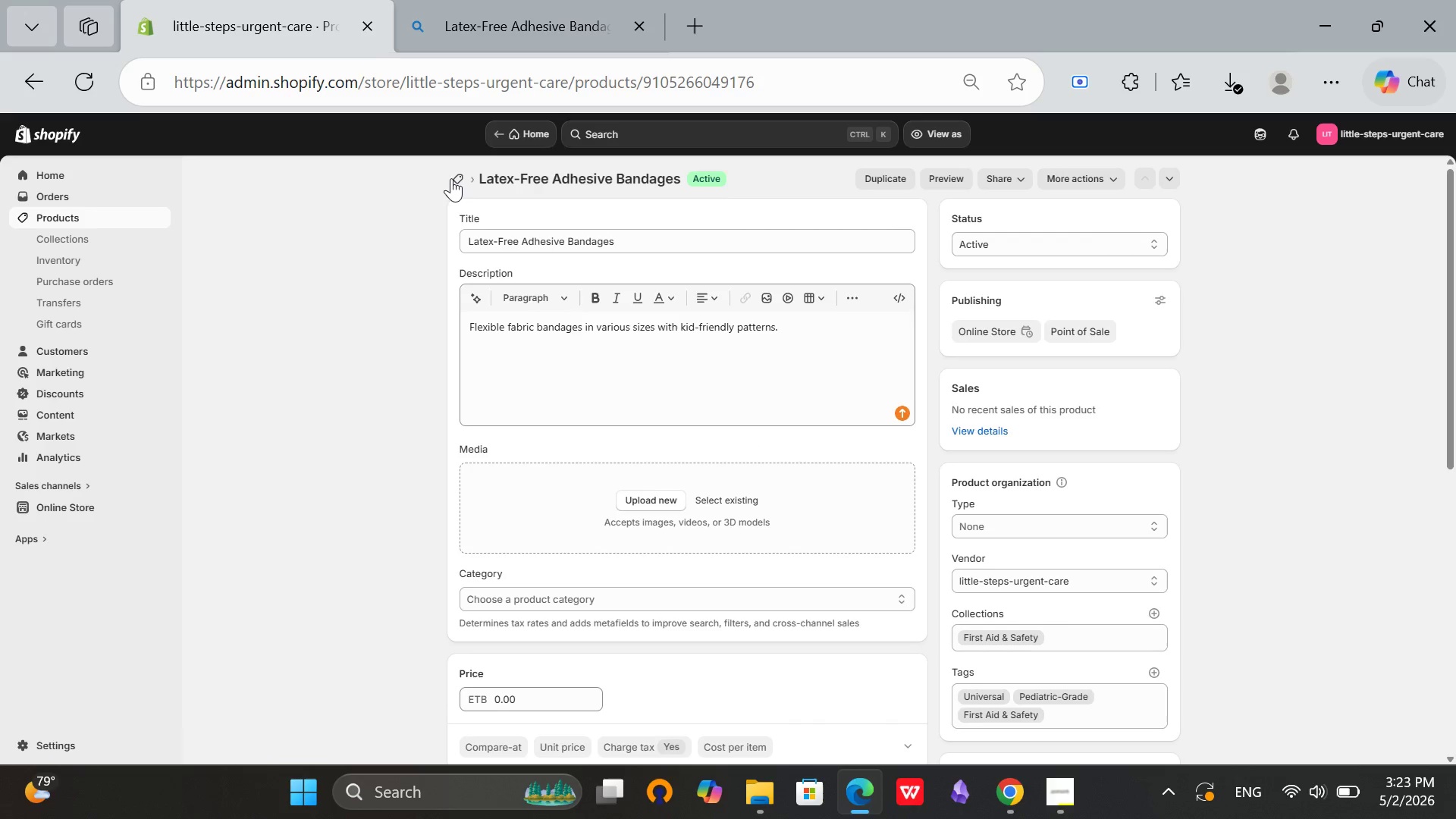 
left_click([457, 178])
 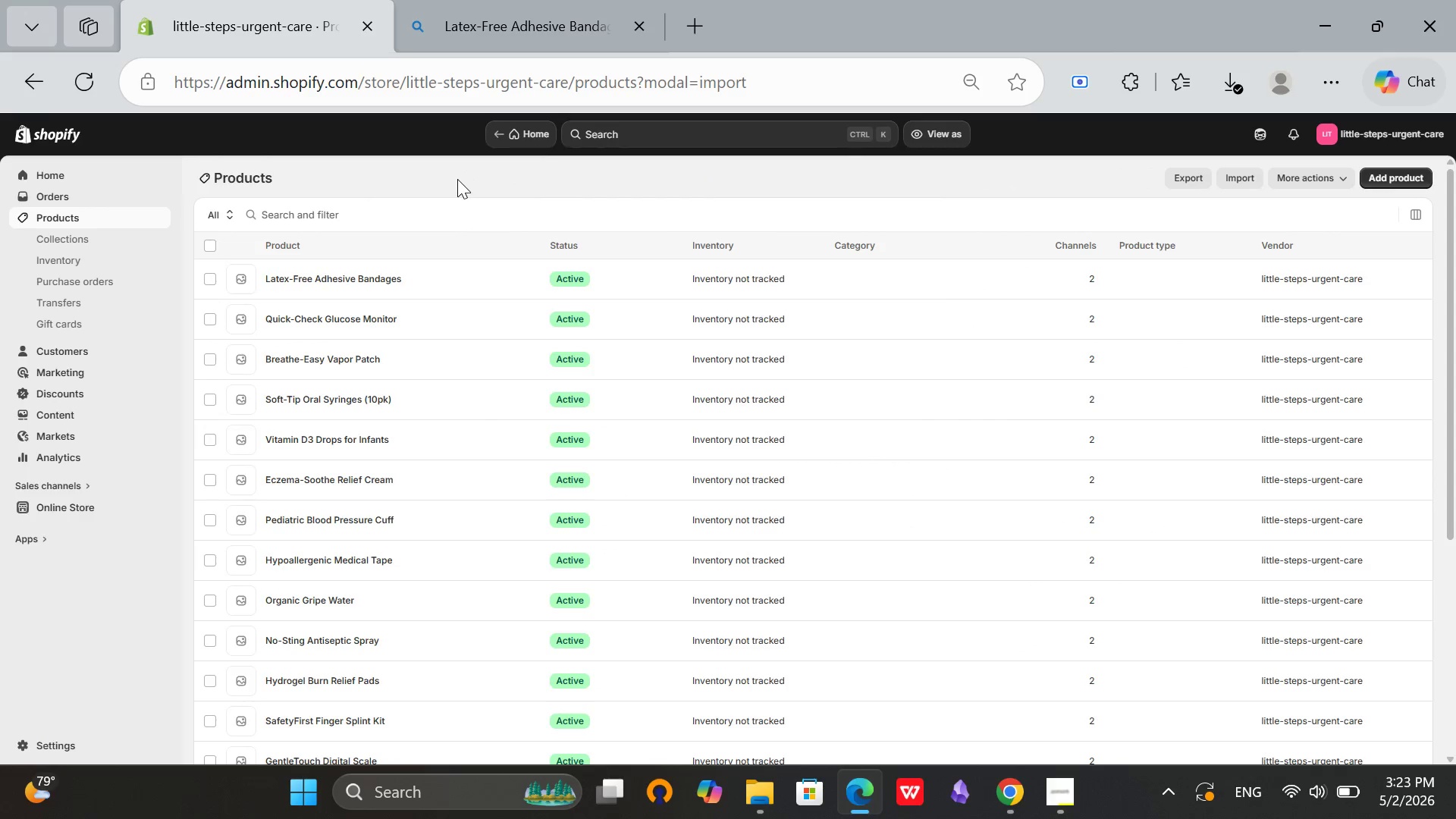 
scroll: coordinate [457, 184], scroll_direction: down, amount: 1.0
 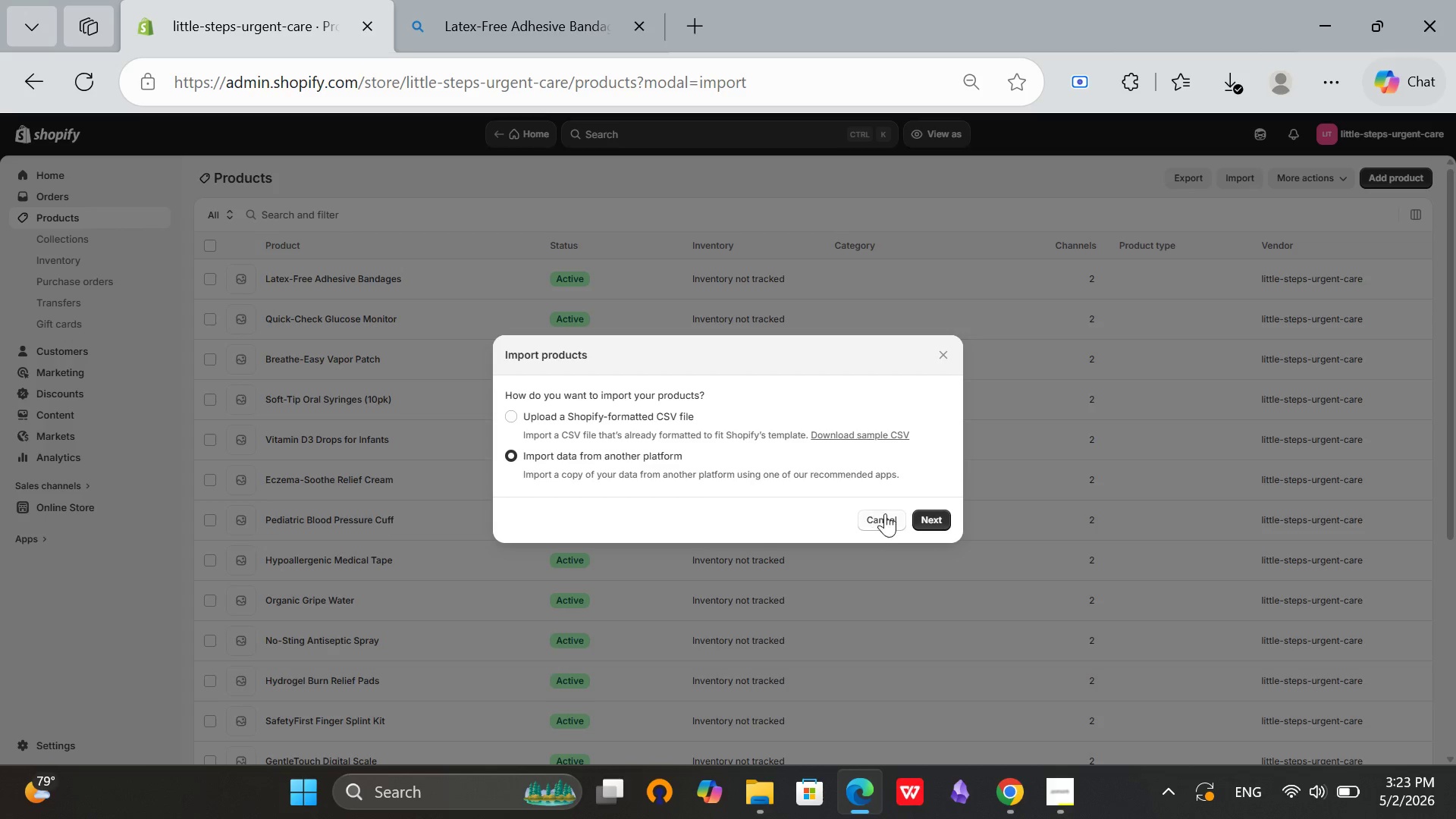 
left_click([893, 515])
 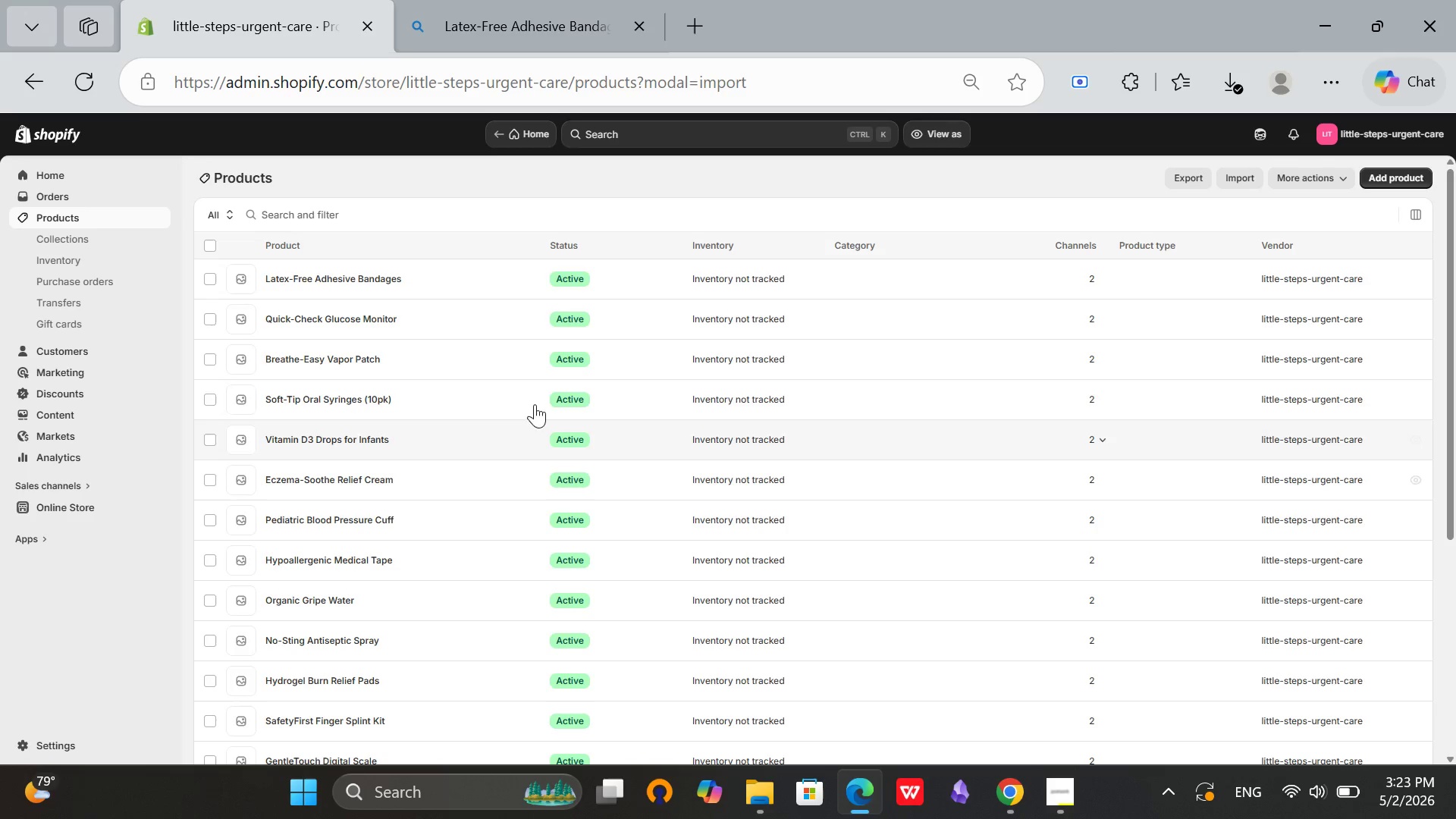 
left_click([358, 269])
 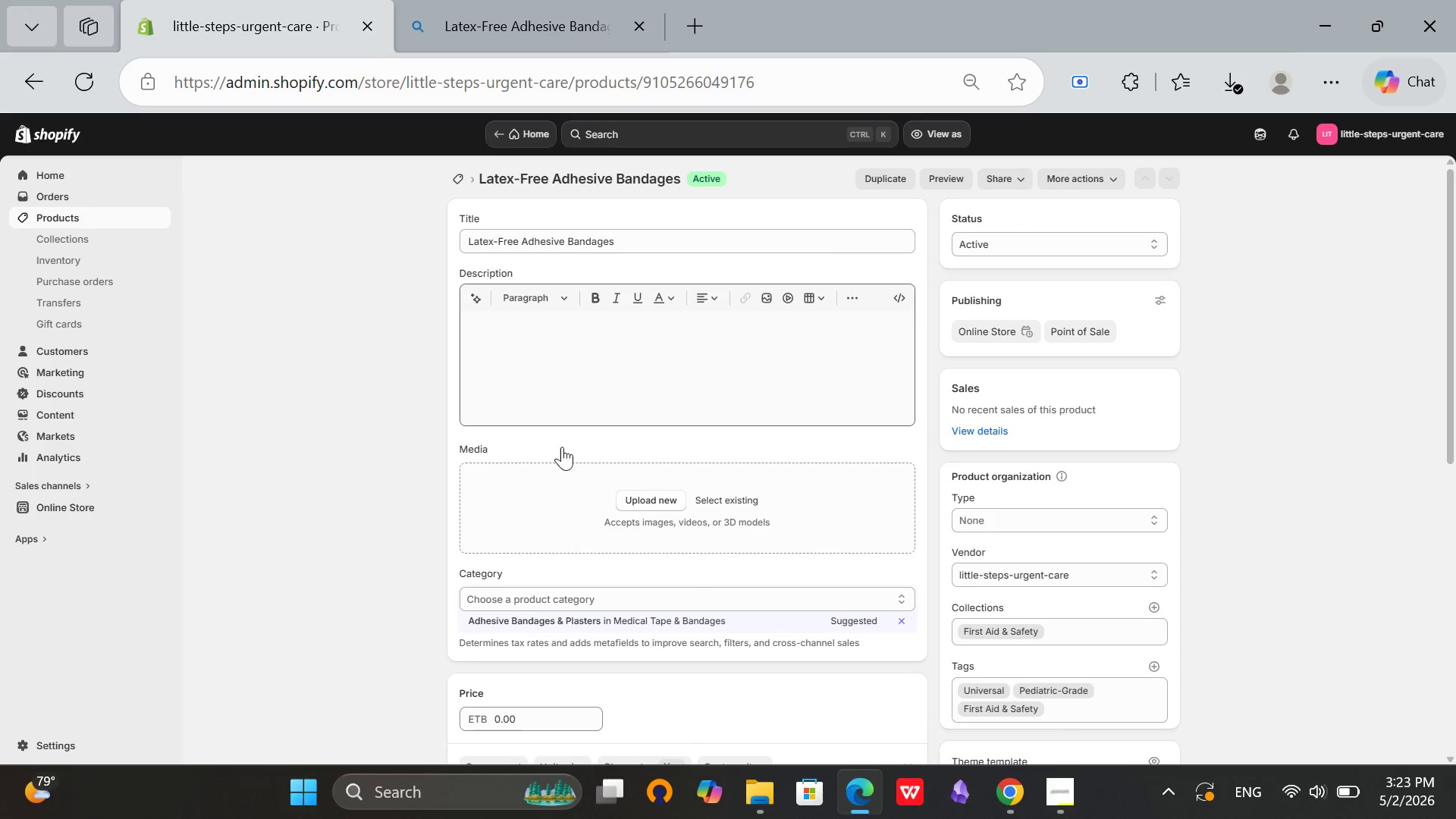 
left_click([541, 620])
 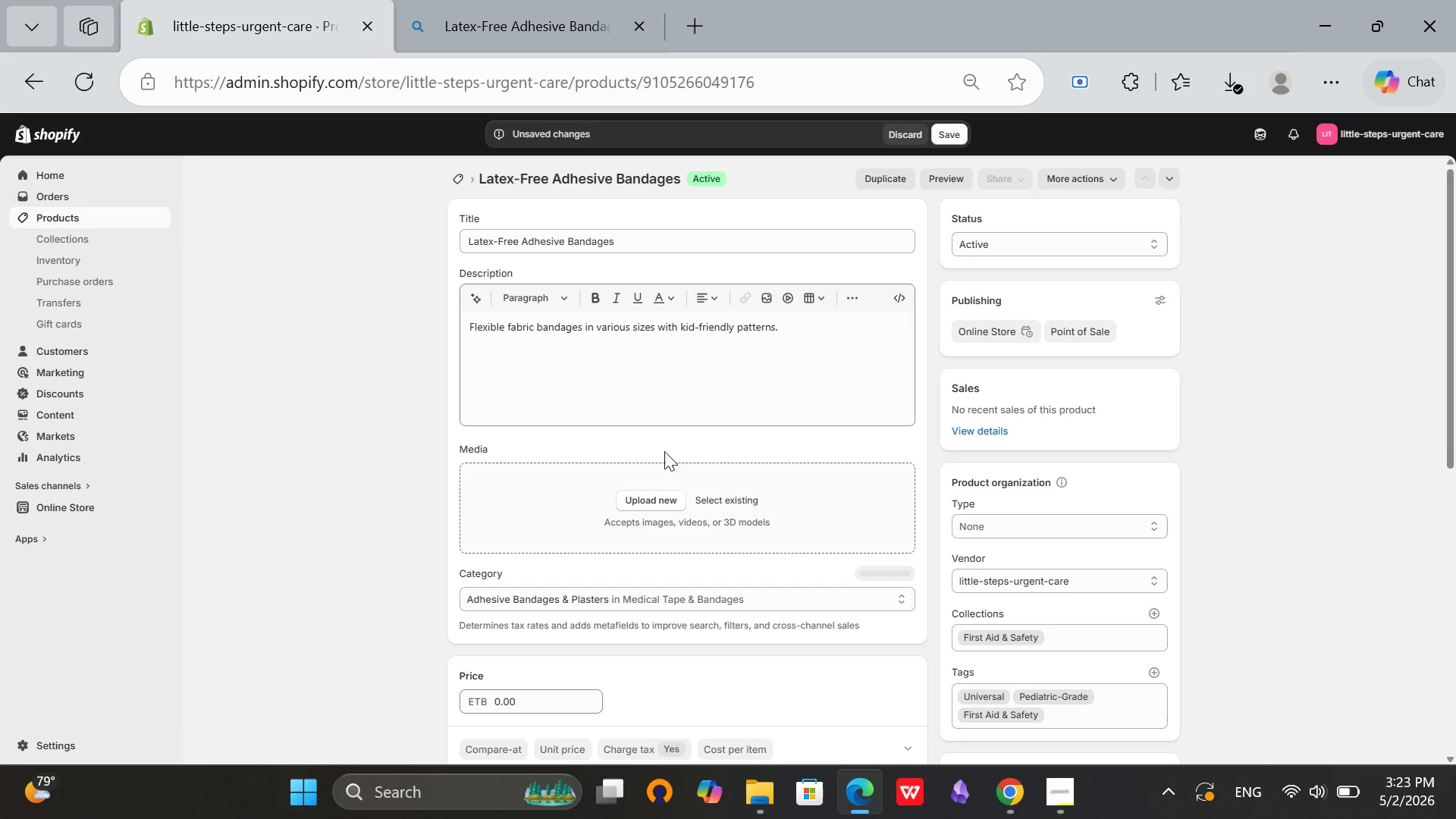 
scroll: coordinate [664, 451], scroll_direction: down, amount: 1.0
 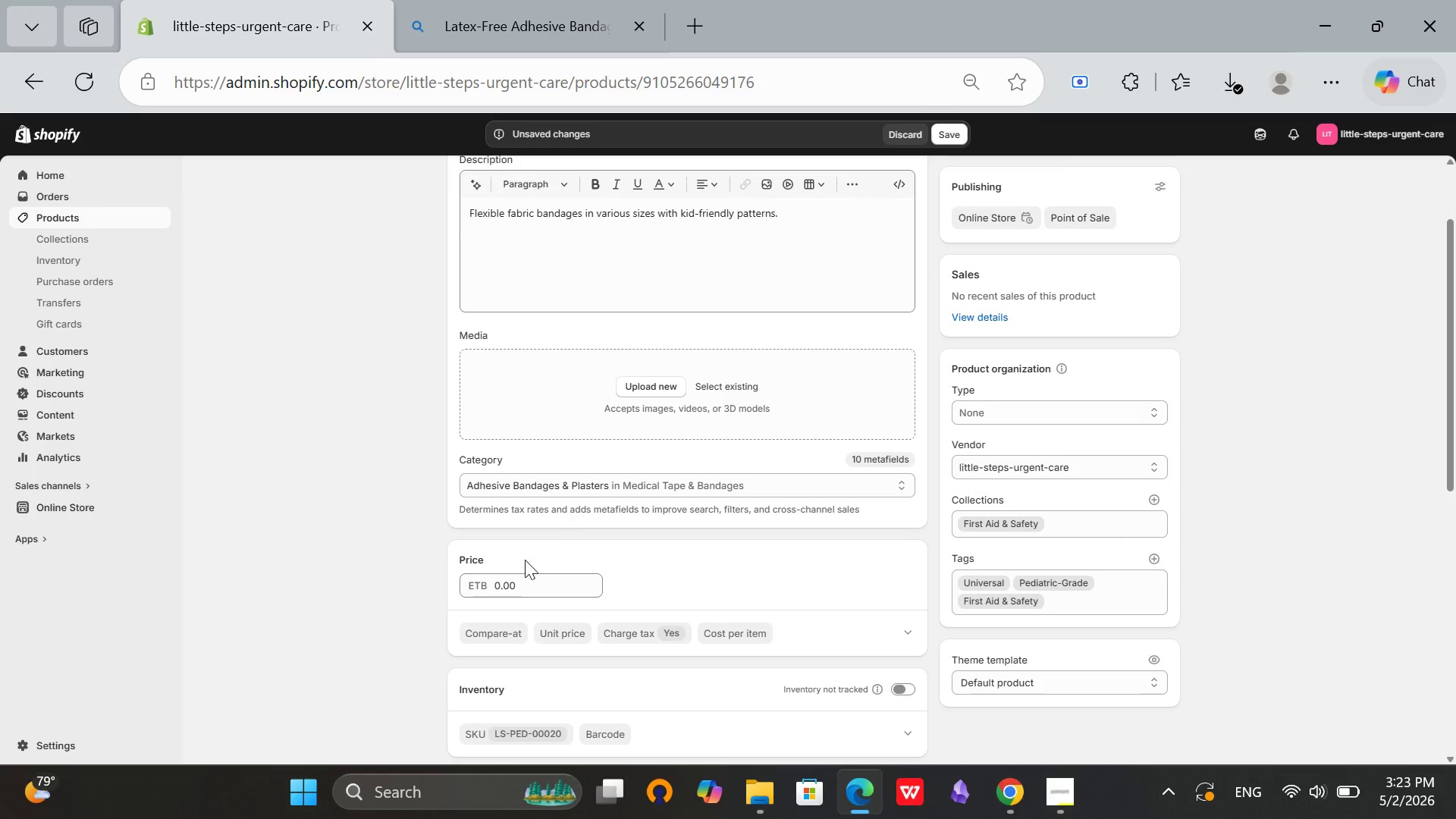 
scroll: coordinate [522, 563], scroll_direction: up, amount: 4.0
 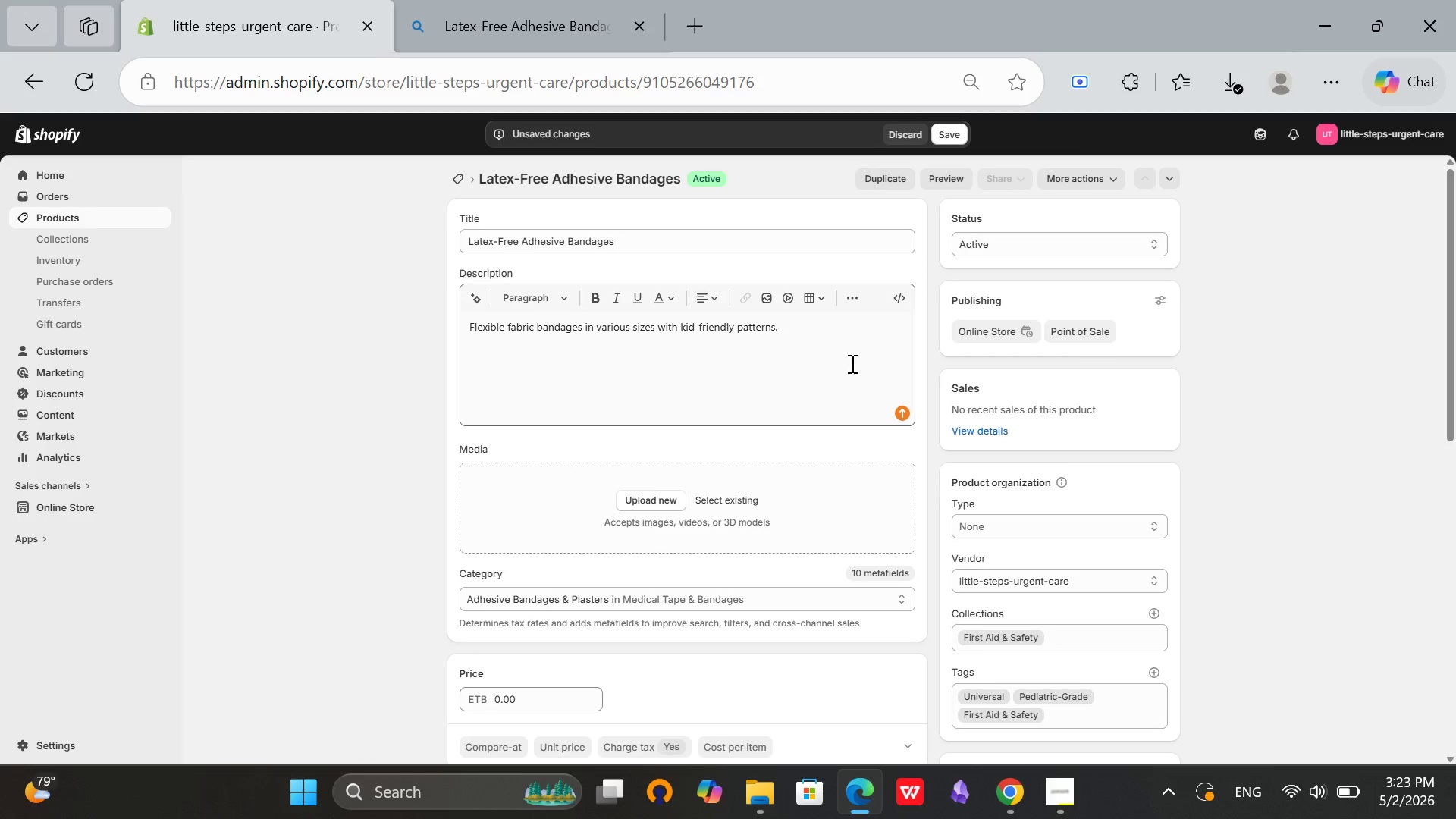 
left_click_drag(start_coordinate=[838, 335], to_coordinate=[461, 337])
 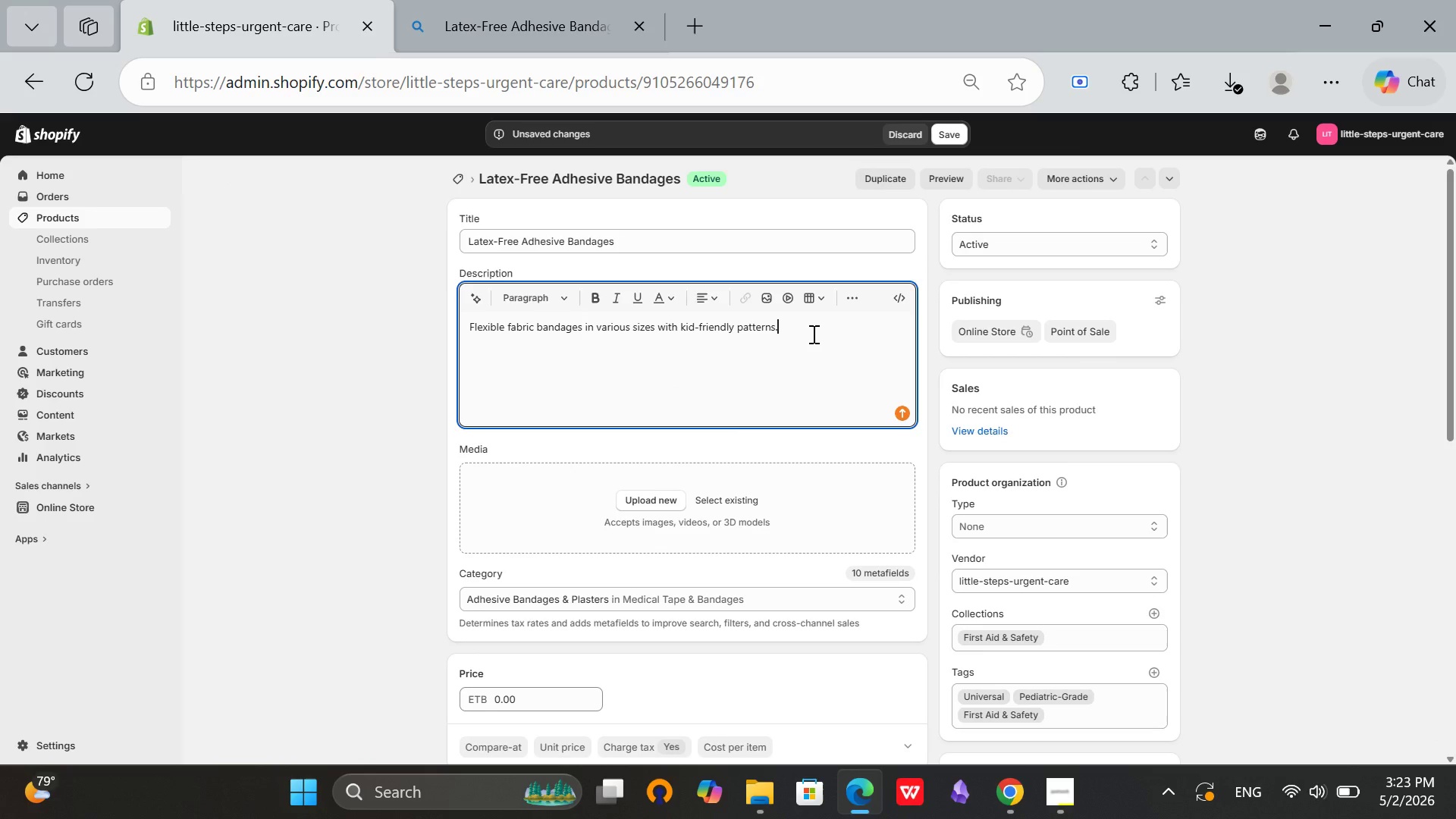 
hold_key(key=Backspace, duration=1.52)
 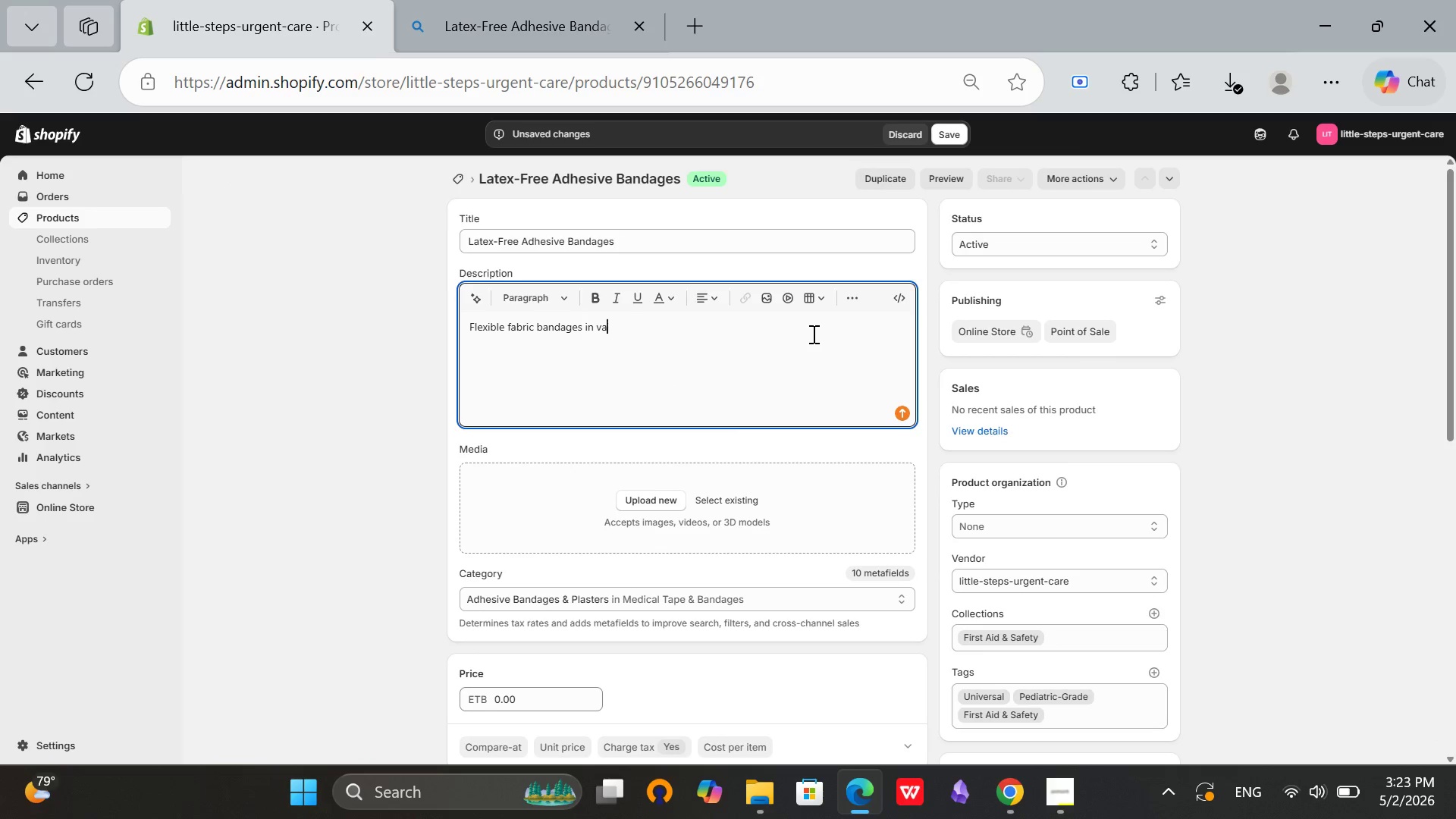 
hold_key(key=Backspace, duration=0.77)
 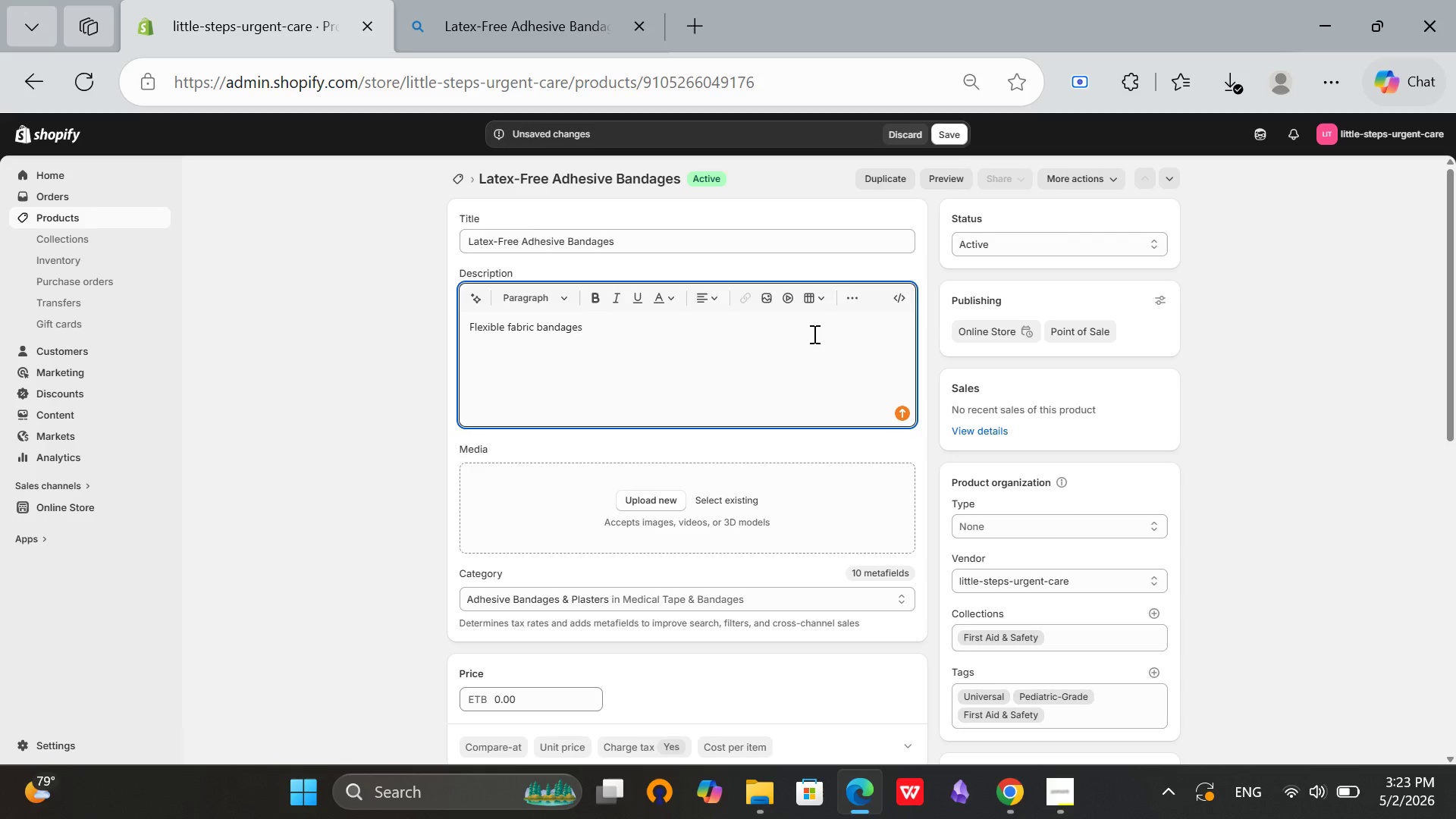 
key(Backspace)
key(Backspace)
key(Backspace)
type(Protect cuts and scrapes with our latex-free adhesive handa)
key(Backspace)
key(Backspace)
key(Backspace)
key(Backspace)
key(Backspace)
type(bandages, designed for sensitive skin and allergy rrev)
key(Backspace)
key(Backspace)
key(Backspace)
type(evention. These hypoallergenic n)
key(Backspace)
type(bandages provide)
 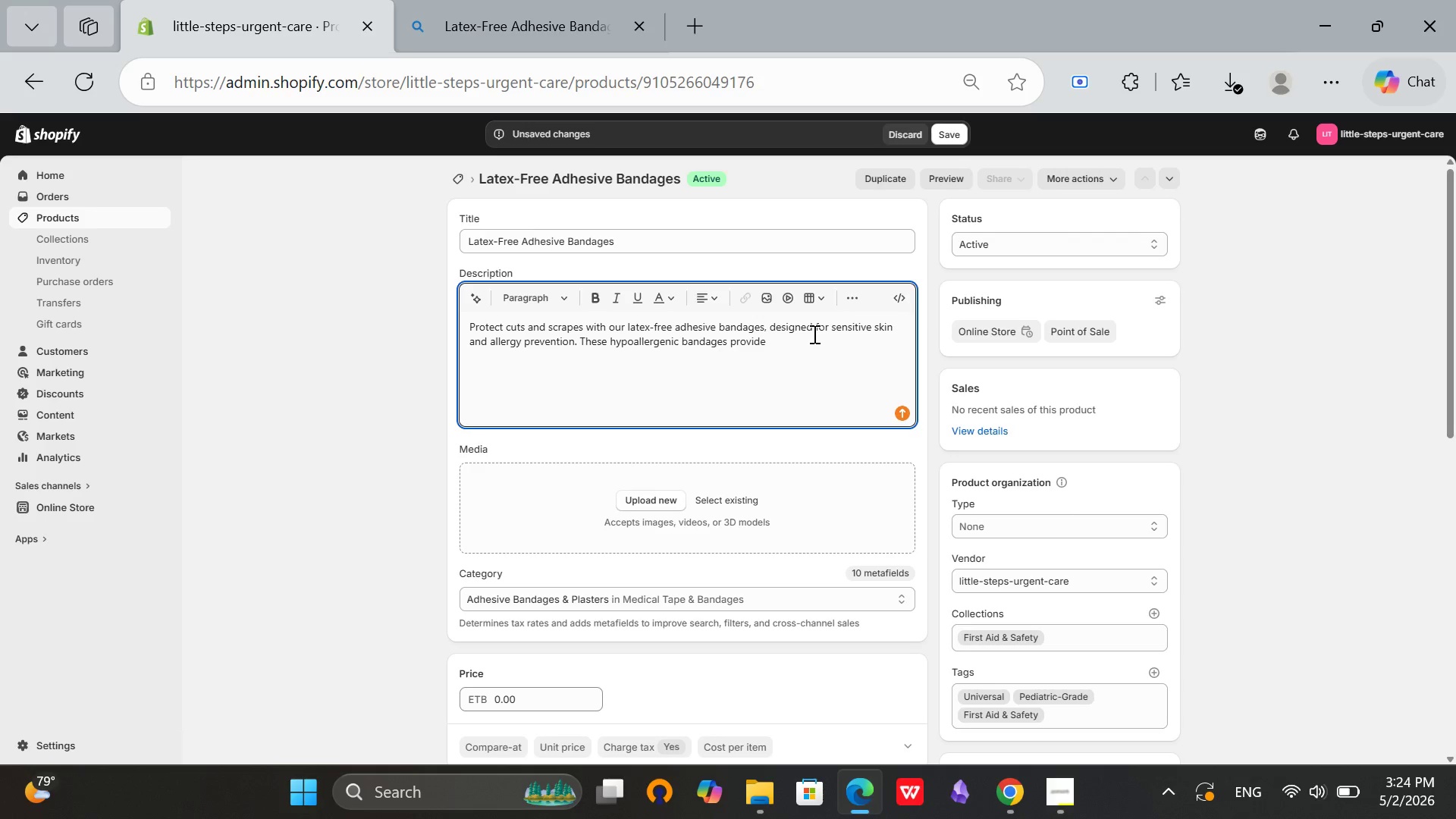 
wait(5.69)
 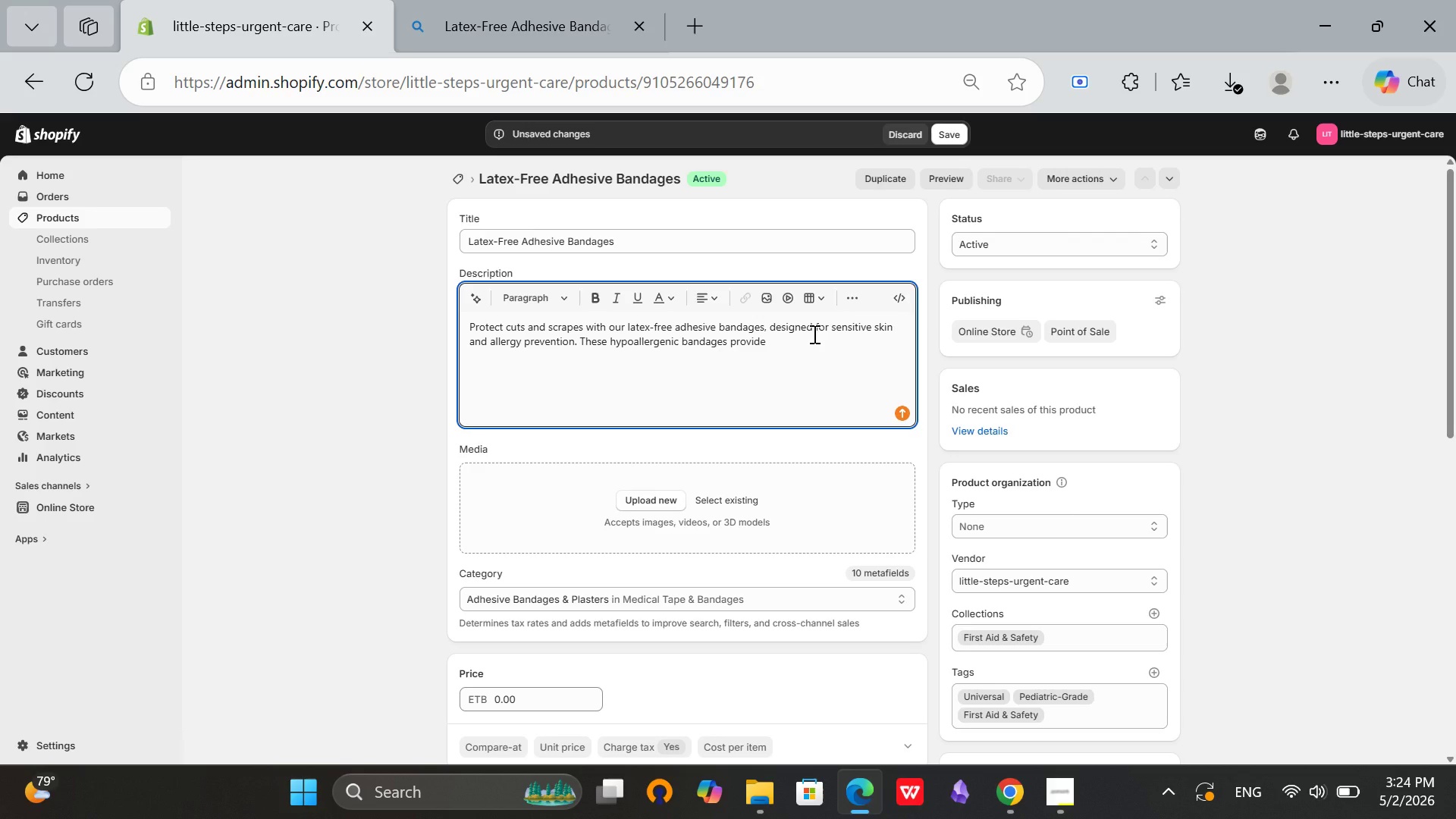 
type( strong adhesion while remaining gentle and breathable. Ideal for first aid kits, pediatric care, and everyday wound protection, they ensure)
 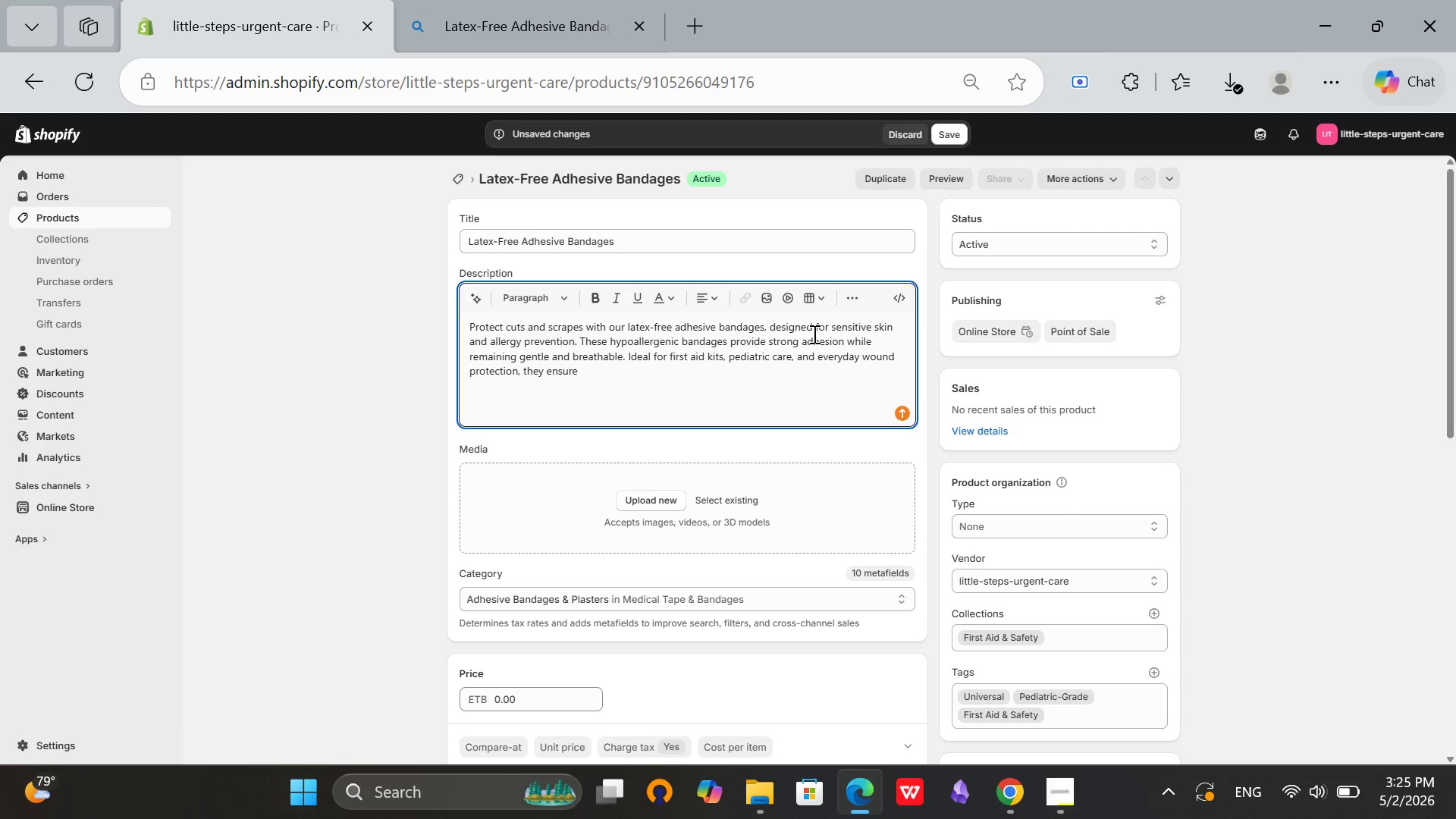 
type( comfort and )
 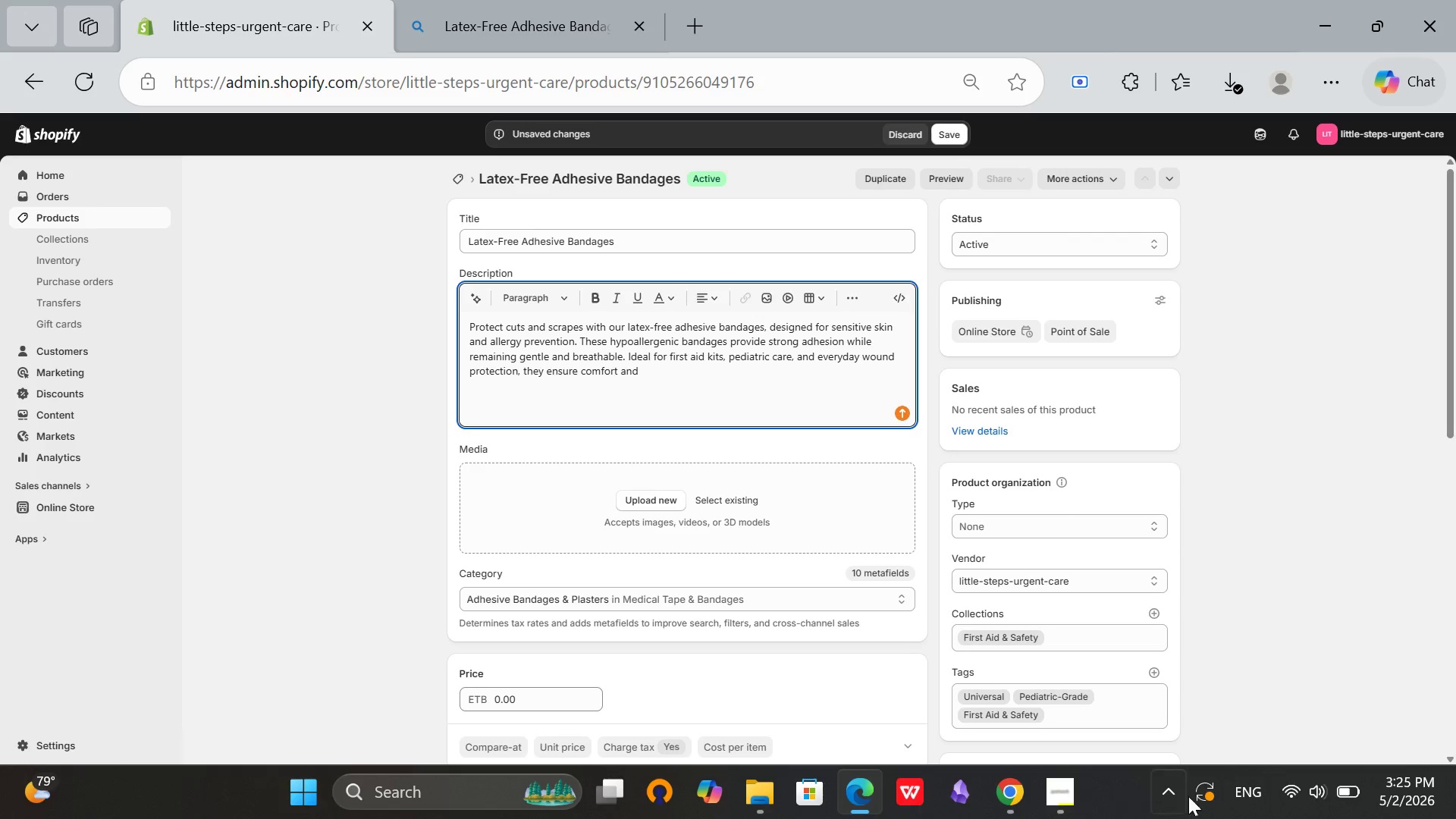 
left_click([1306, 786])
 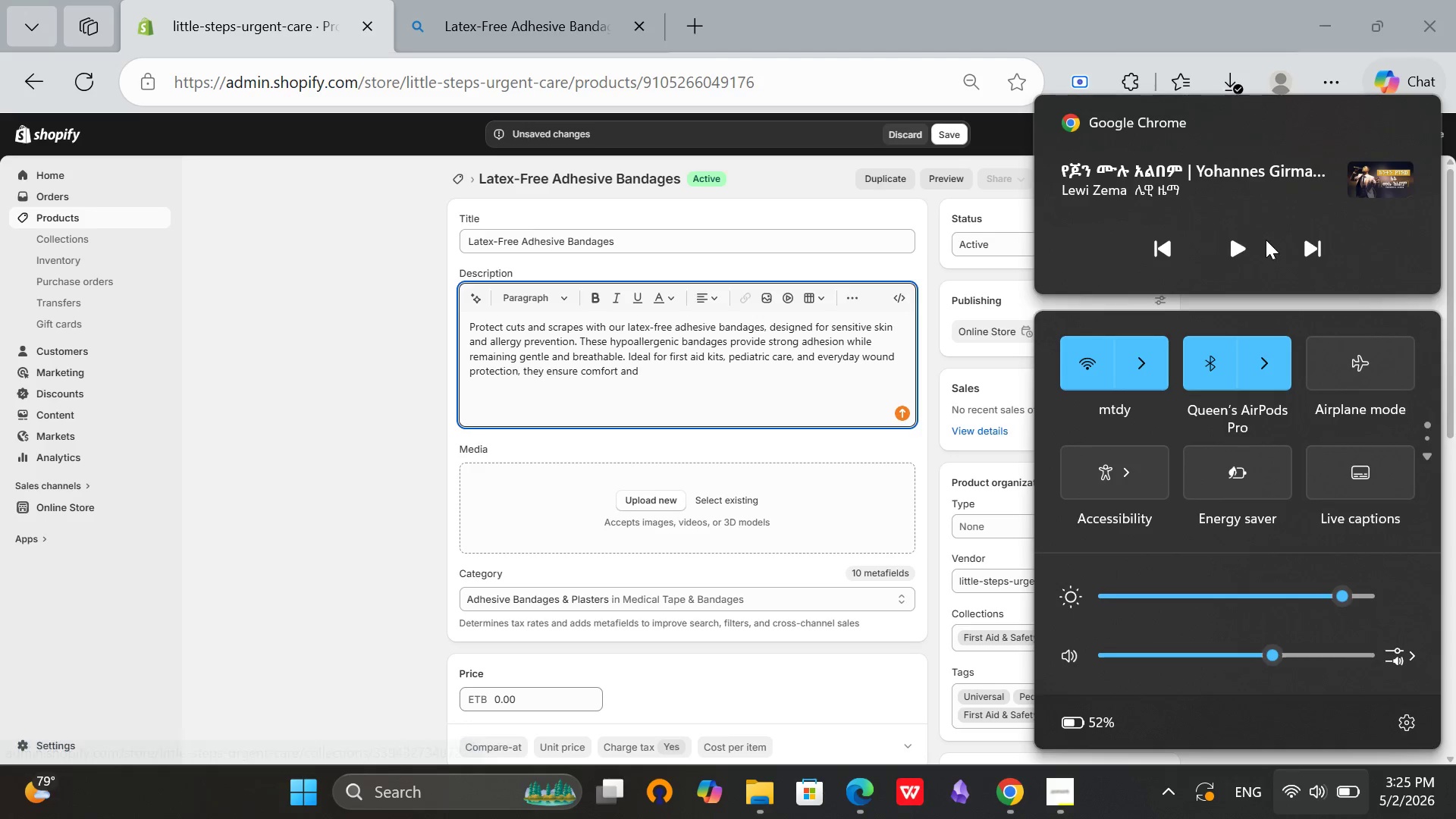 
left_click([1227, 245])
 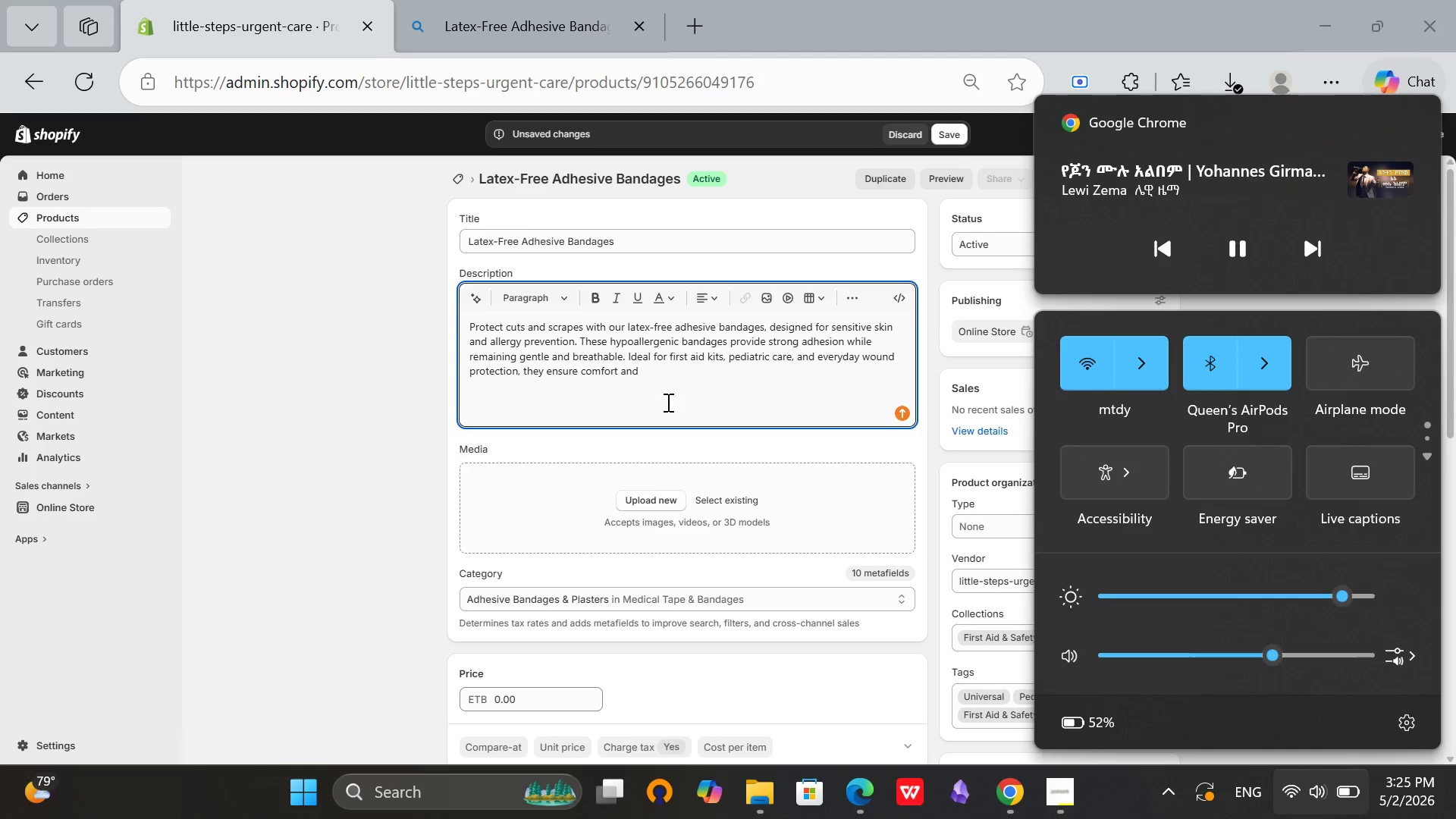 
left_click([686, 370])
 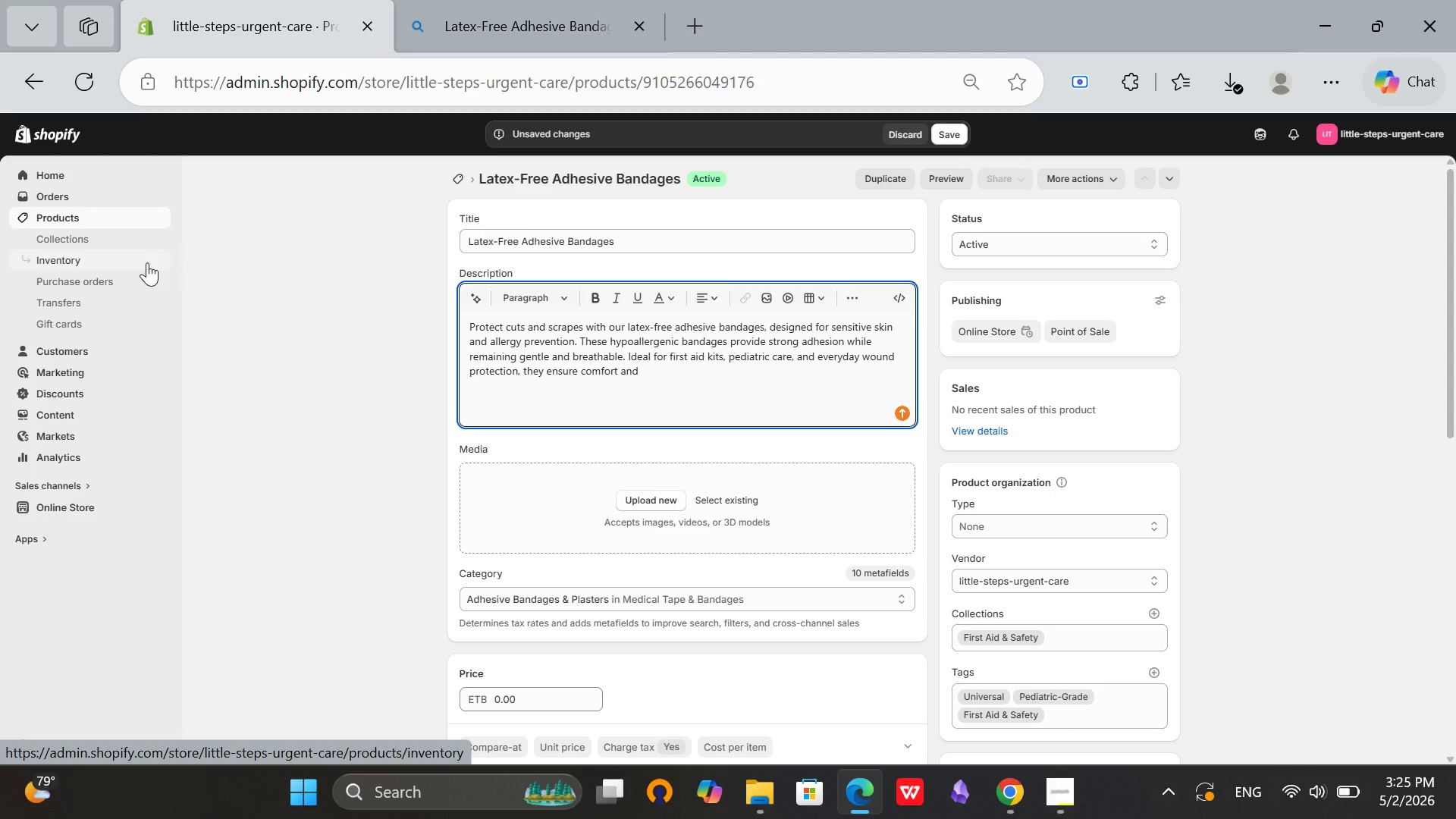 
type(reliable.)
key(Backspace)
type( healing)
 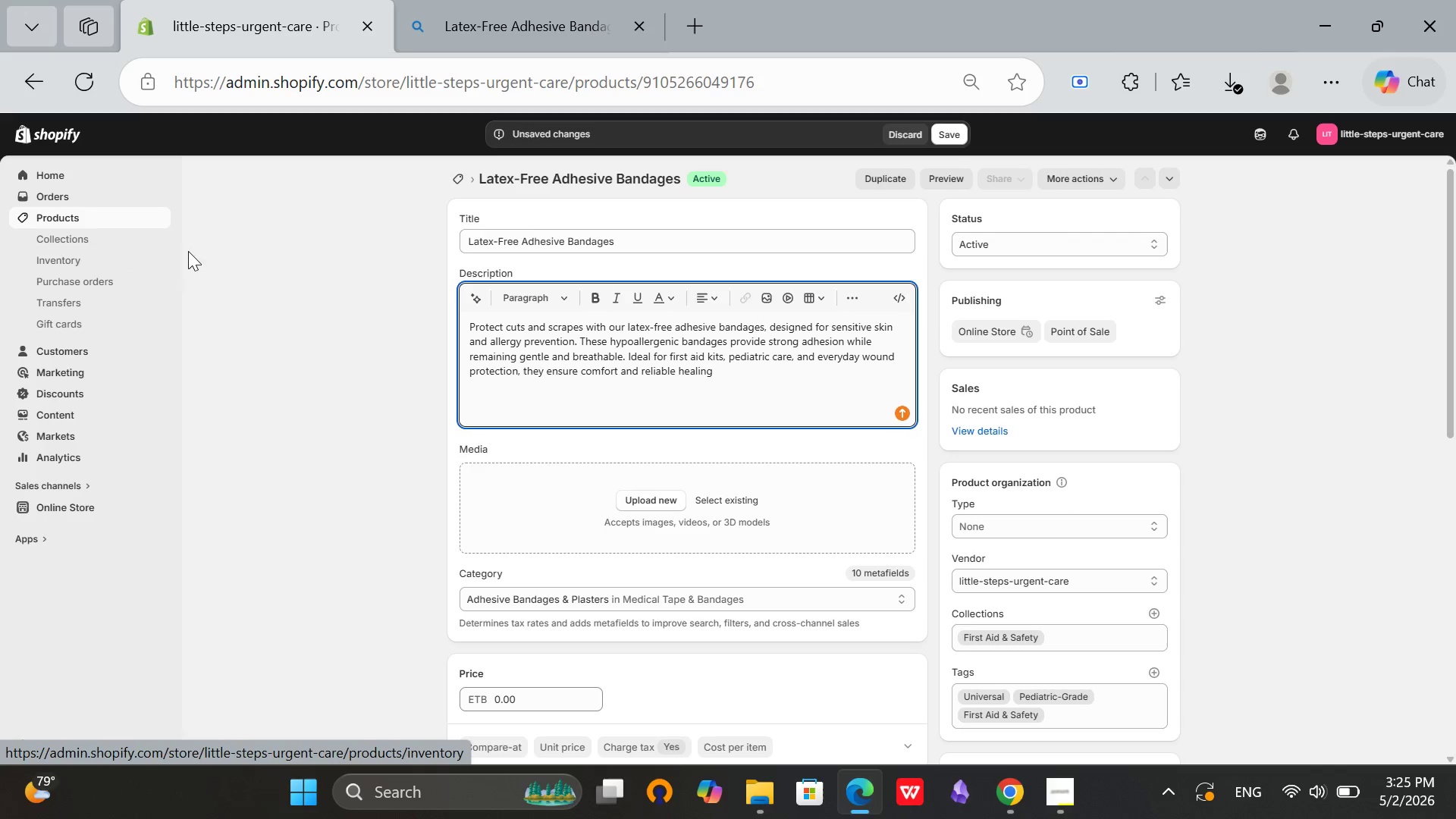 
key(Period)
 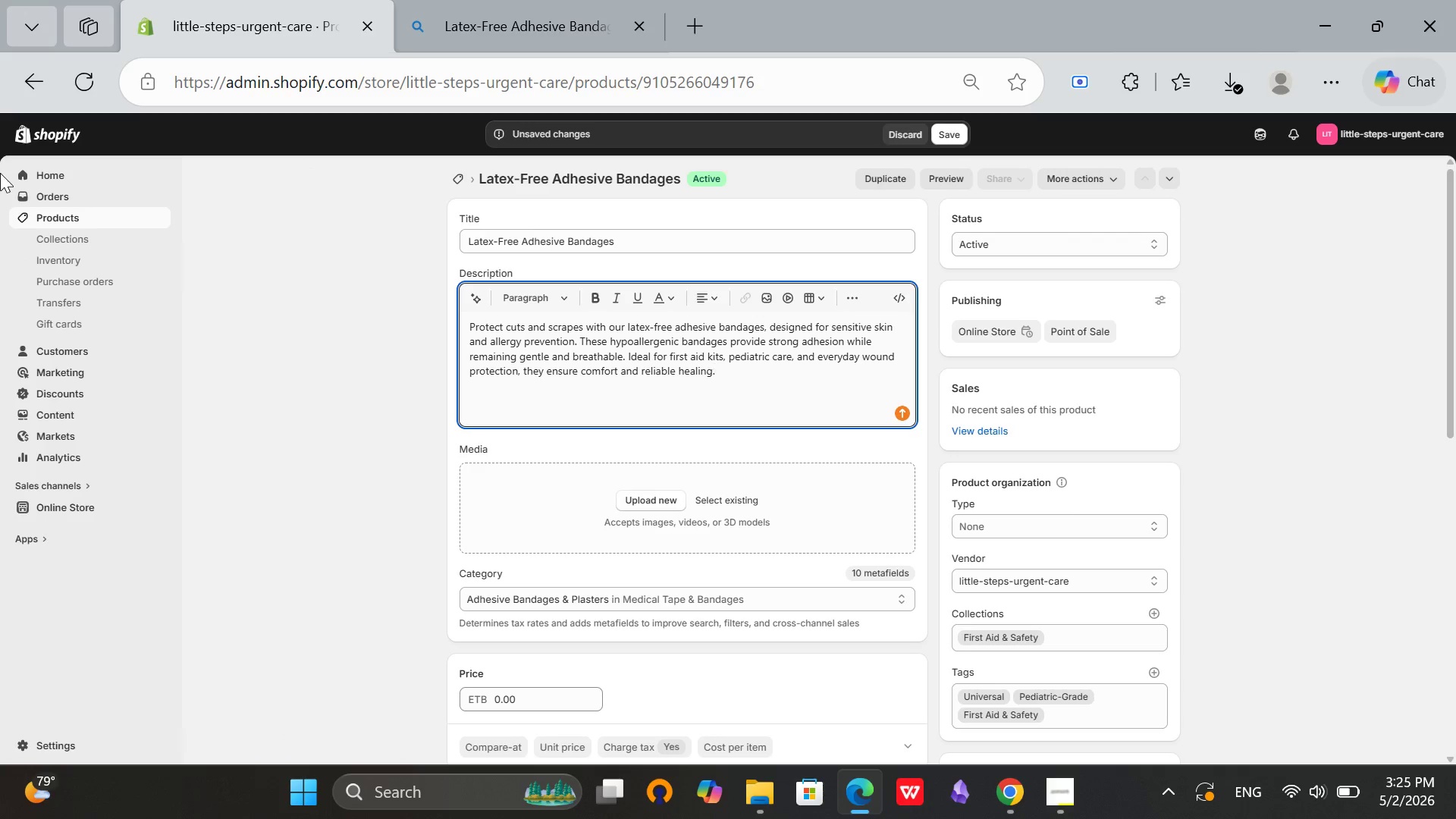 
scroll: coordinate [91, 260], scroll_direction: up, amount: 1.0
 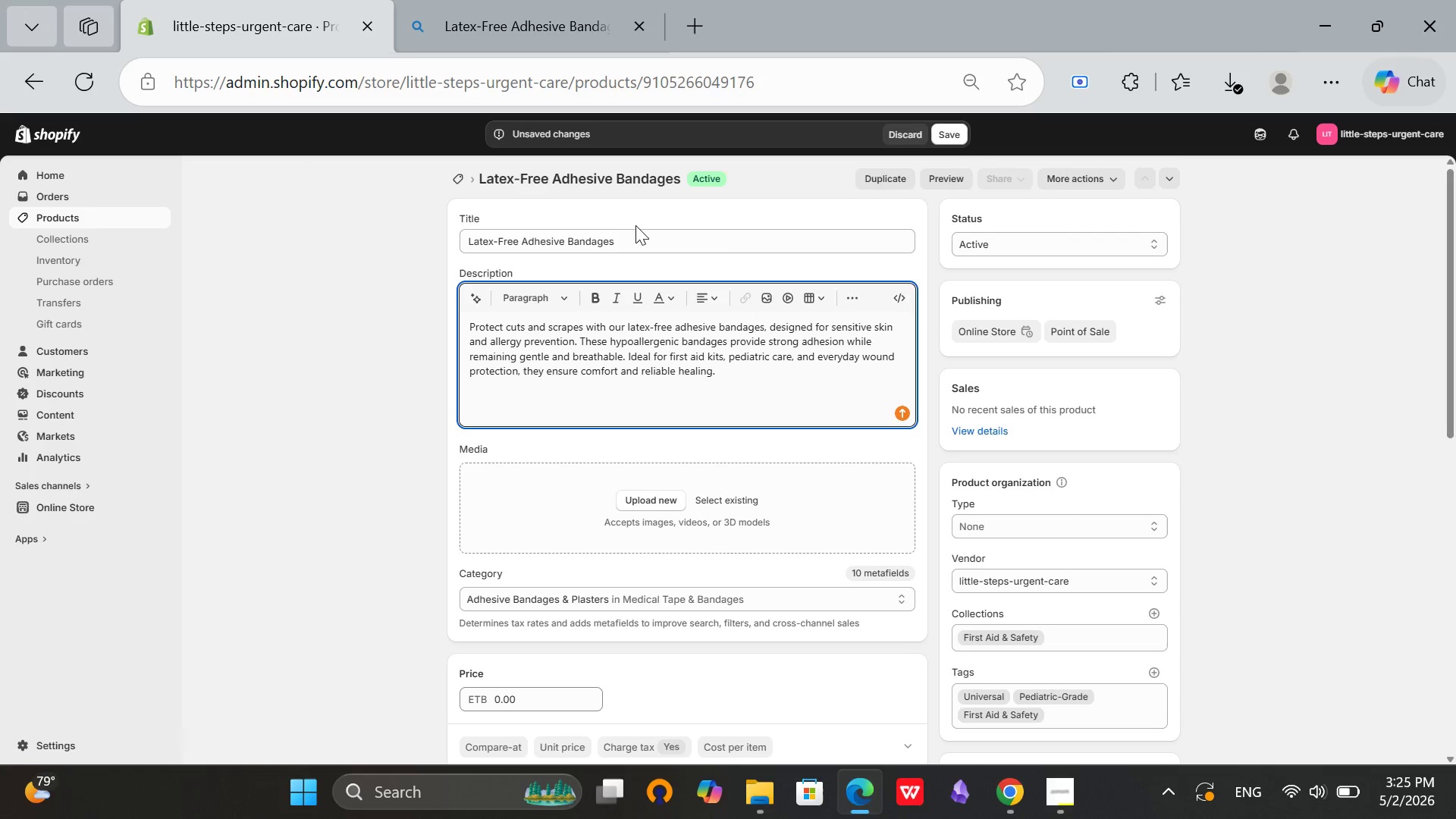 
left_click([634, 234])
 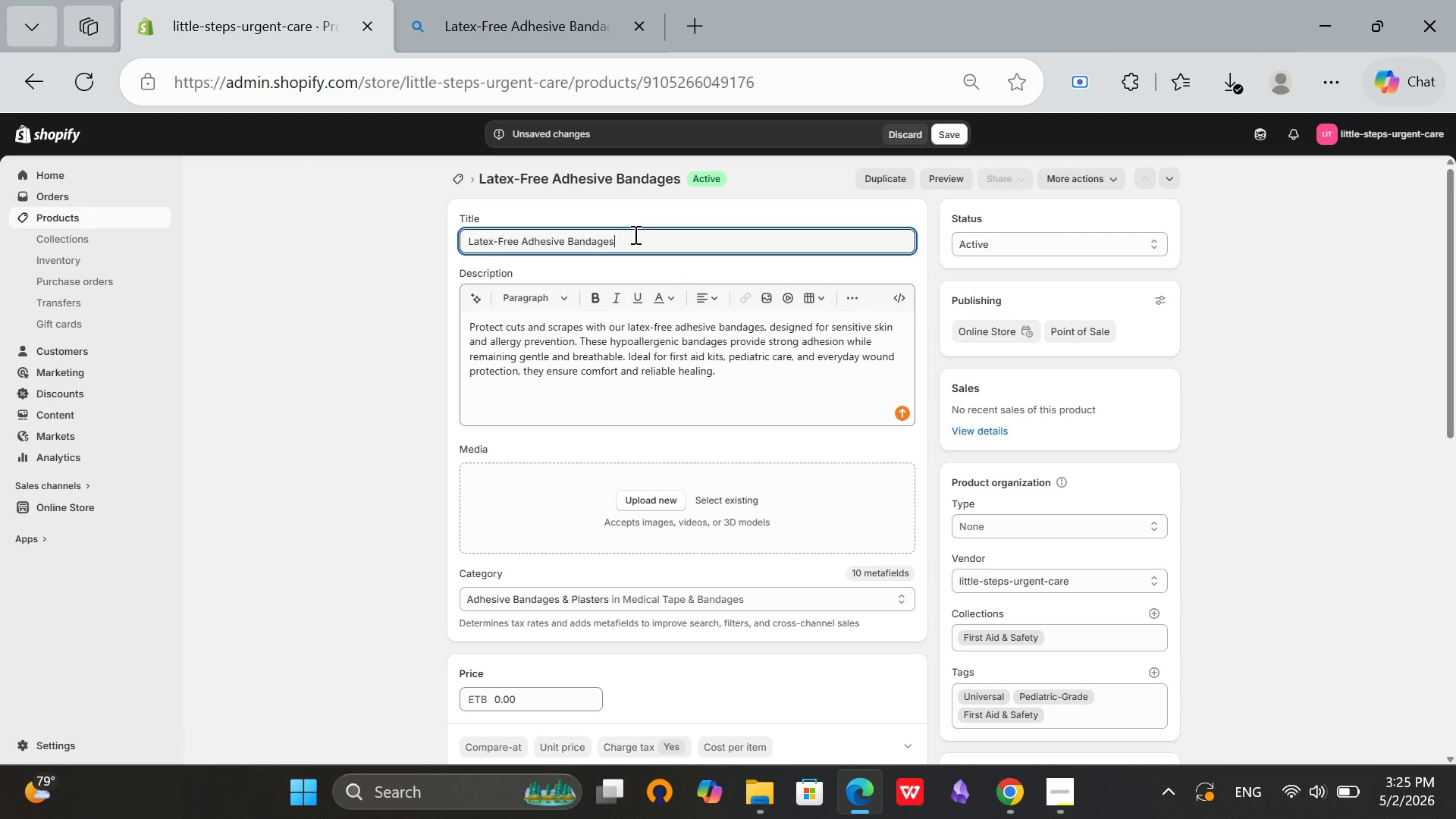 
key(Control+A)
 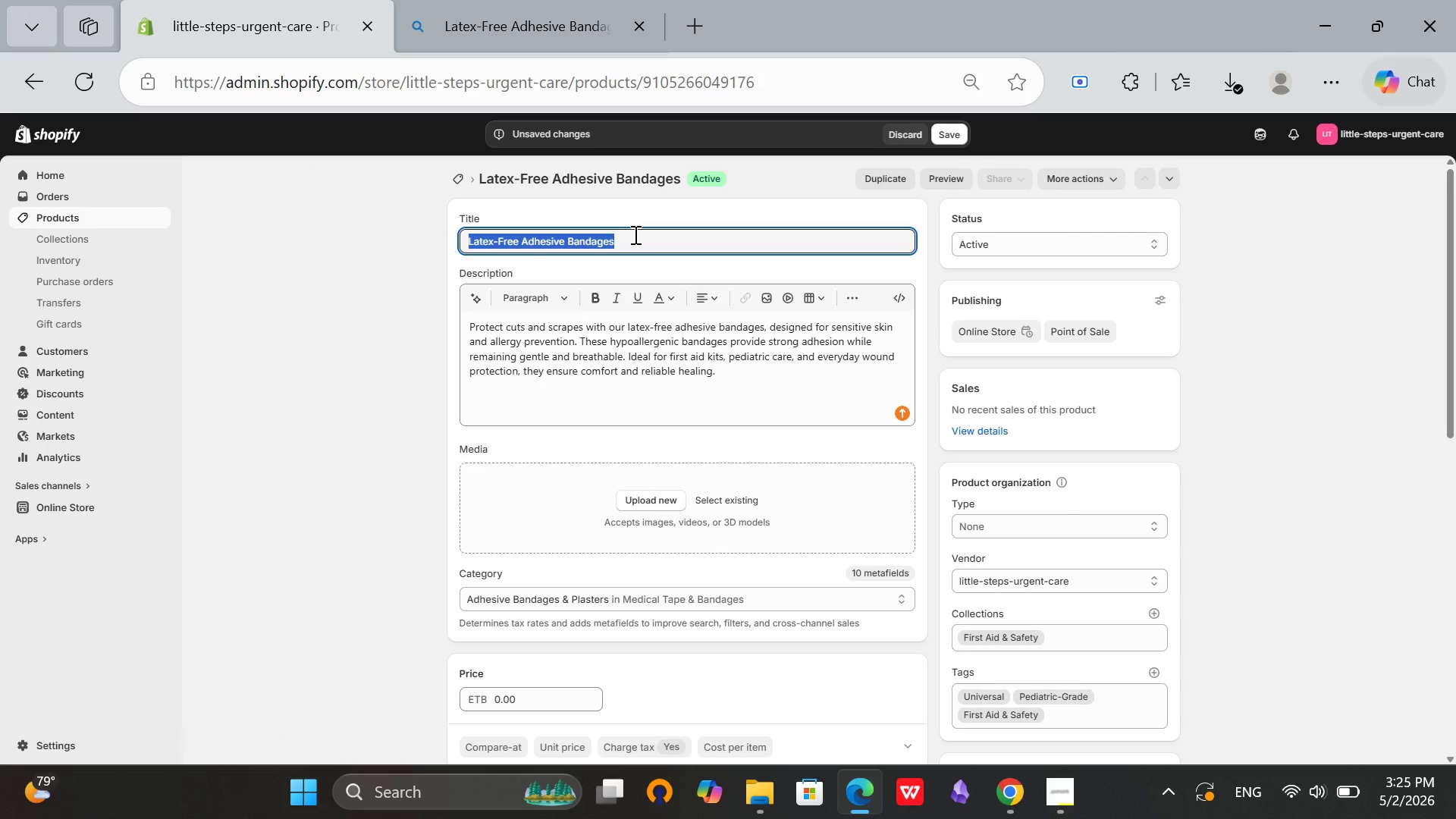 
key(Control+C)
 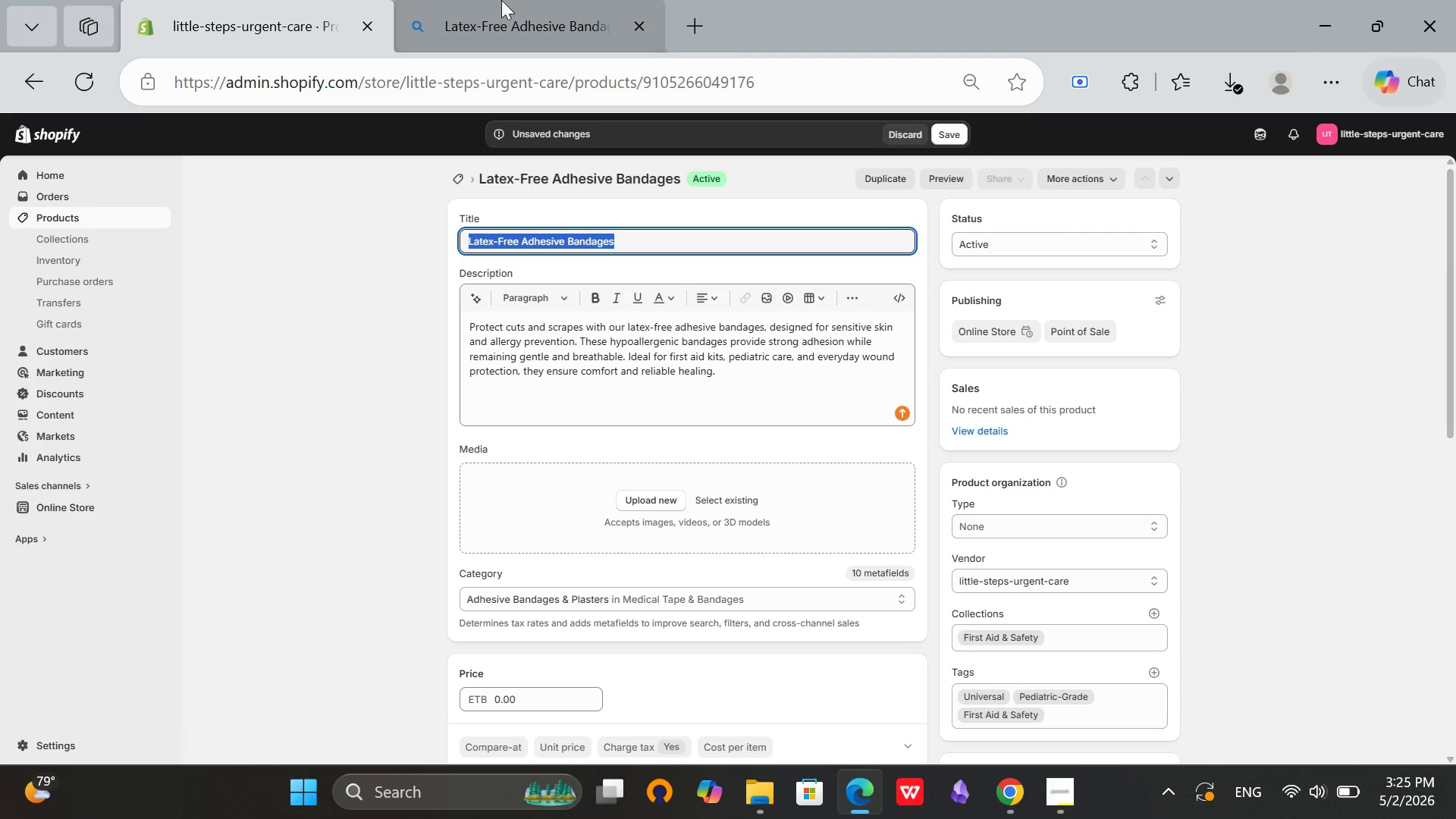 
left_click([513, 0])
 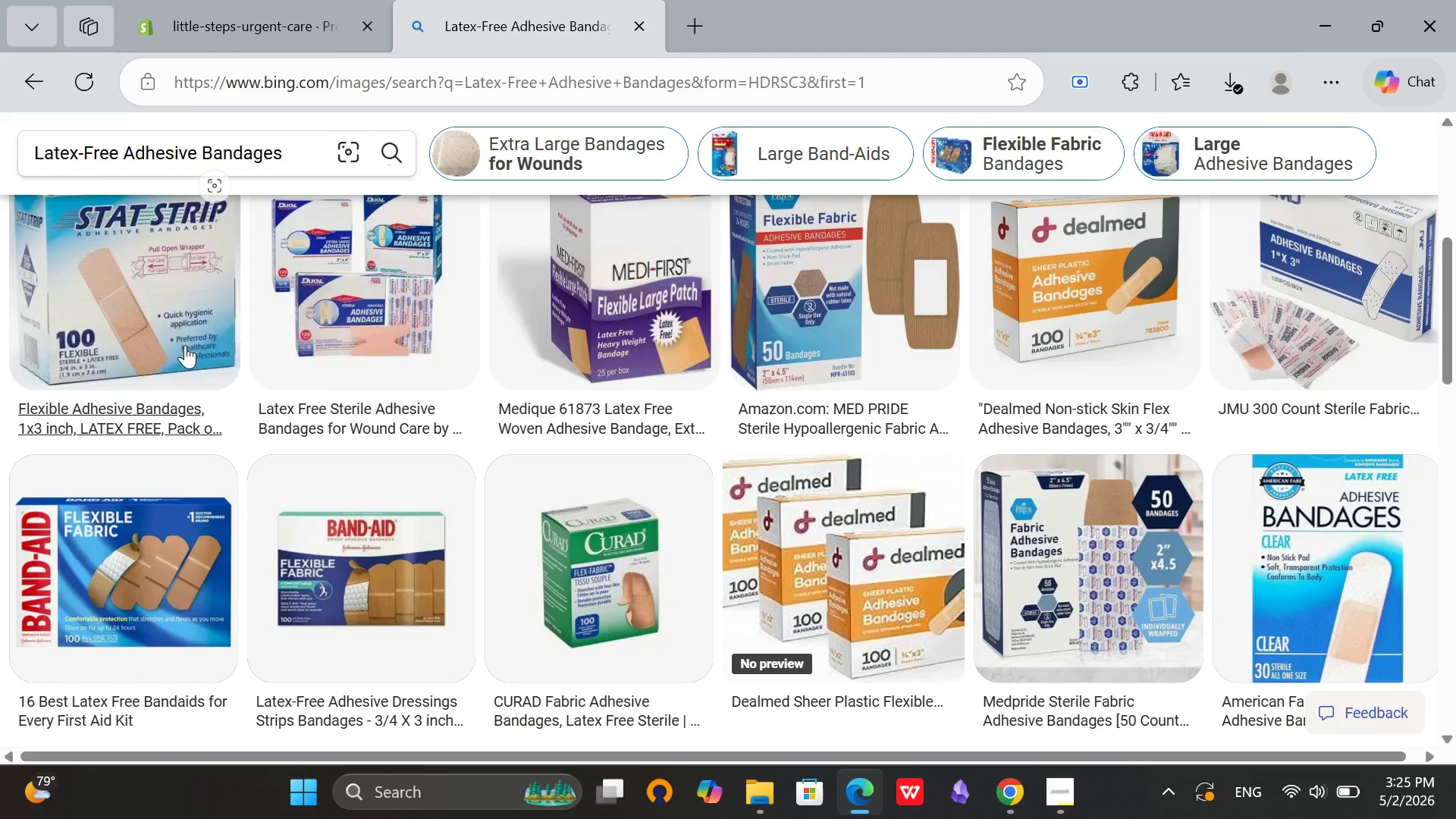 
scroll: coordinate [240, 378], scroll_direction: up, amount: 9.0
 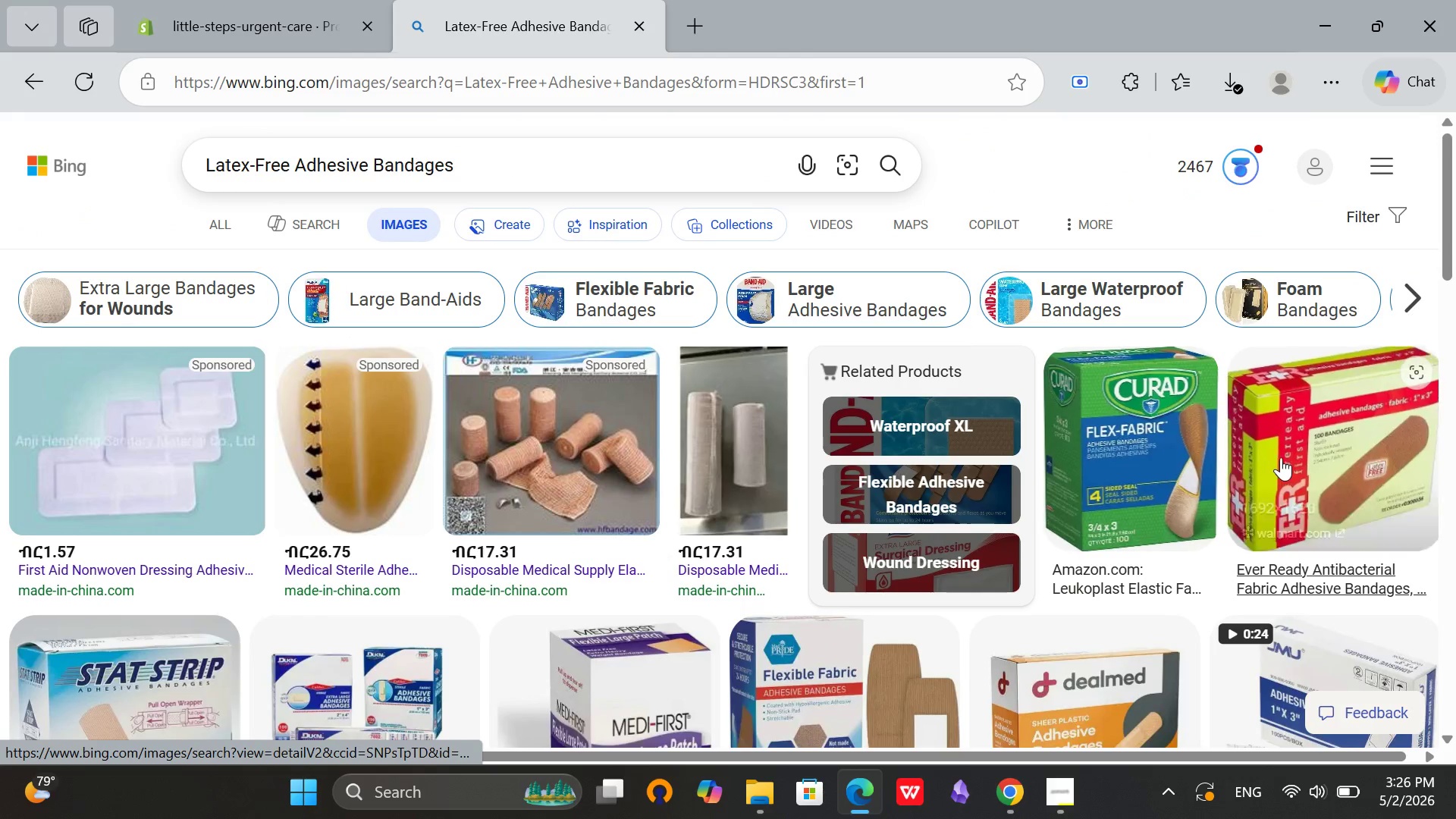 
scroll: coordinate [1238, 484], scroll_direction: down, amount: 3.0
 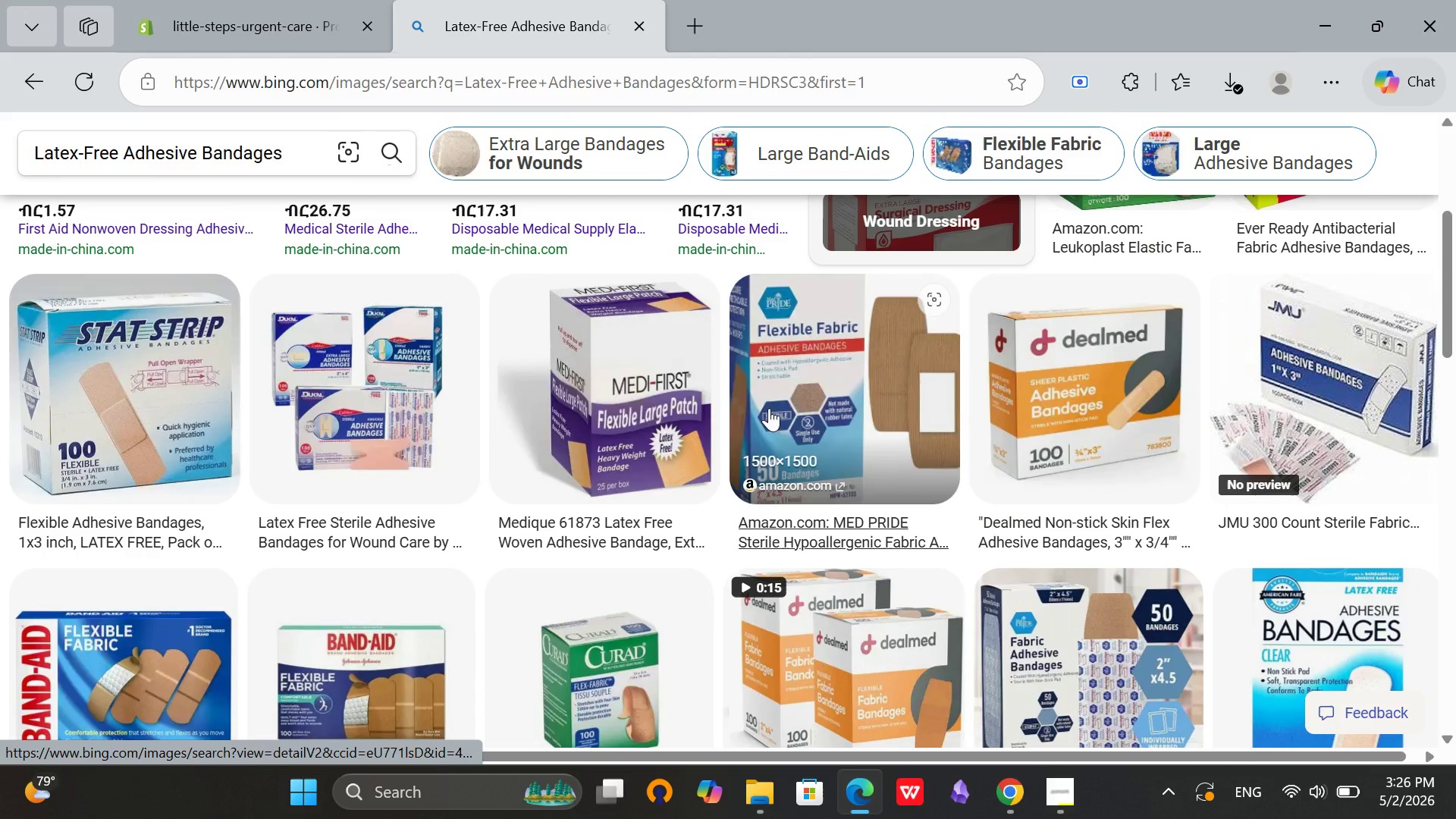 
left_click([1132, 409])
 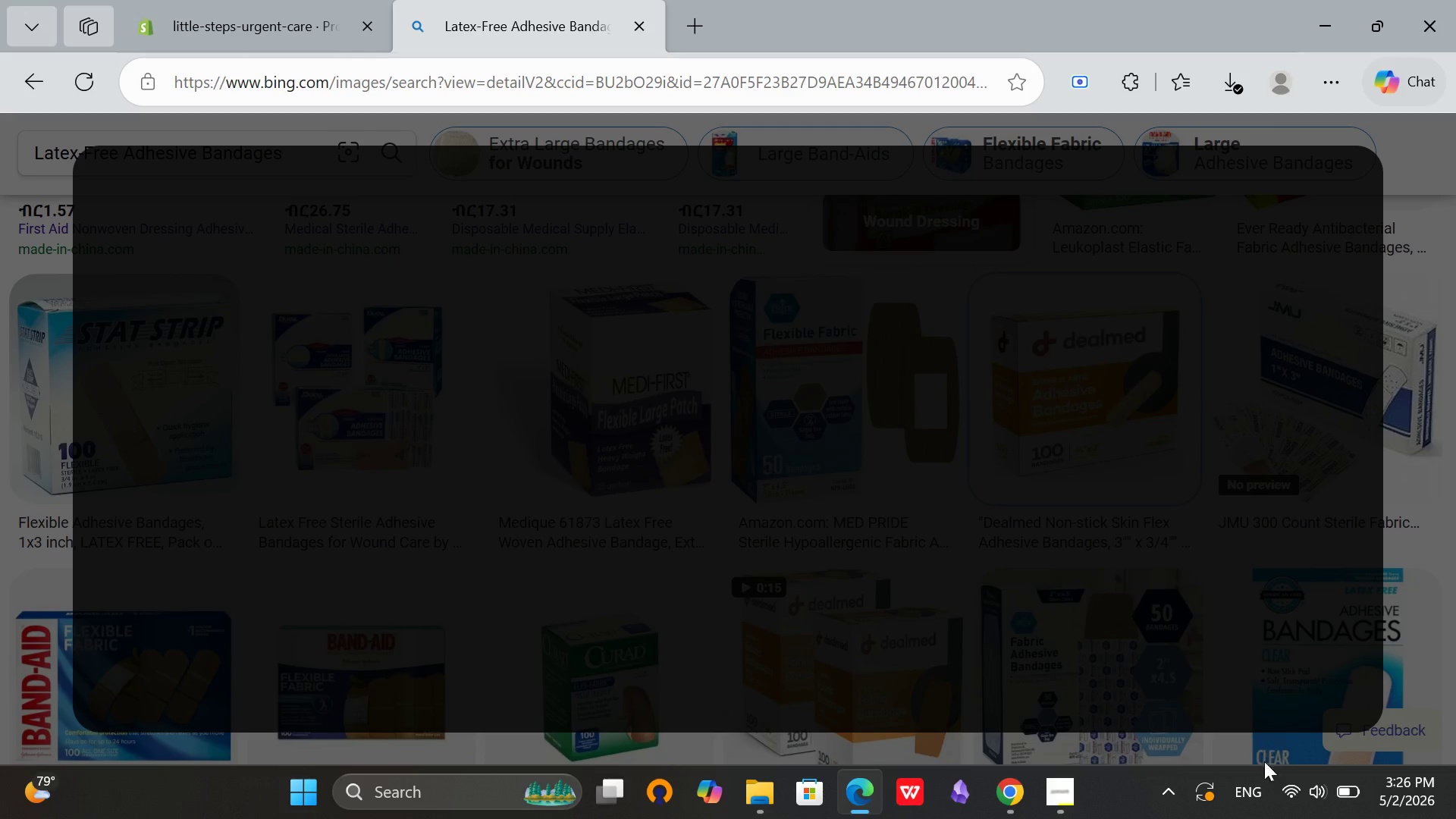 
left_click([1282, 805])
 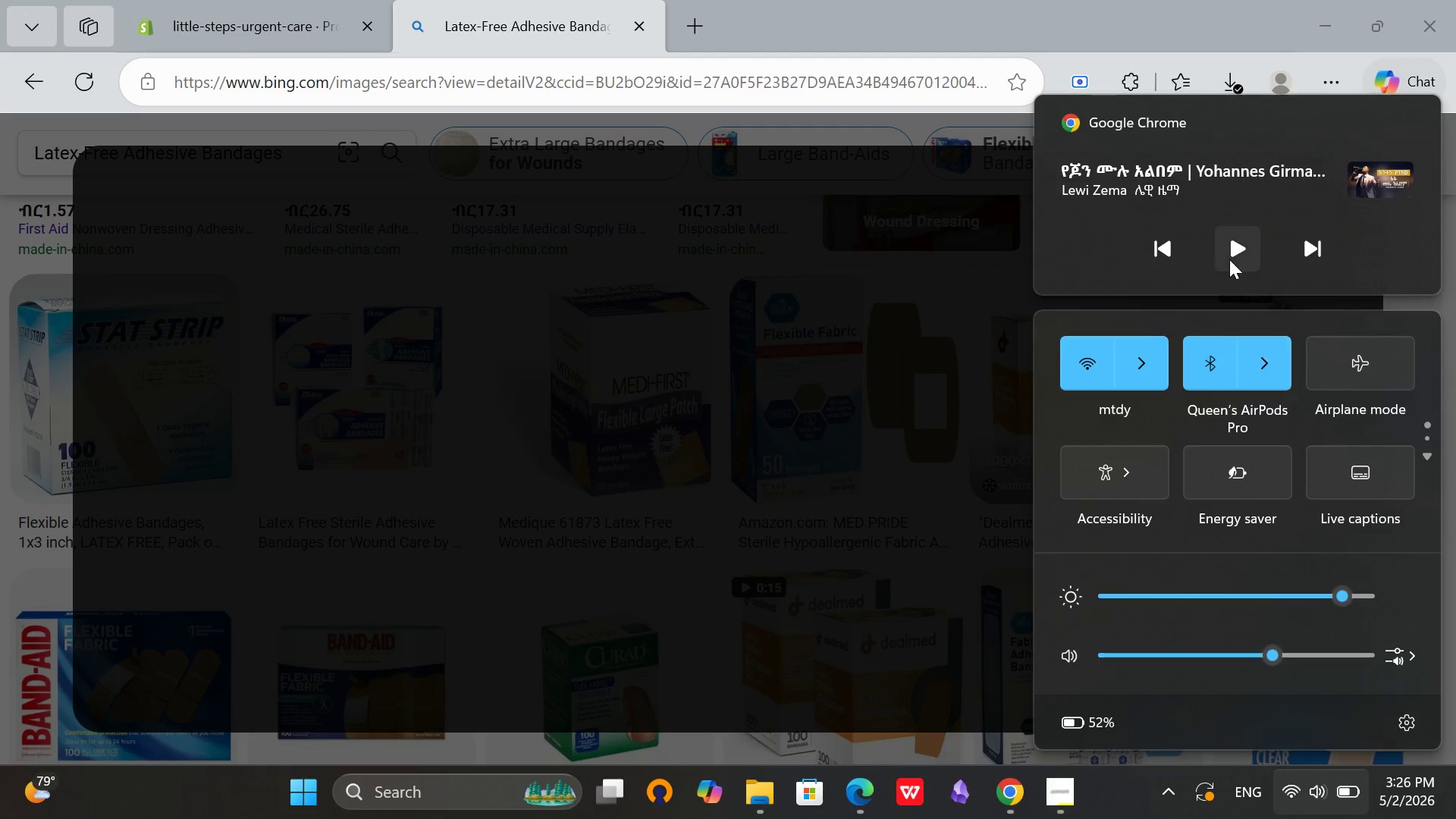 
left_click([1229, 248])
 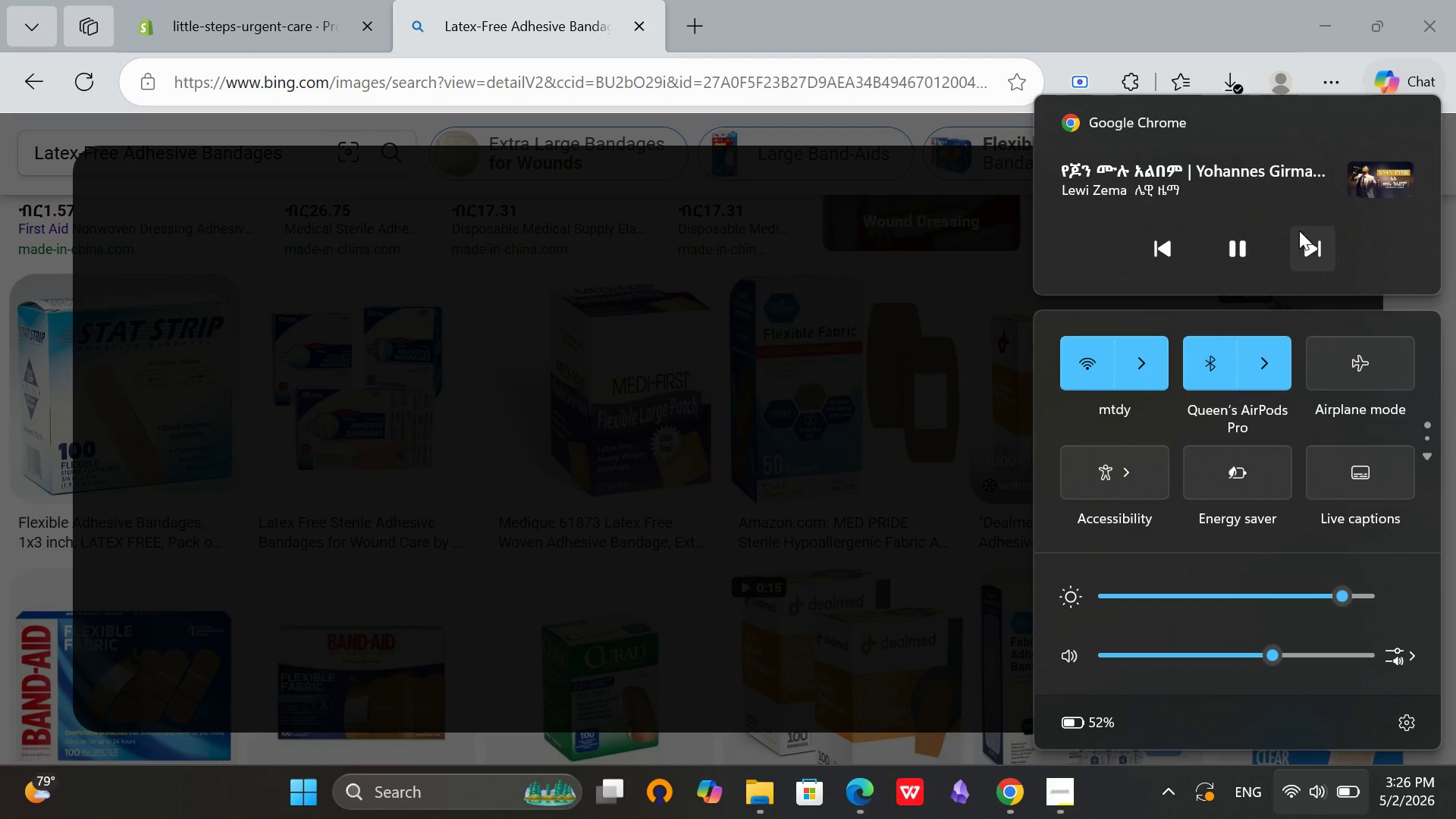 
left_click([1310, 236])
 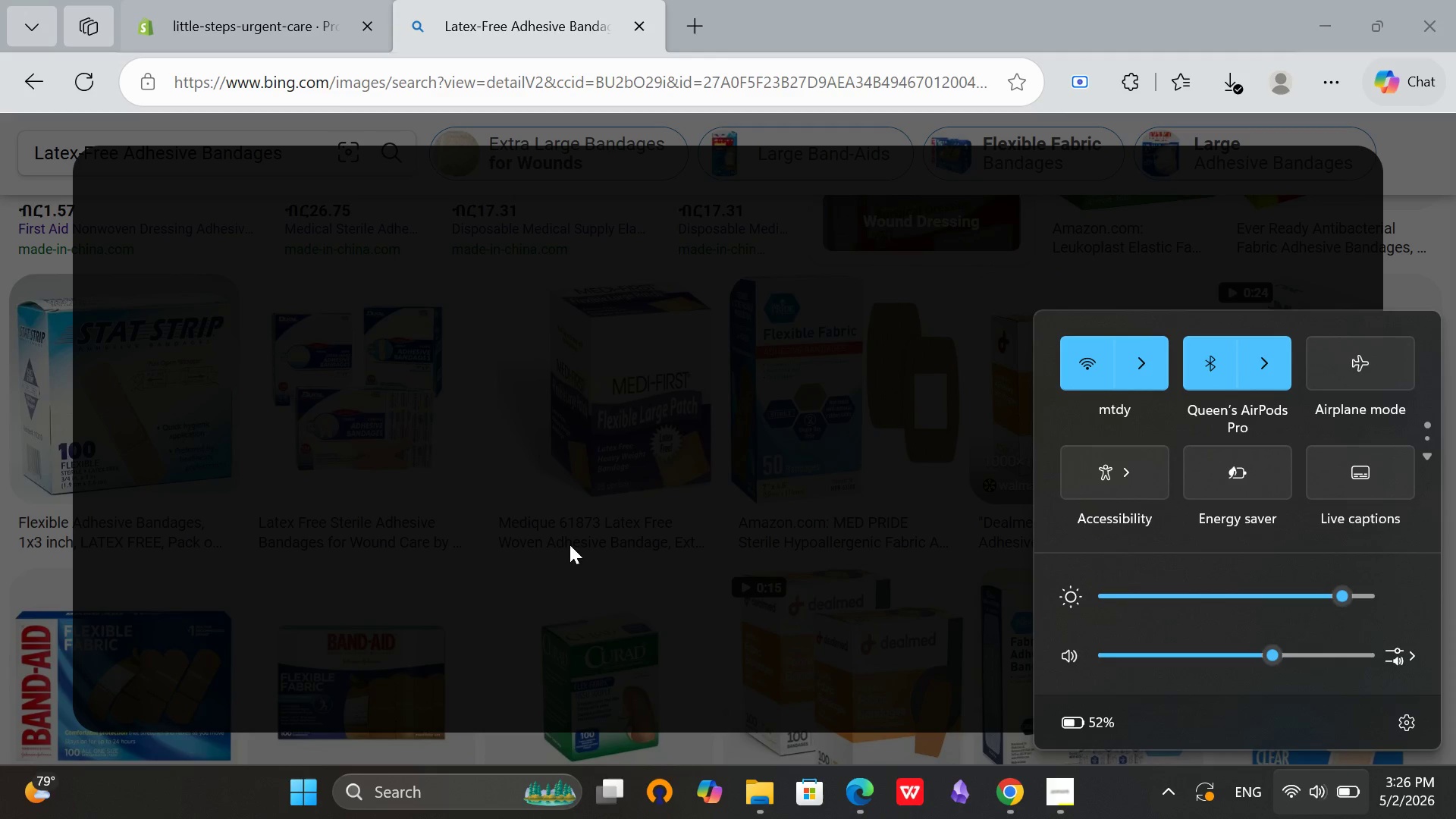 
left_click([201, 0])
 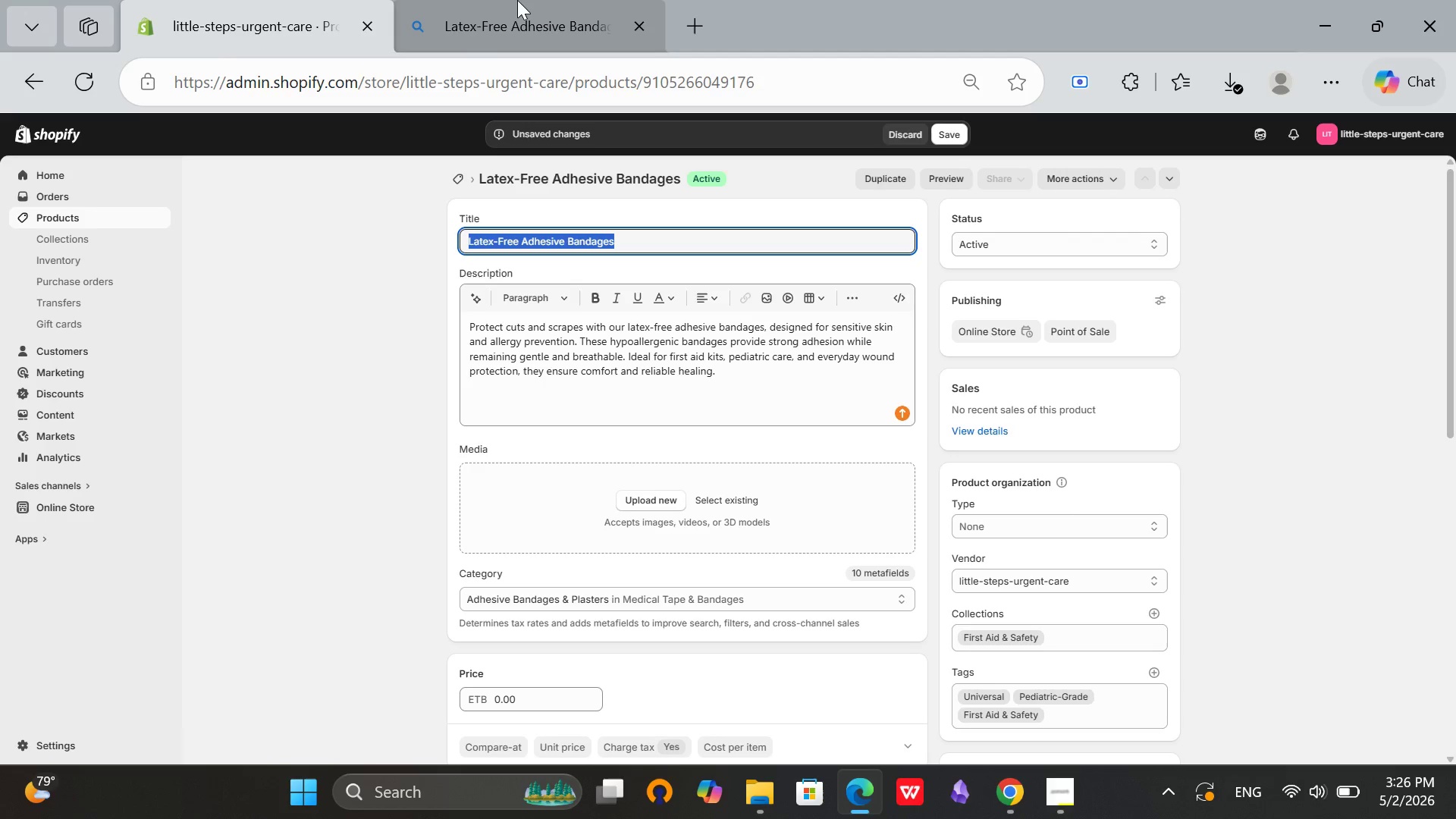 
left_click([515, 0])
 